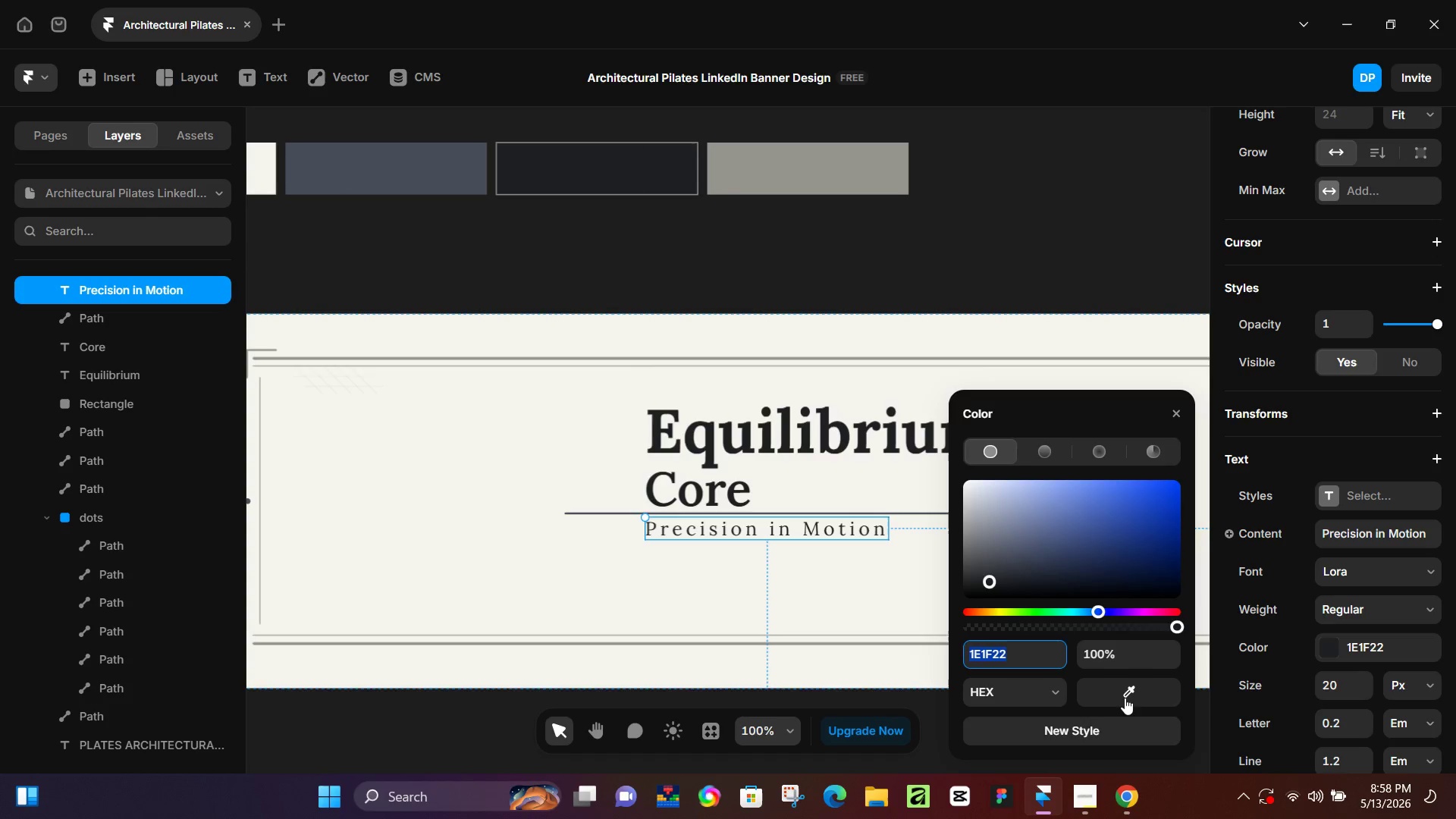 
left_click_drag(start_coordinate=[1128, 695], to_coordinate=[780, 166])
 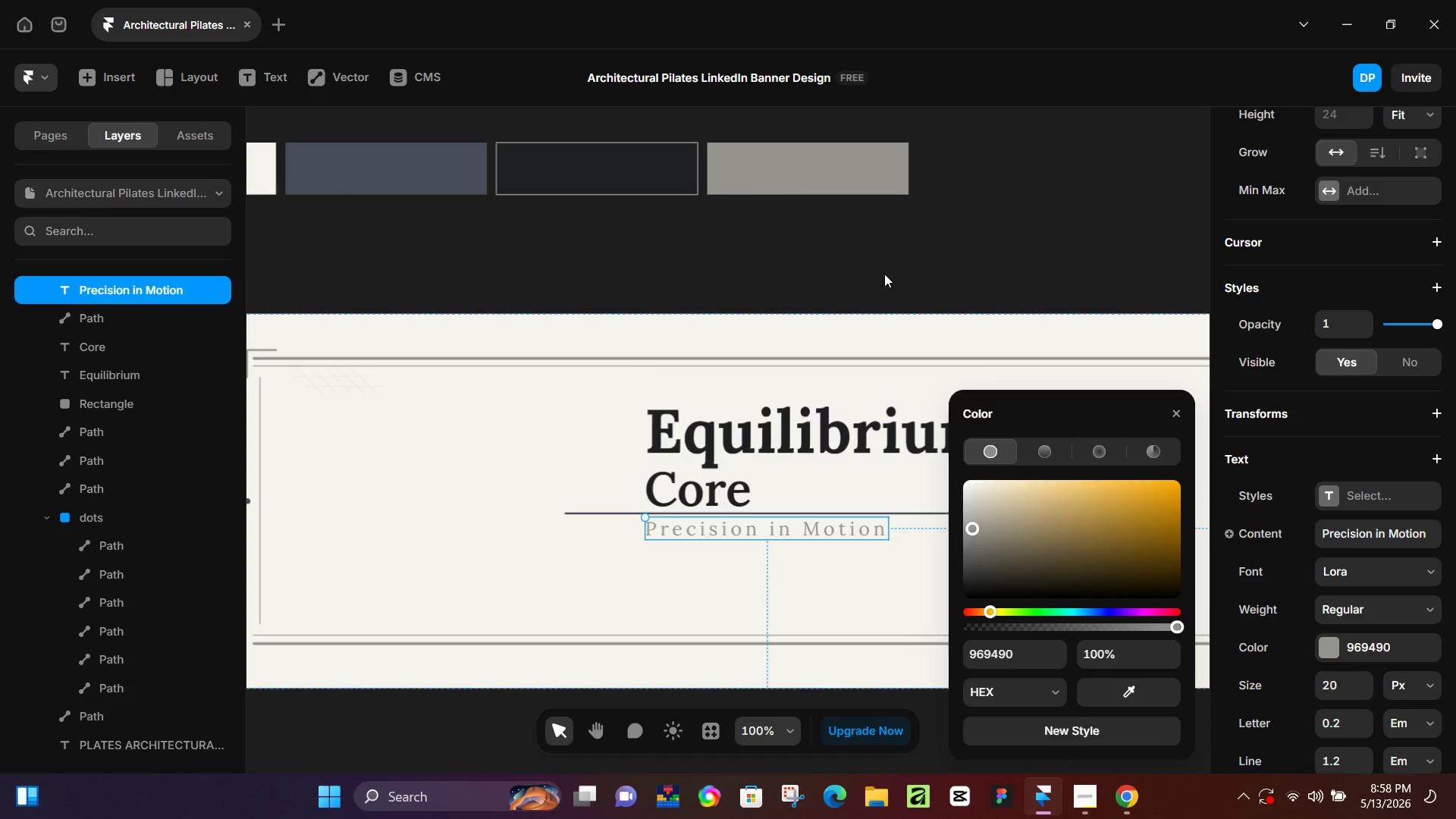 
left_click([884, 274])
 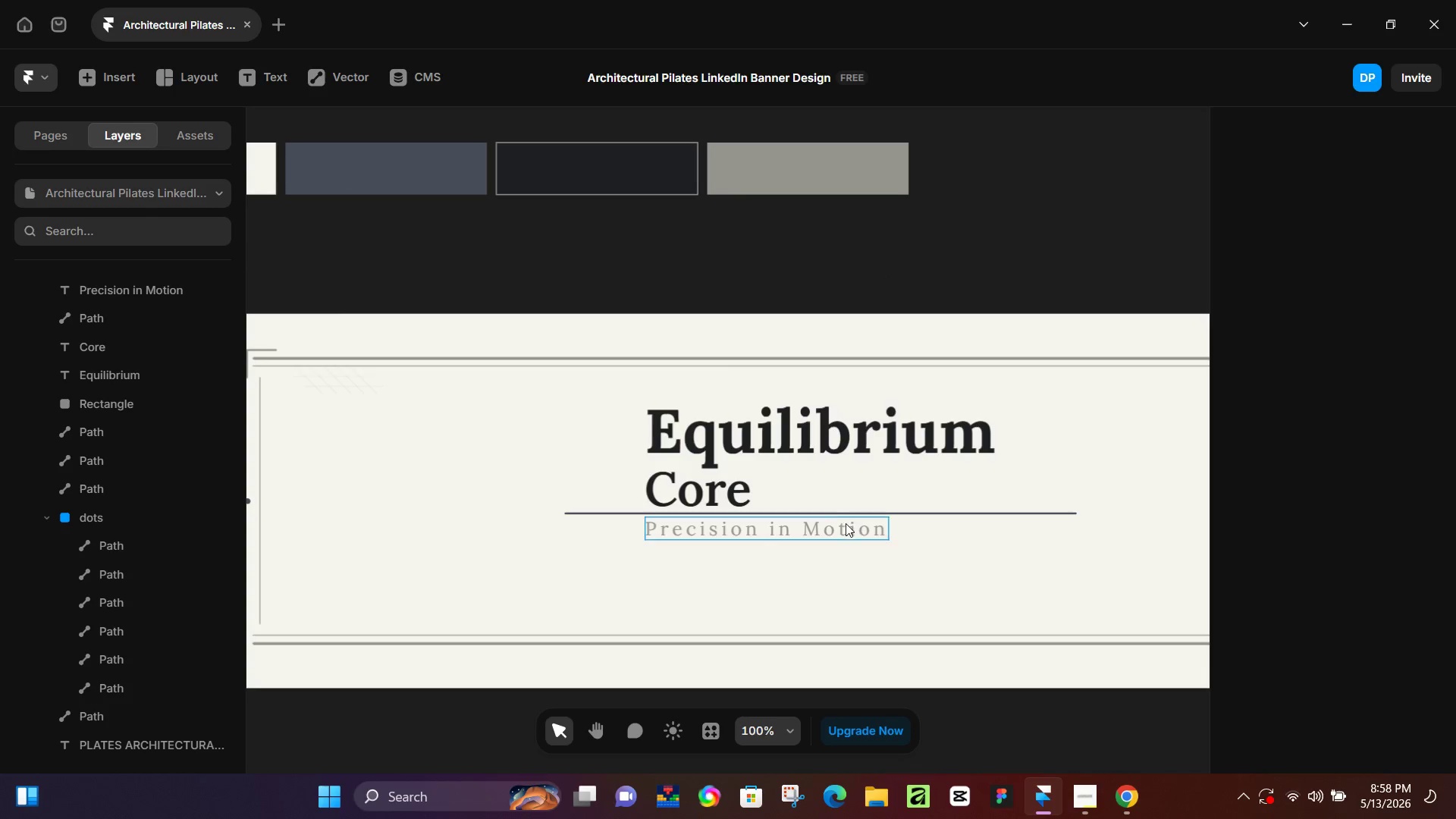 
left_click([845, 526])
 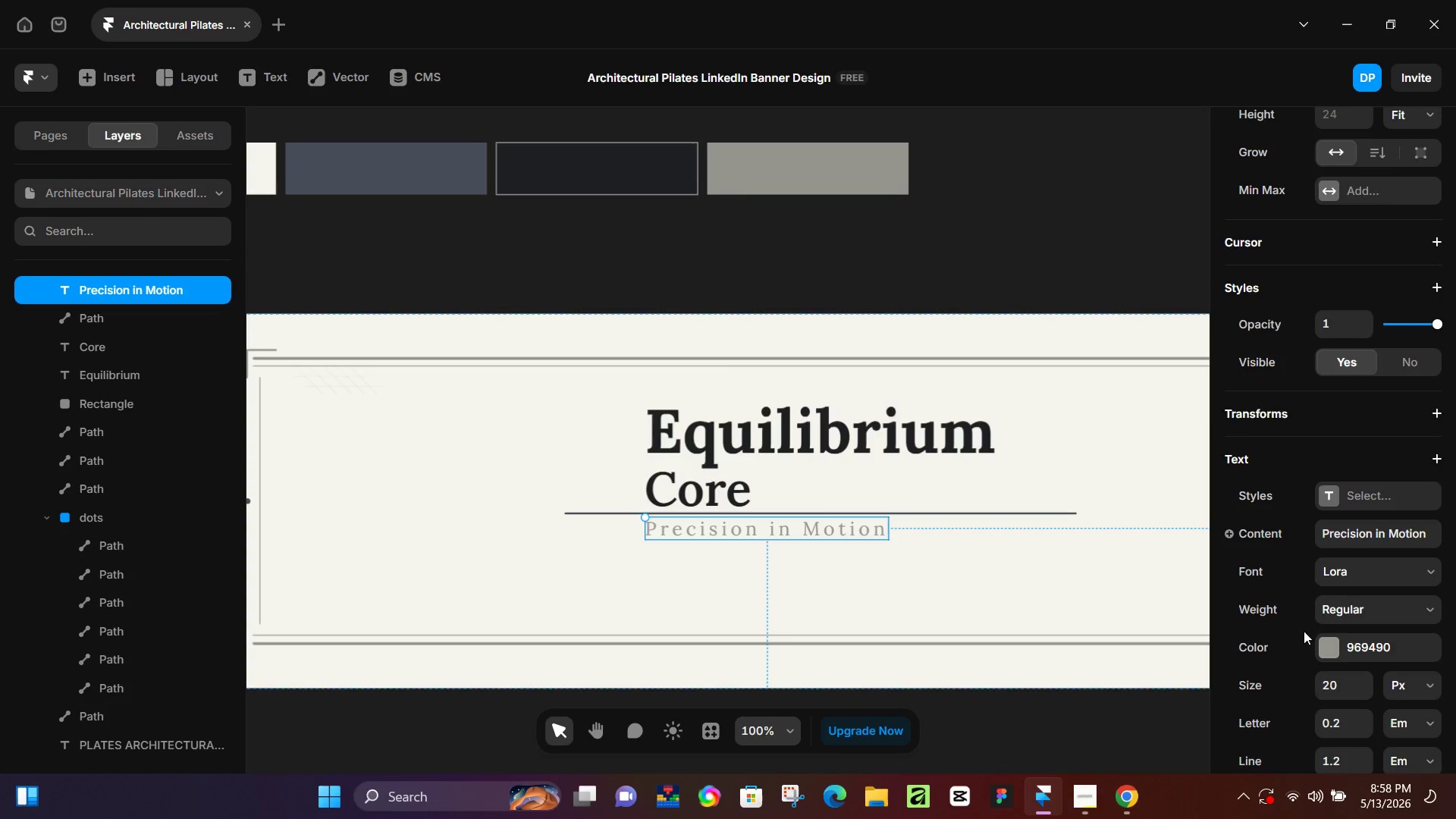 
scroll: coordinate [1310, 640], scroll_direction: down, amount: 4.0
 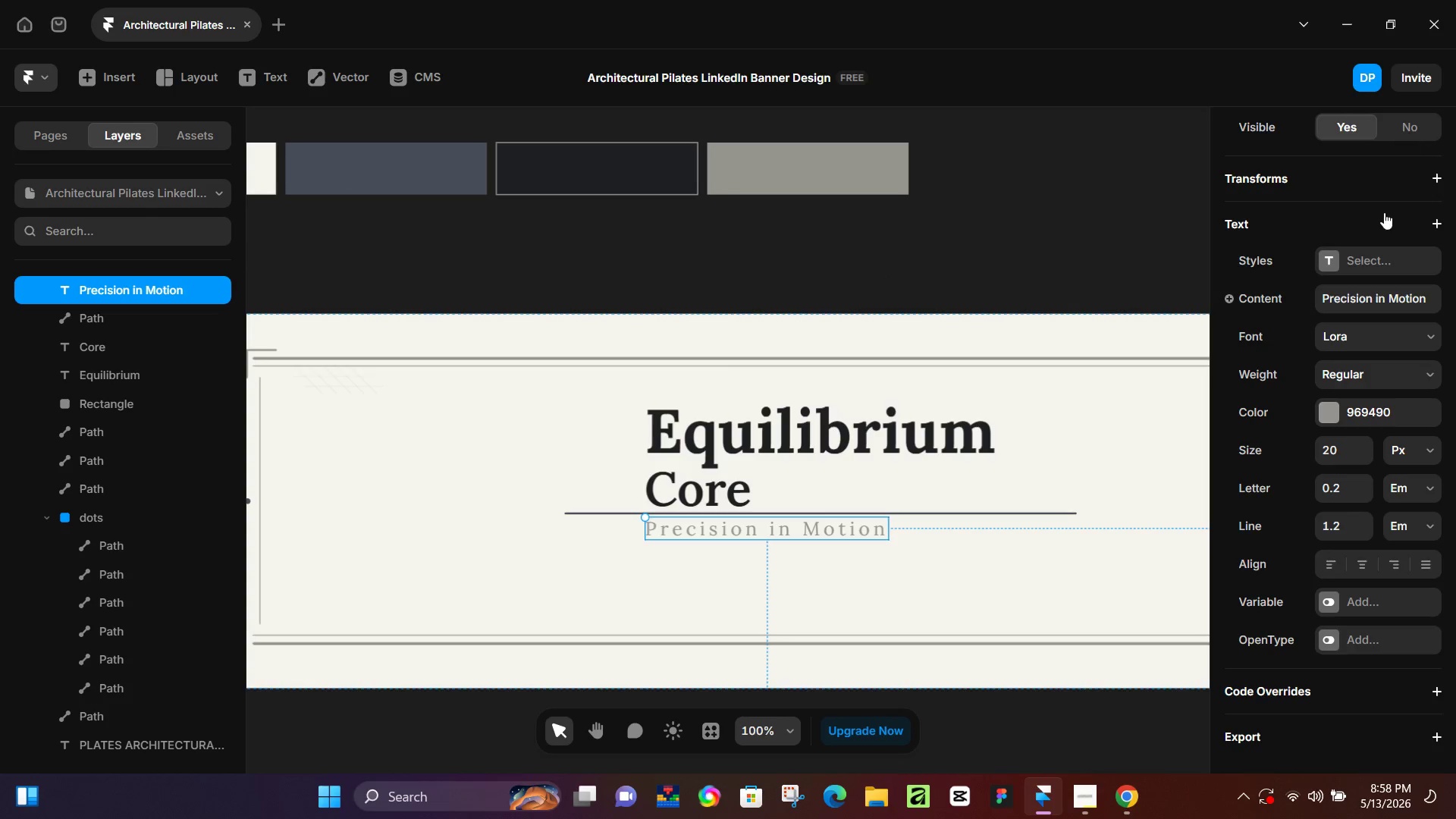 
left_click([1383, 220])
 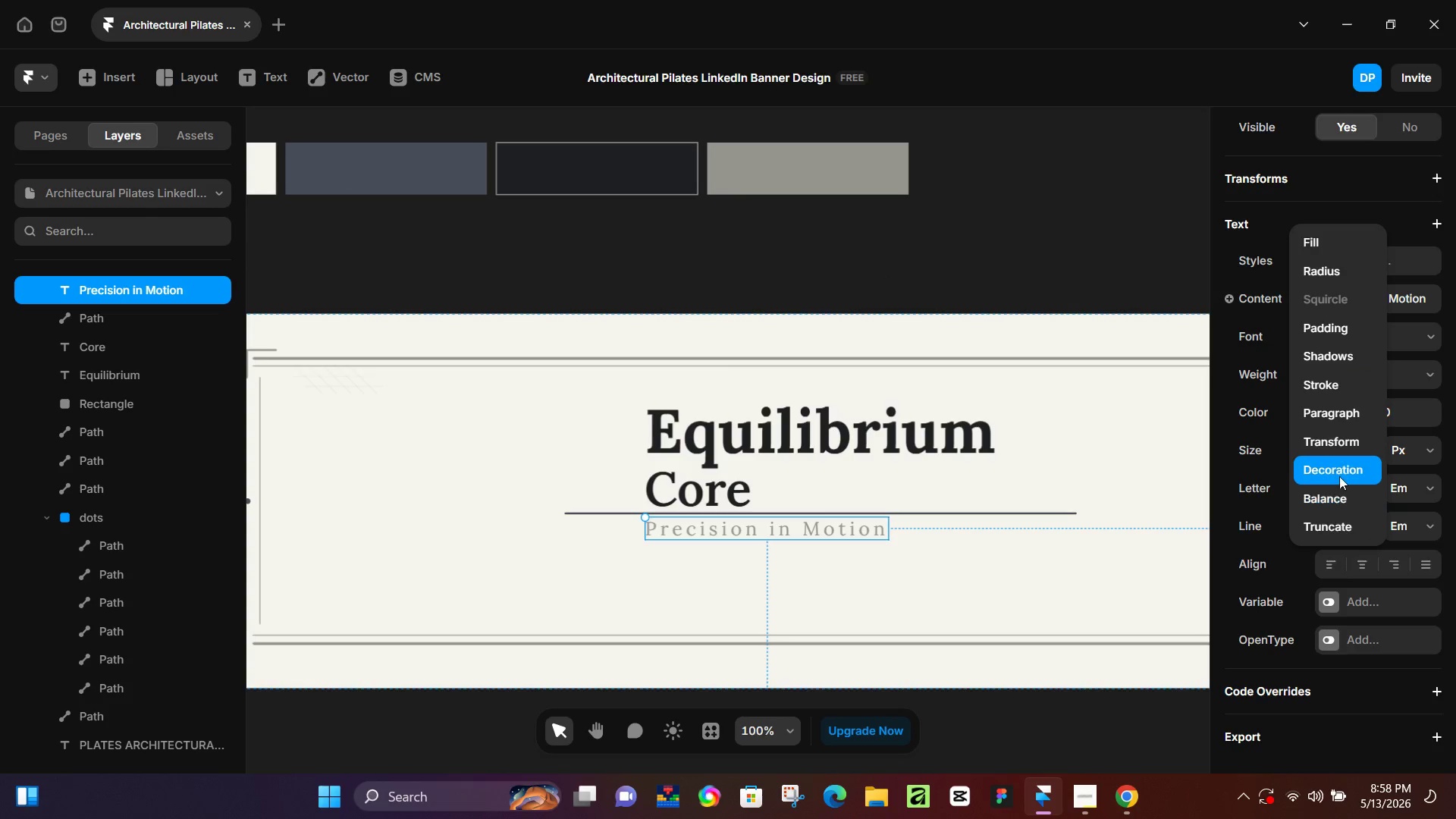 
left_click([1339, 473])
 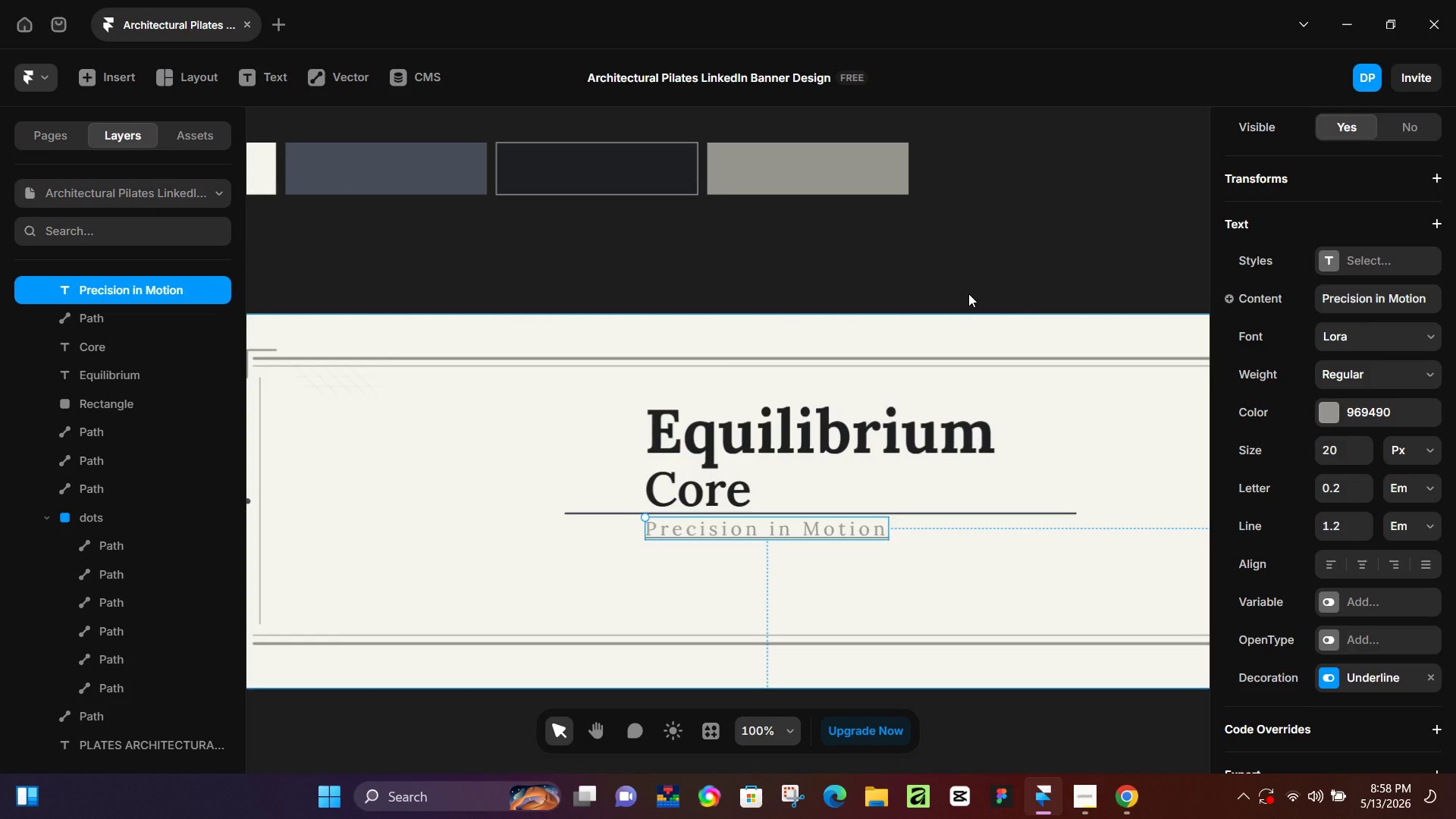 
wait(9.08)
 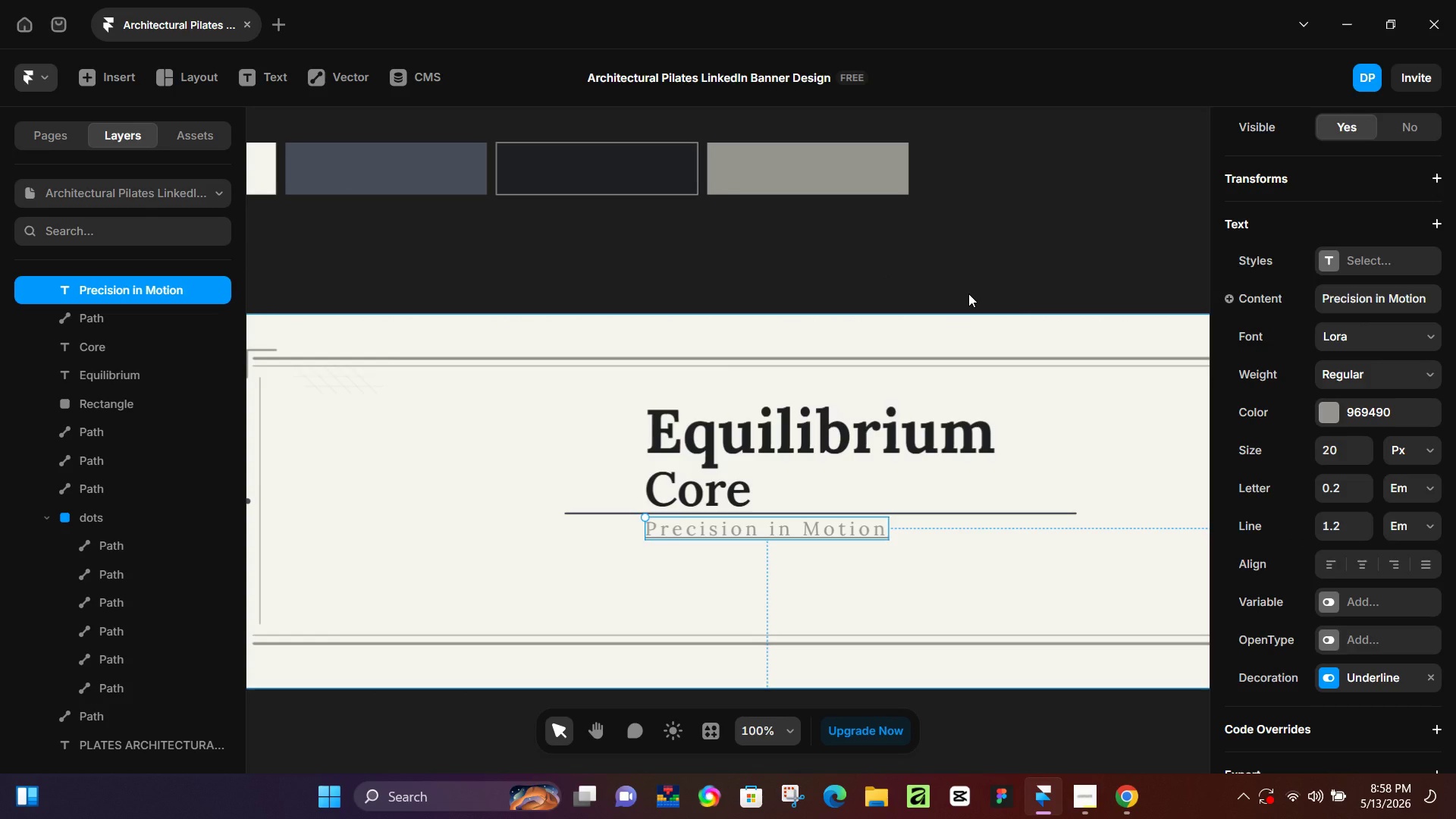 
left_click([1330, 417])
 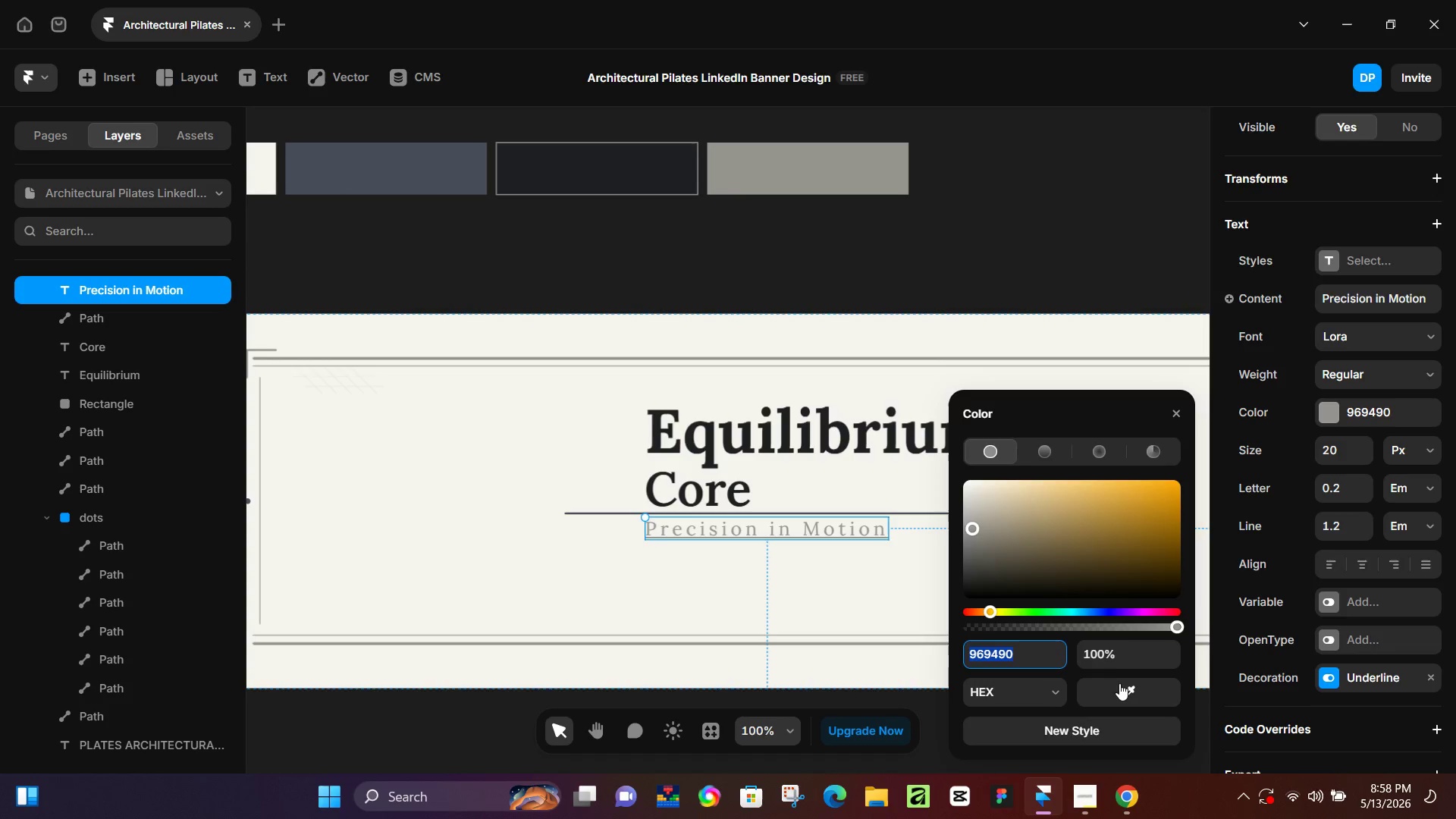 
left_click_drag(start_coordinate=[1119, 689], to_coordinate=[422, 173])
 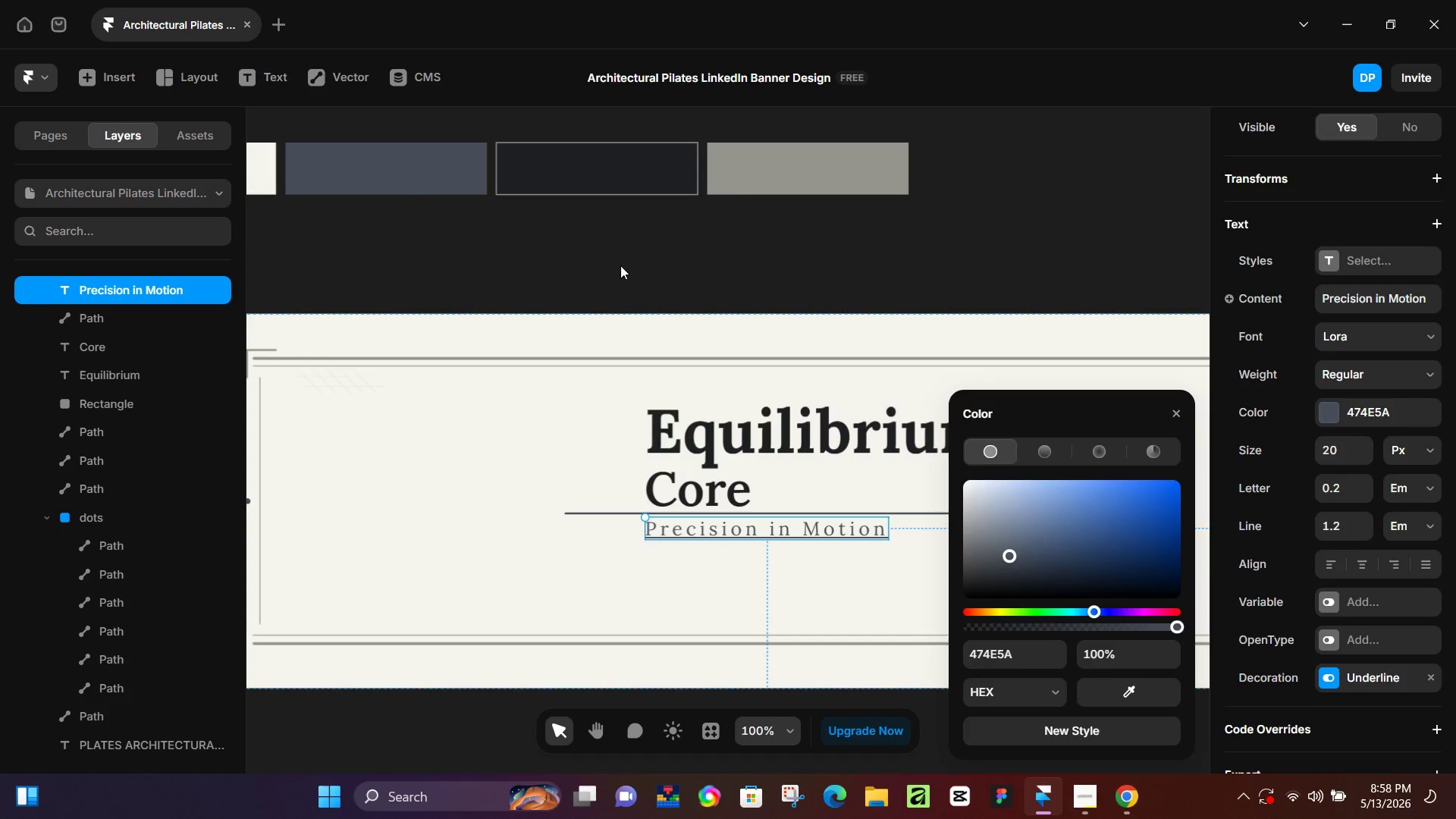 
left_click([620, 265])
 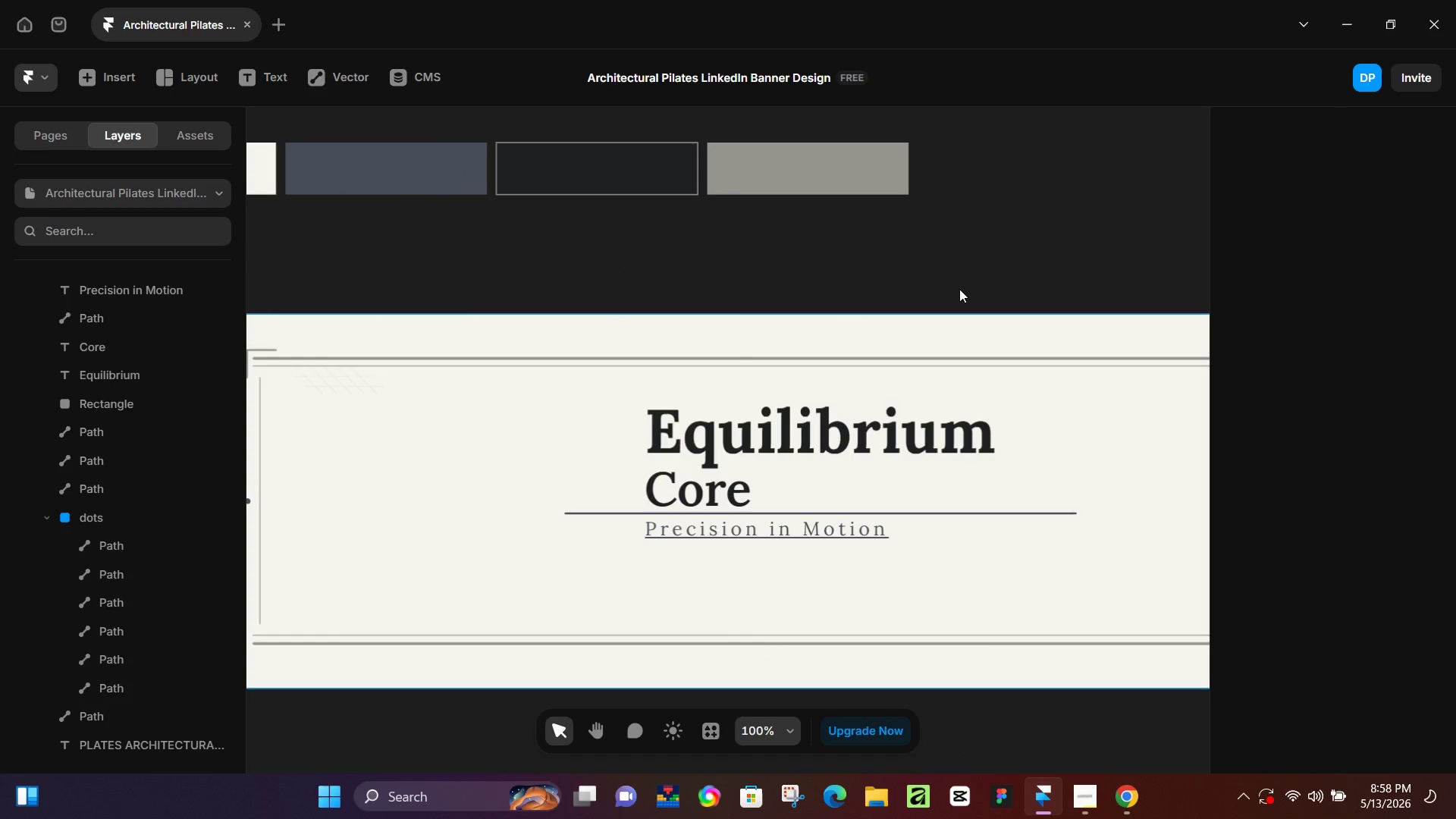 
key(Control+Z)
 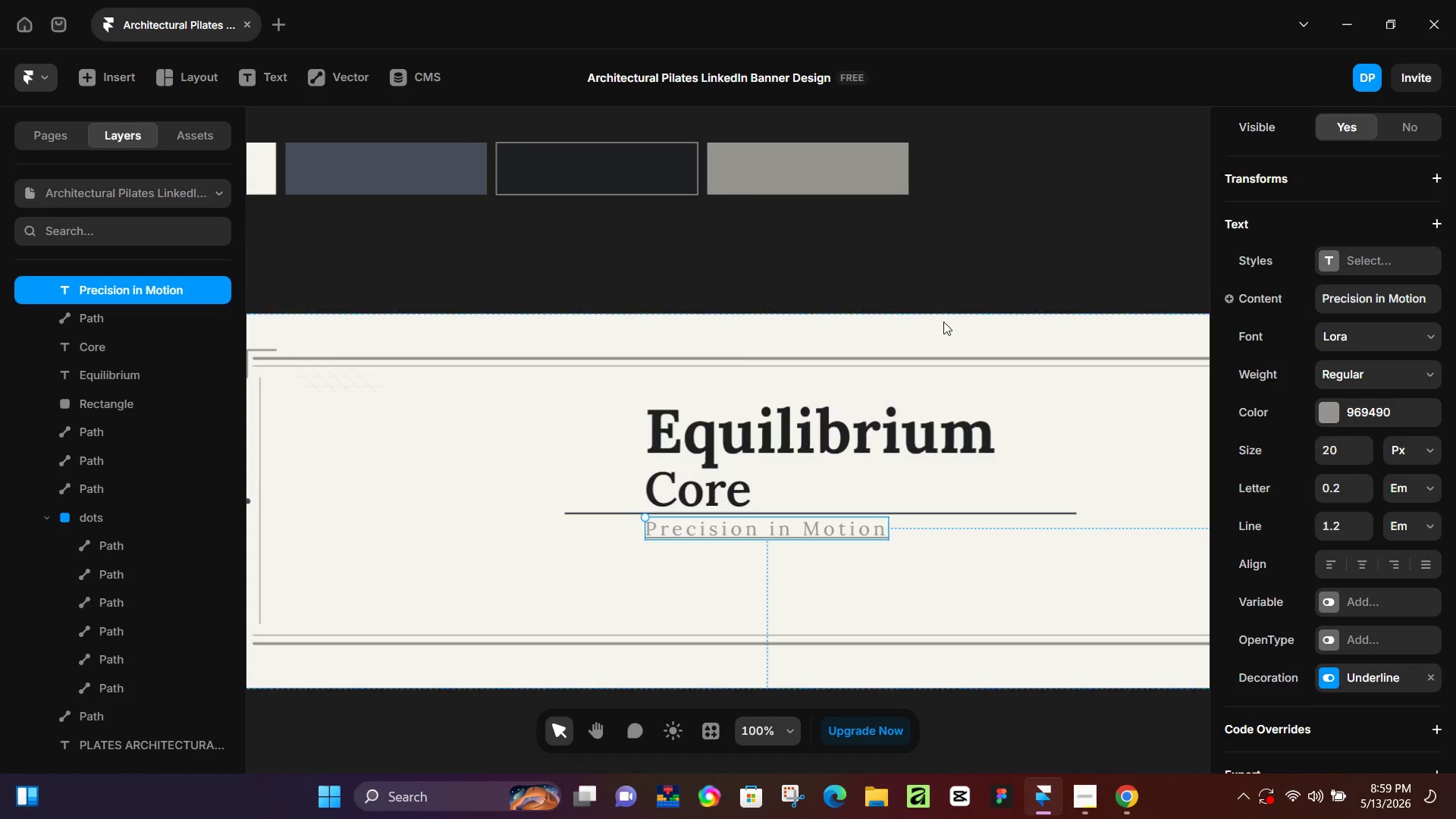 
key(Control+Z)
 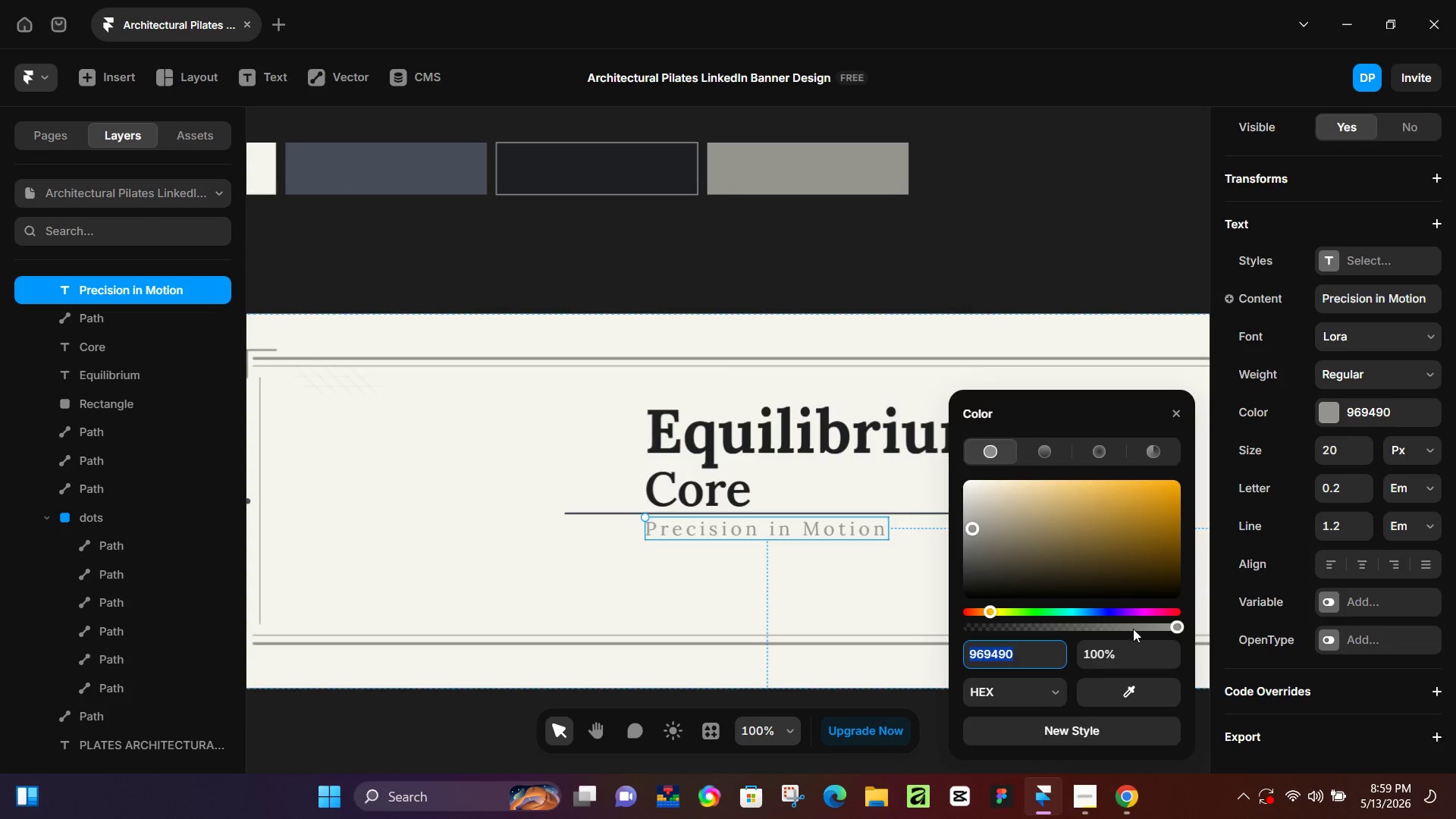 
left_click_drag(start_coordinate=[1125, 690], to_coordinate=[367, 168])
 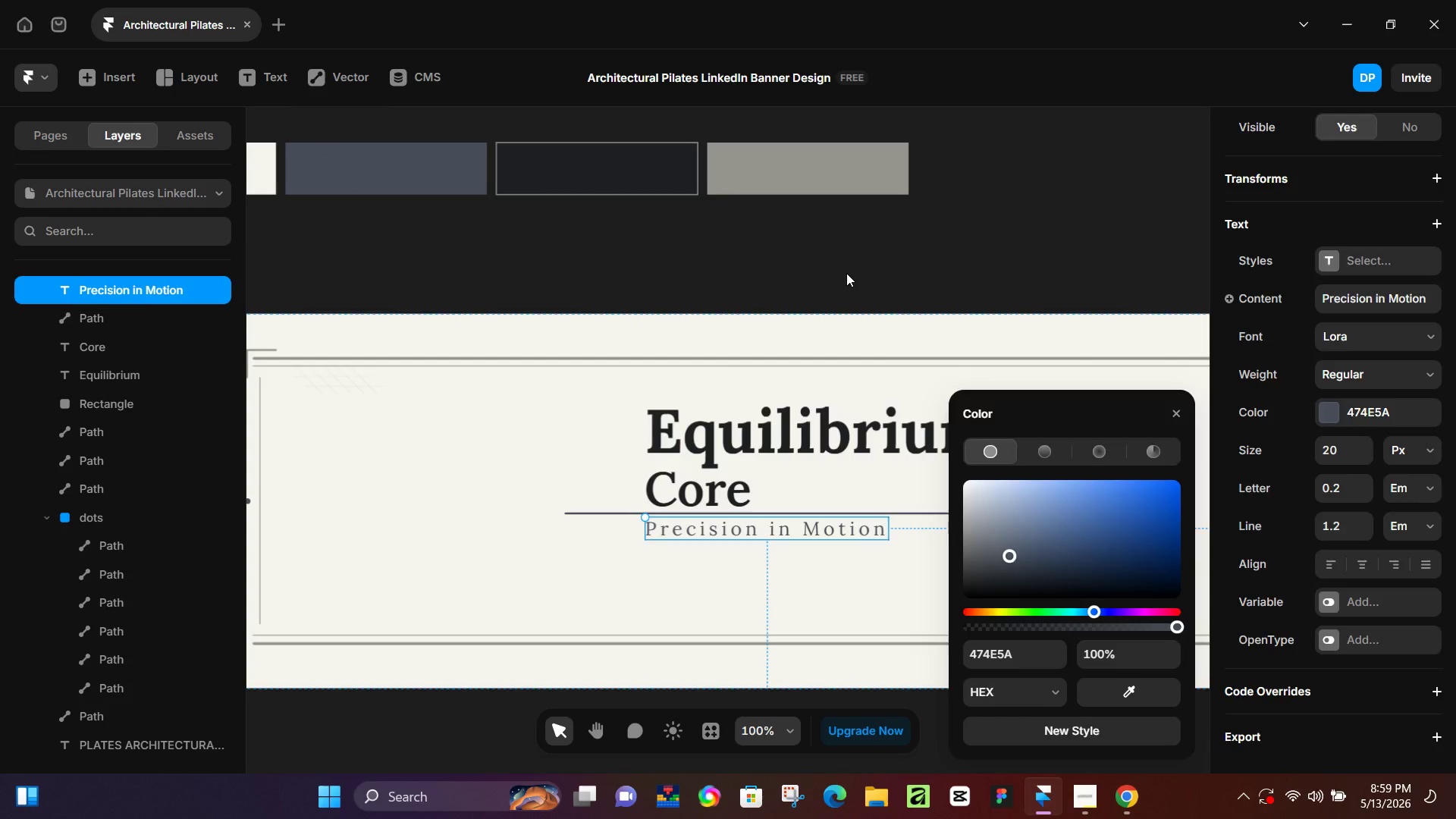 
left_click([846, 273])
 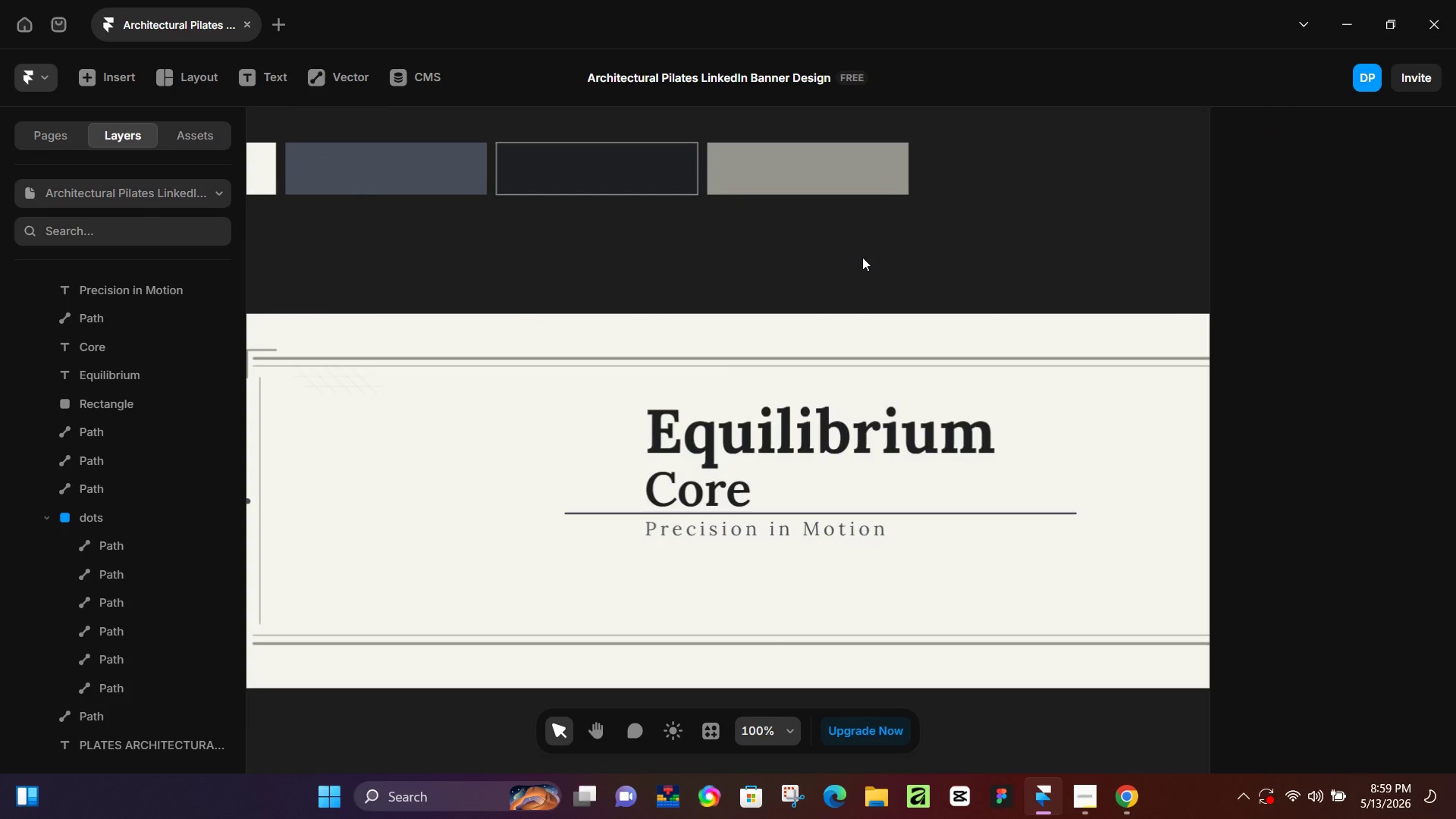 
hold_key(key=ControlLeft, duration=1.11)
scroll: coordinate [843, 309], scroll_direction: down, amount: 5.0
 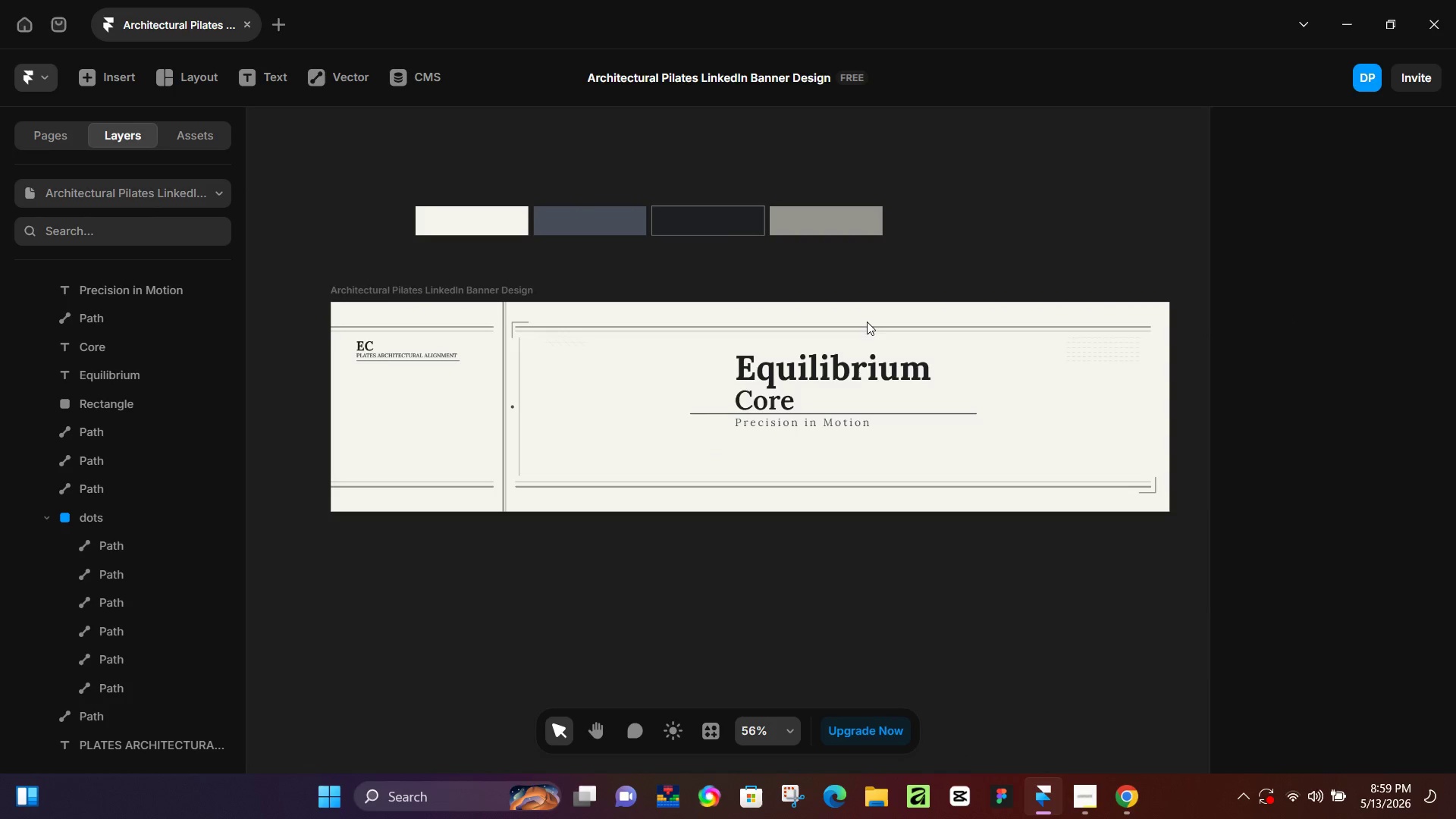 
hold_key(key=ControlLeft, duration=1.33)
scroll: coordinate [751, 401], scroll_direction: up, amount: 3.0
 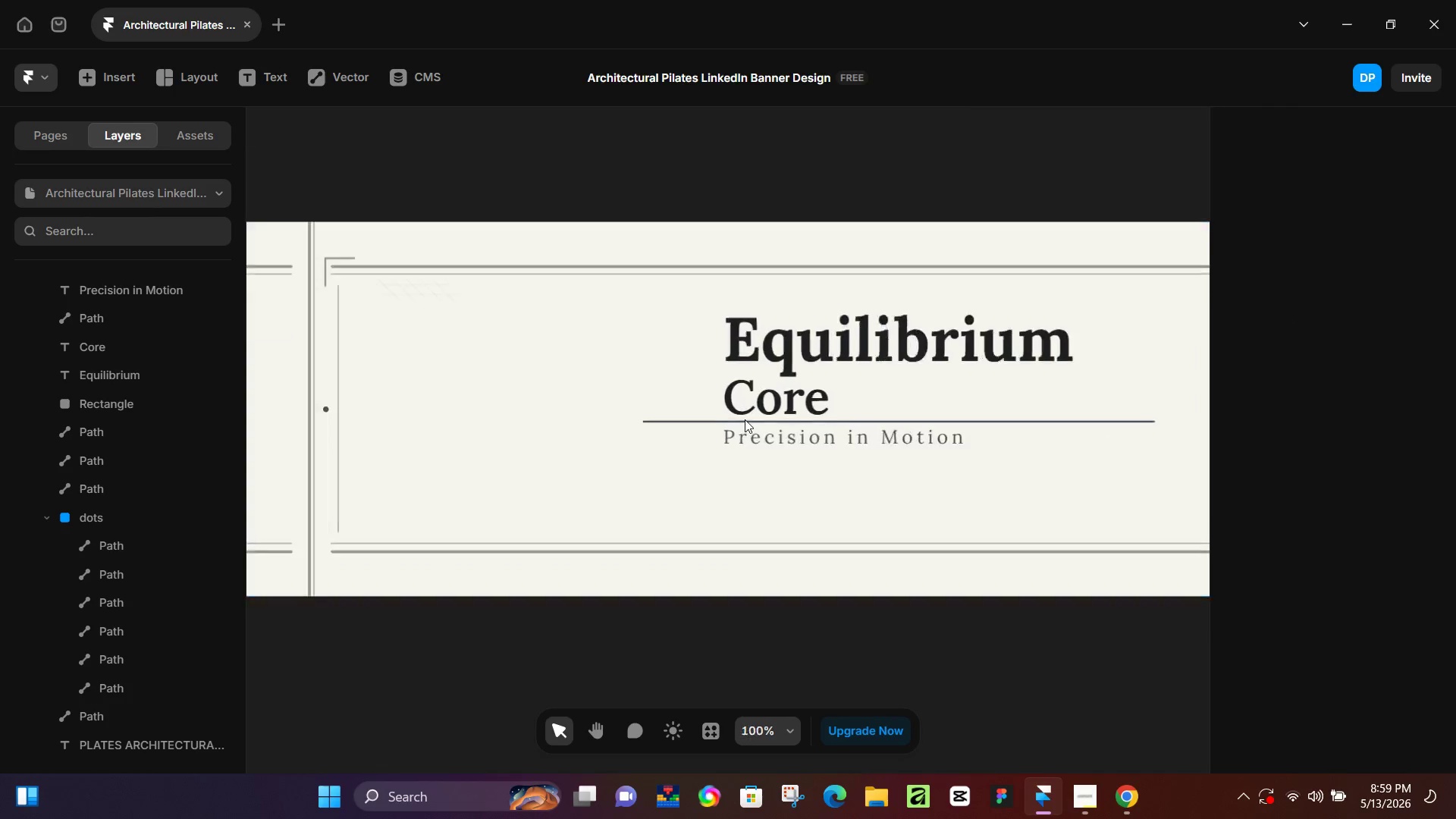 
hold_key(key=ControlLeft, duration=25.41)
 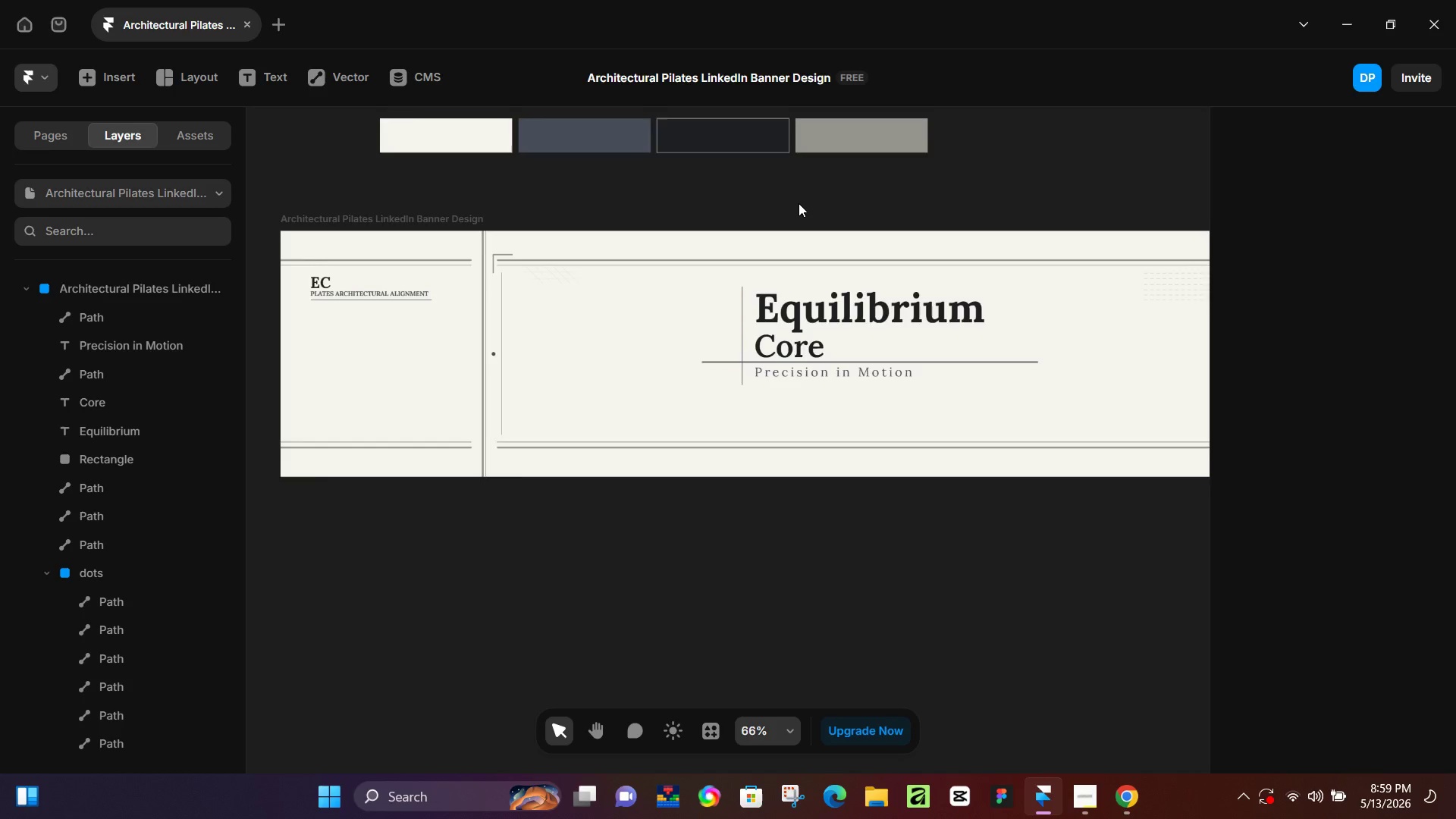 
scroll: coordinate [745, 419], scroll_direction: up, amount: 3.0
 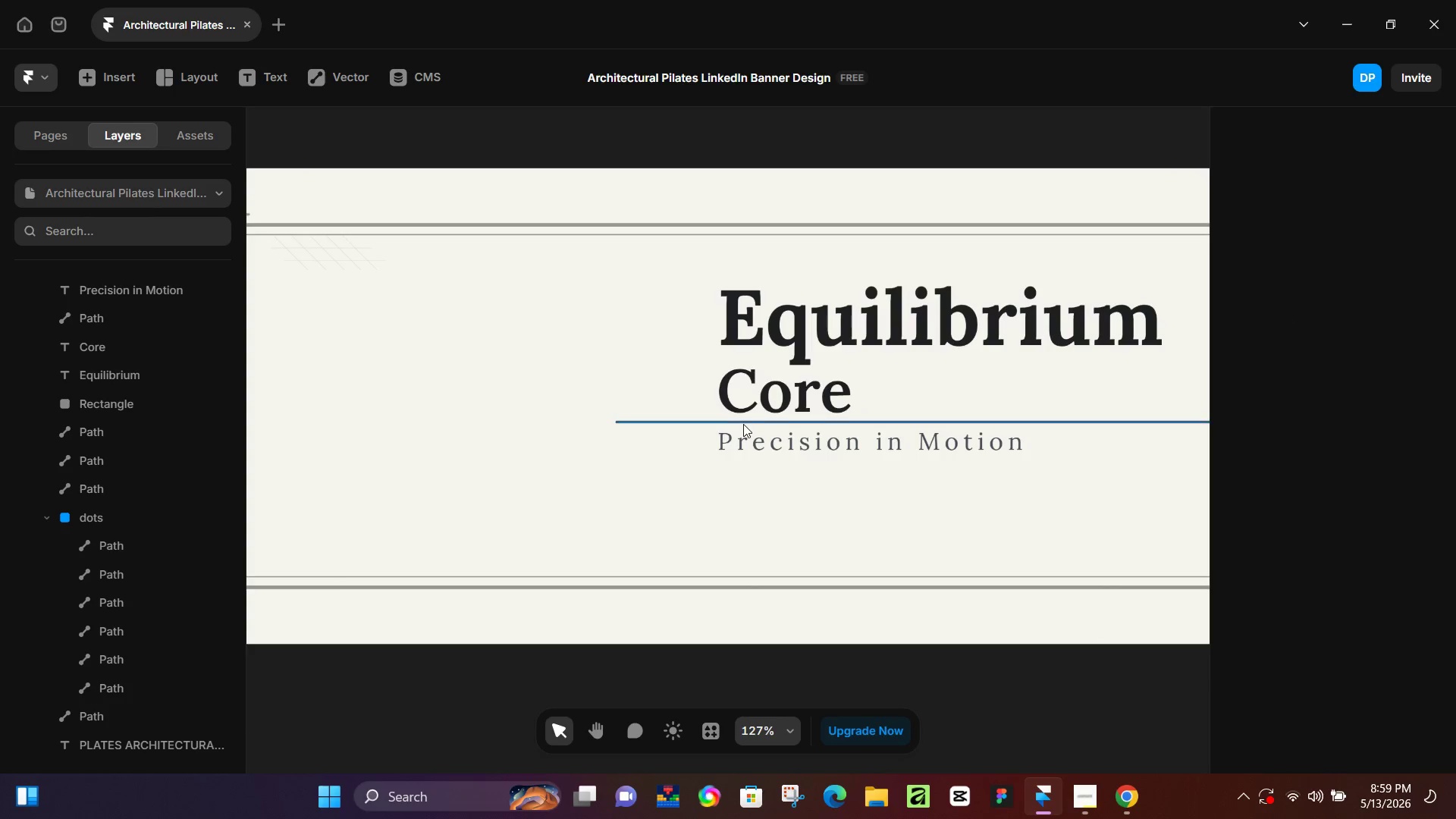 
key(P)
 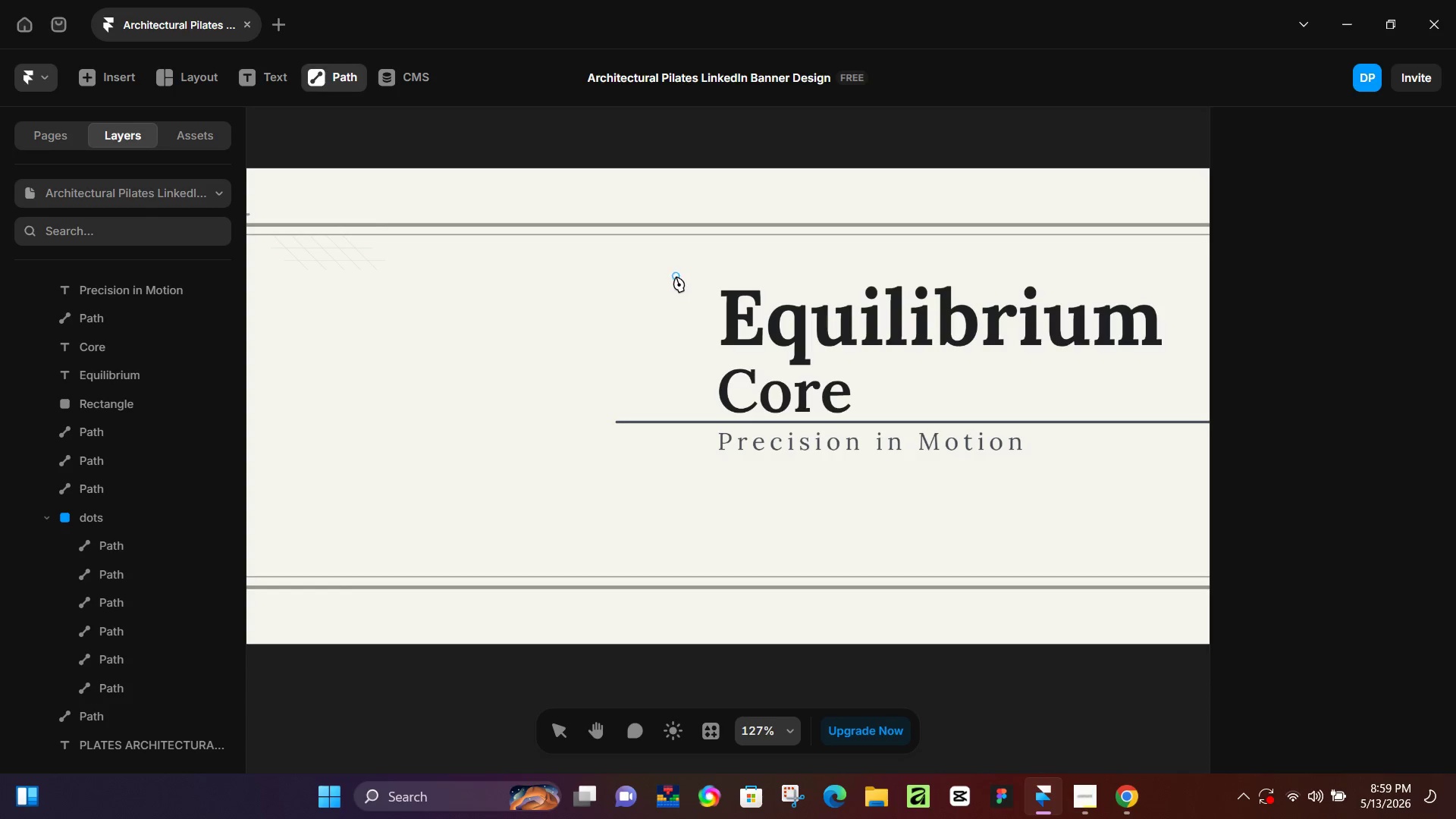 
left_click([674, 276])
 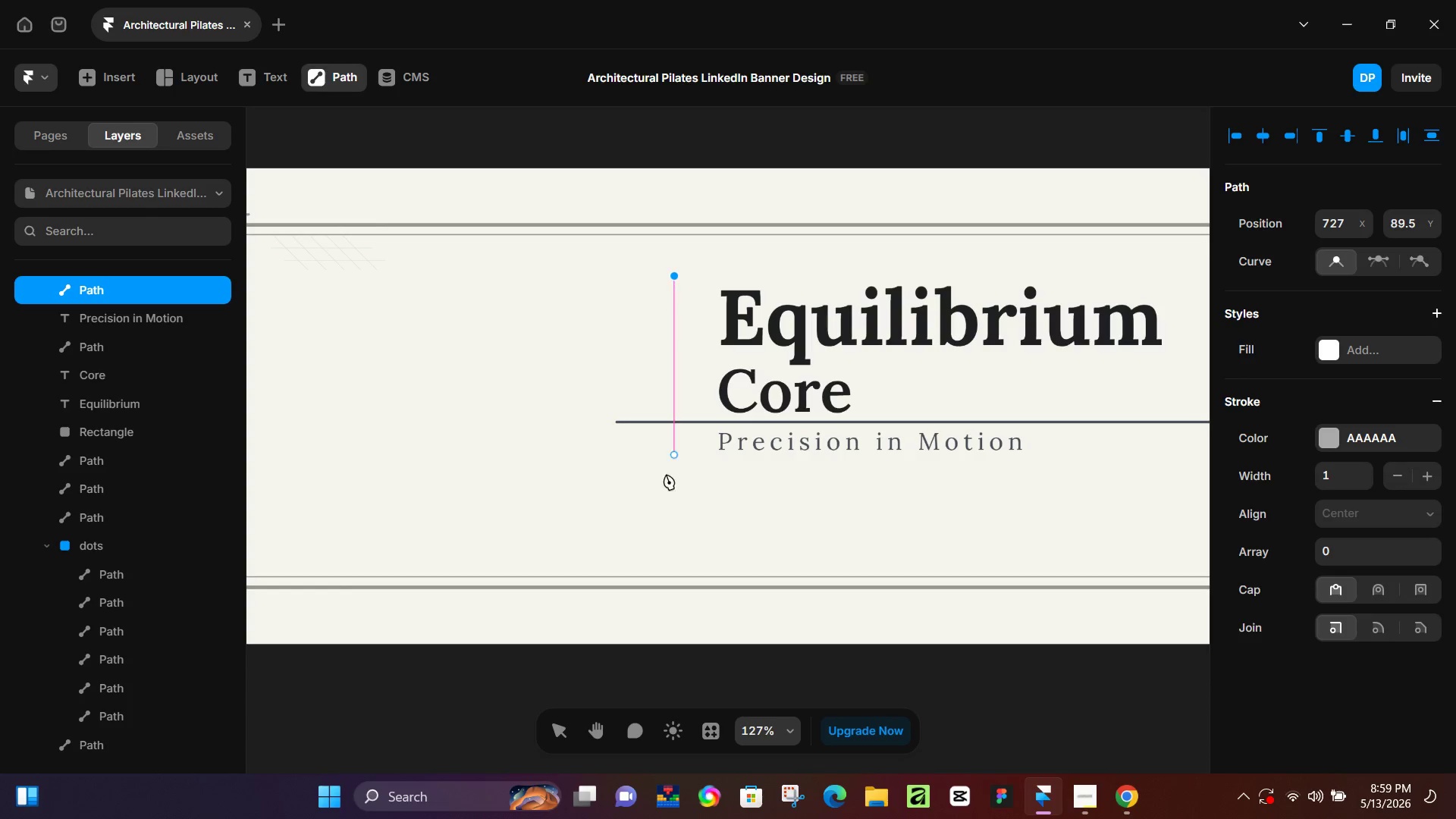 
hold_key(key=ShiftLeft, duration=1.5)
 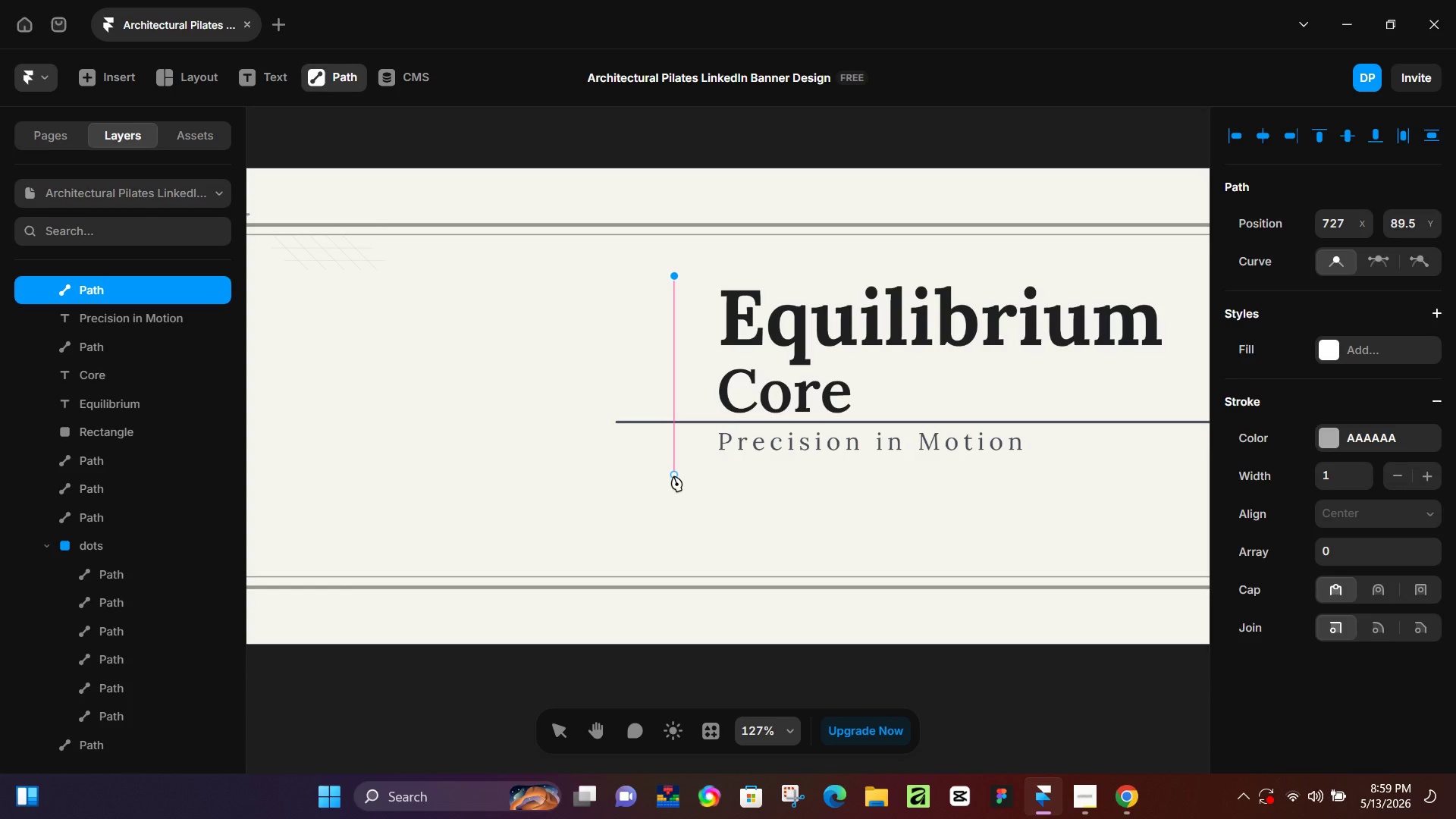 
hold_key(key=ShiftLeft, duration=1.31)
left_click([673, 475])
 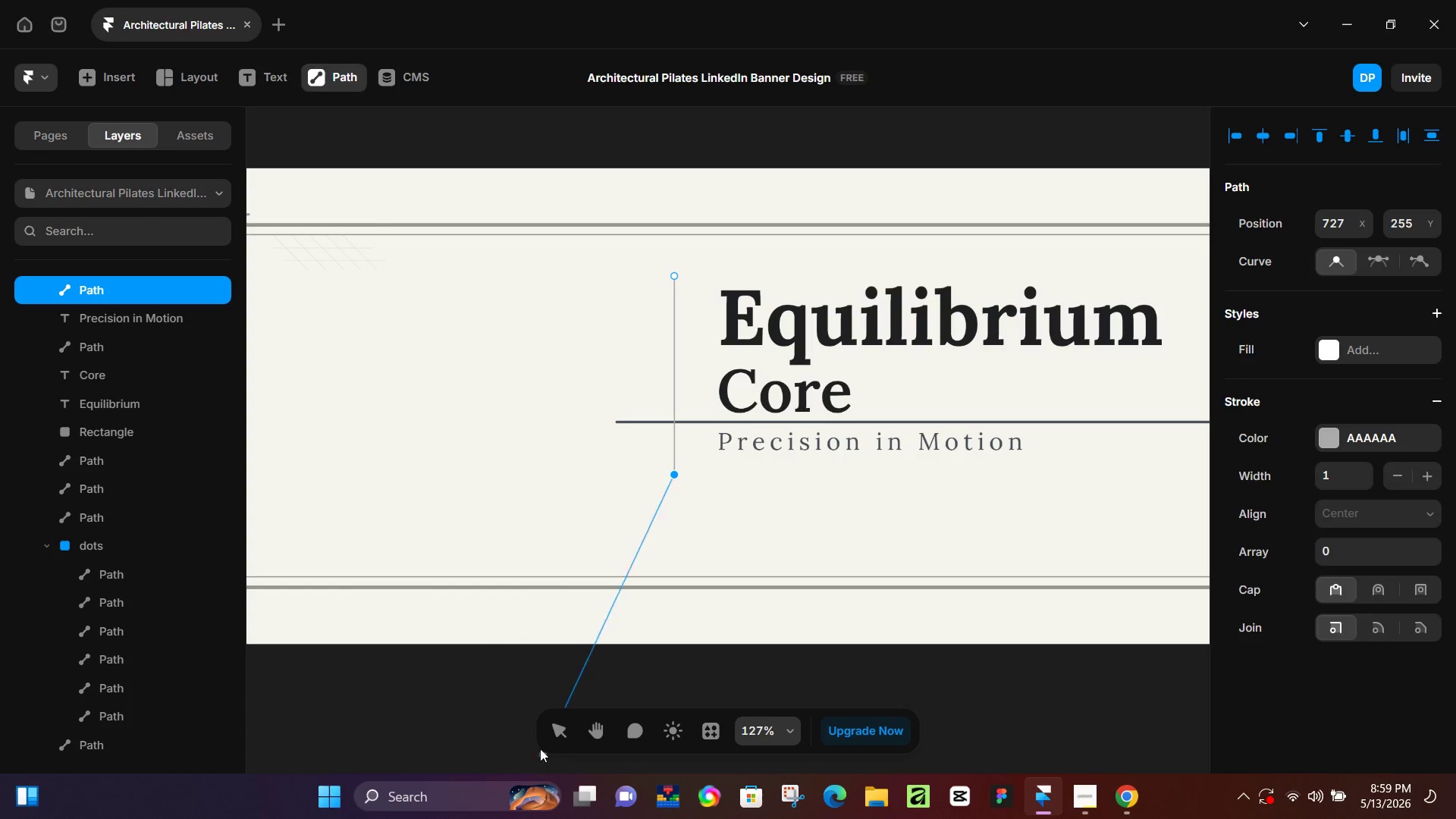 
left_click([551, 730])
 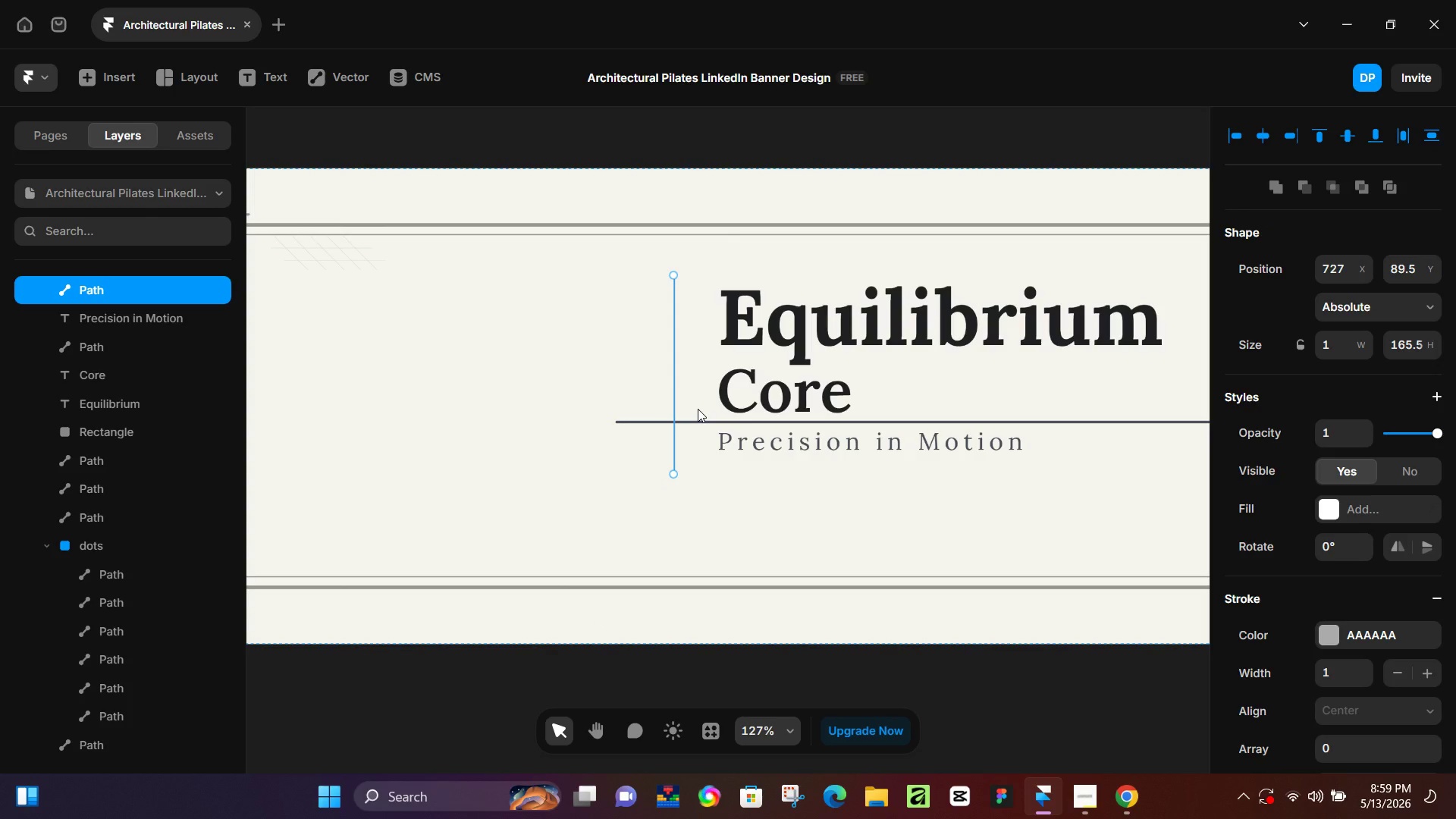 
hold_key(key=ArrowRight, duration=0.89)
 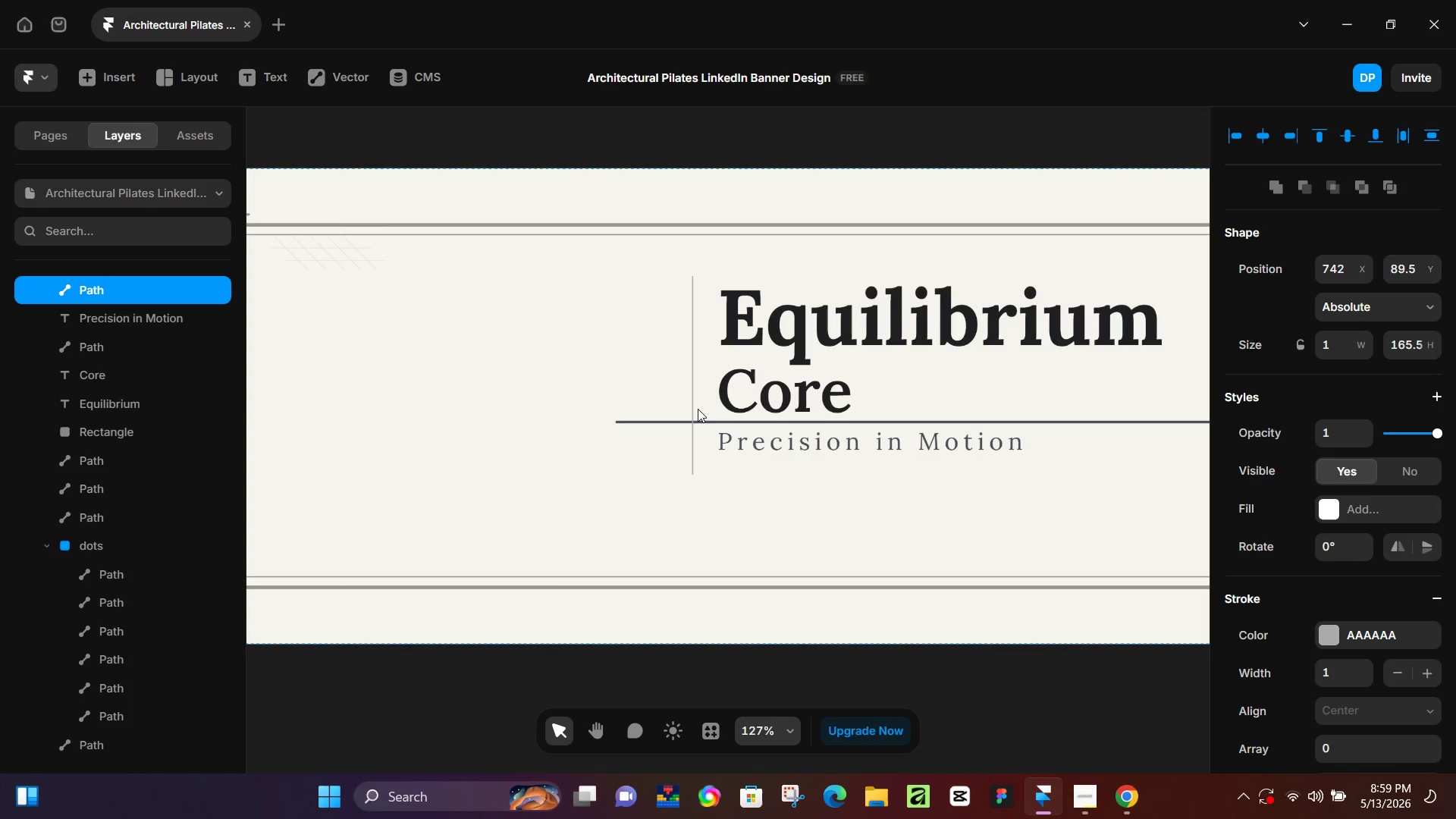 
key(ArrowRight)
 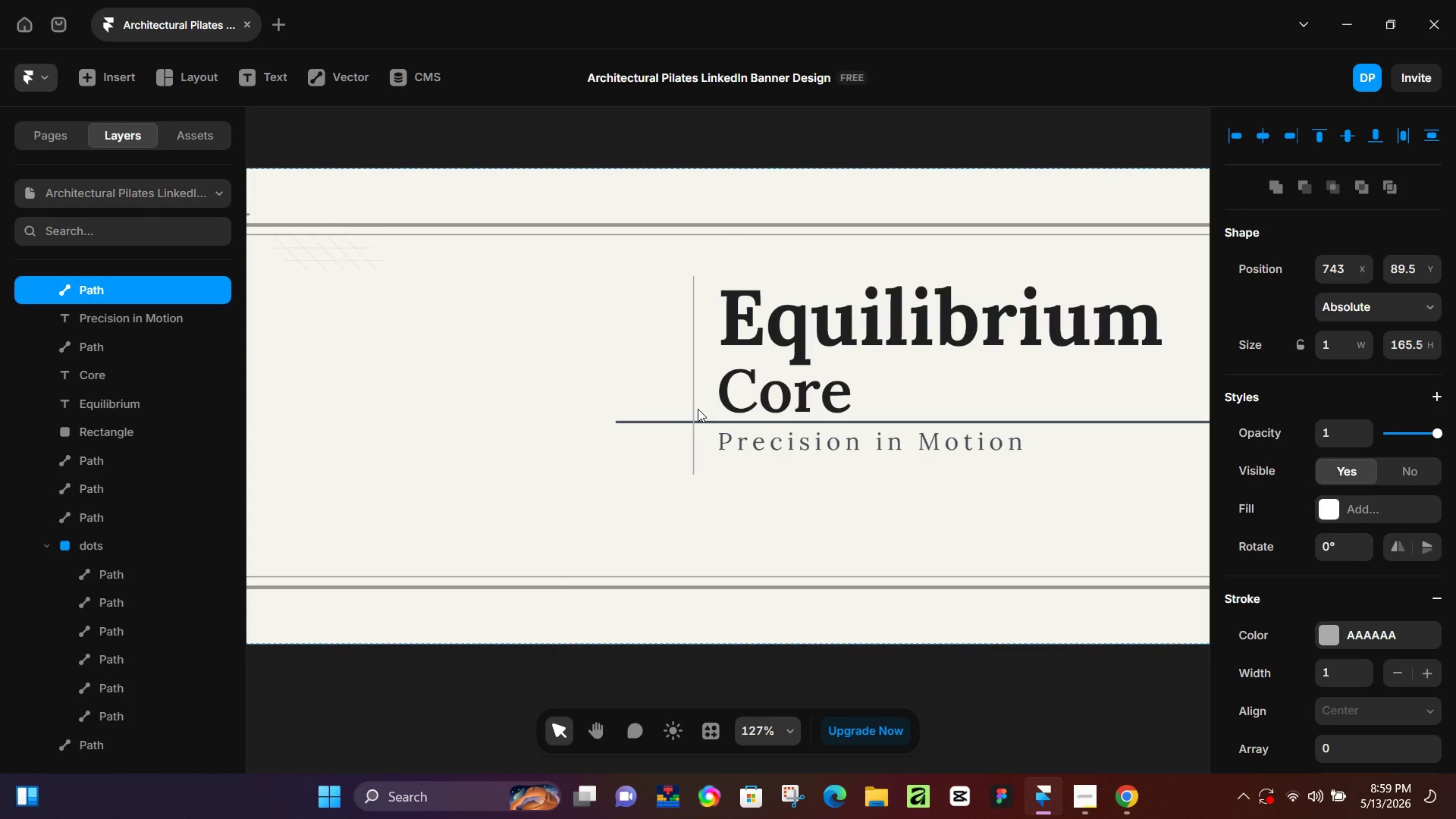 
key(ArrowRight)
 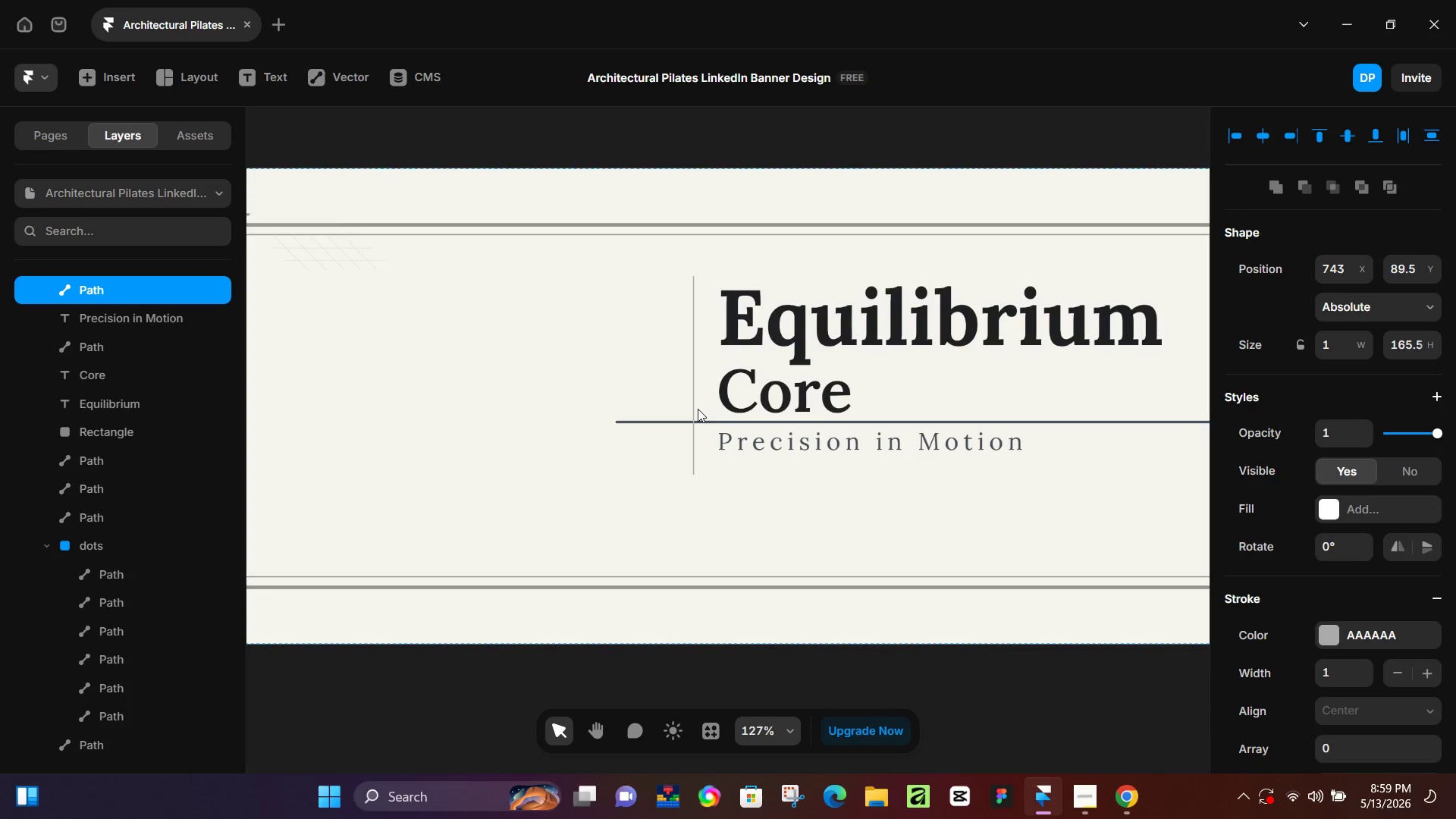 
scroll: coordinate [696, 409], scroll_direction: up, amount: 6.0
 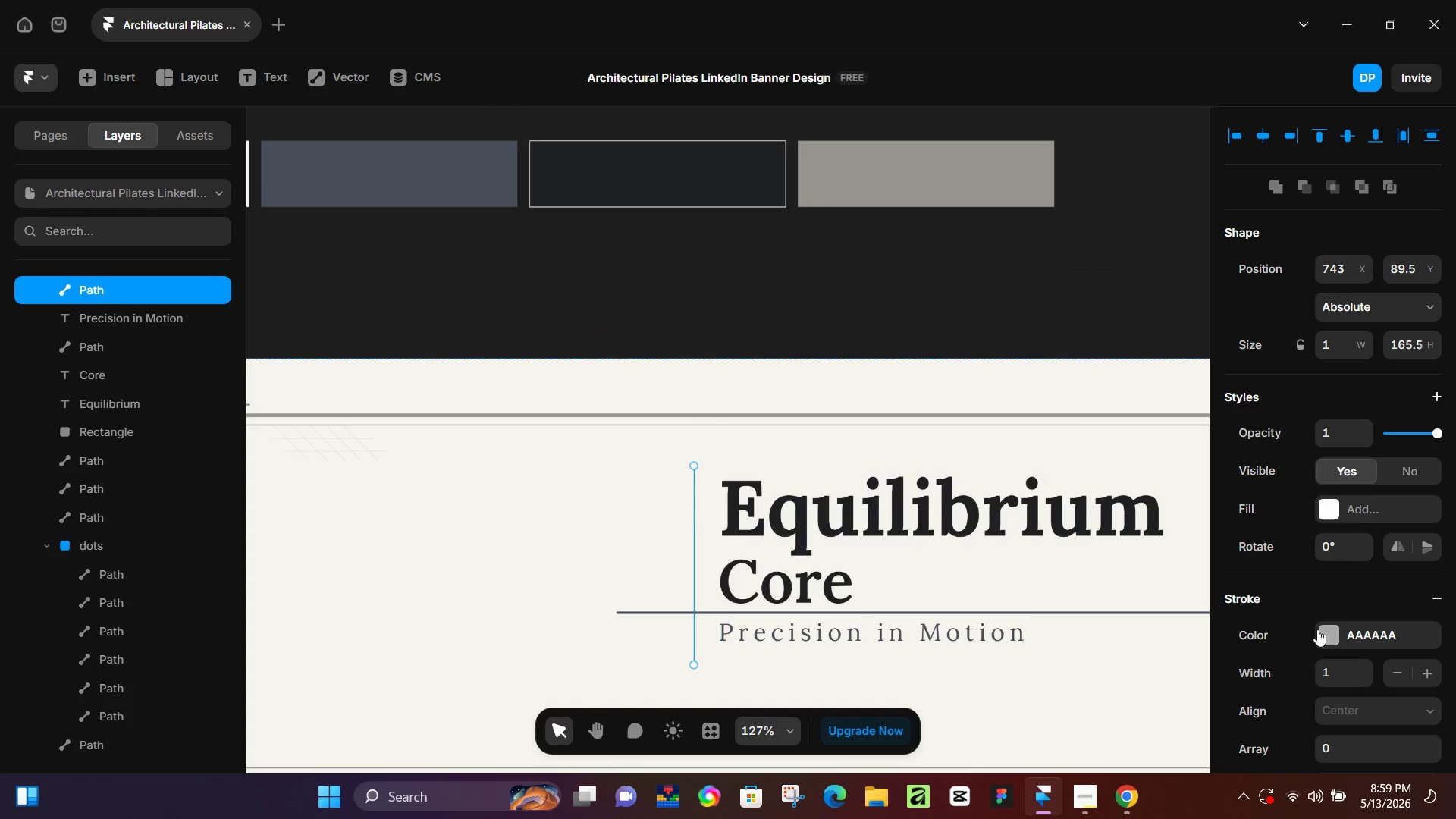 
left_click([1316, 630])
 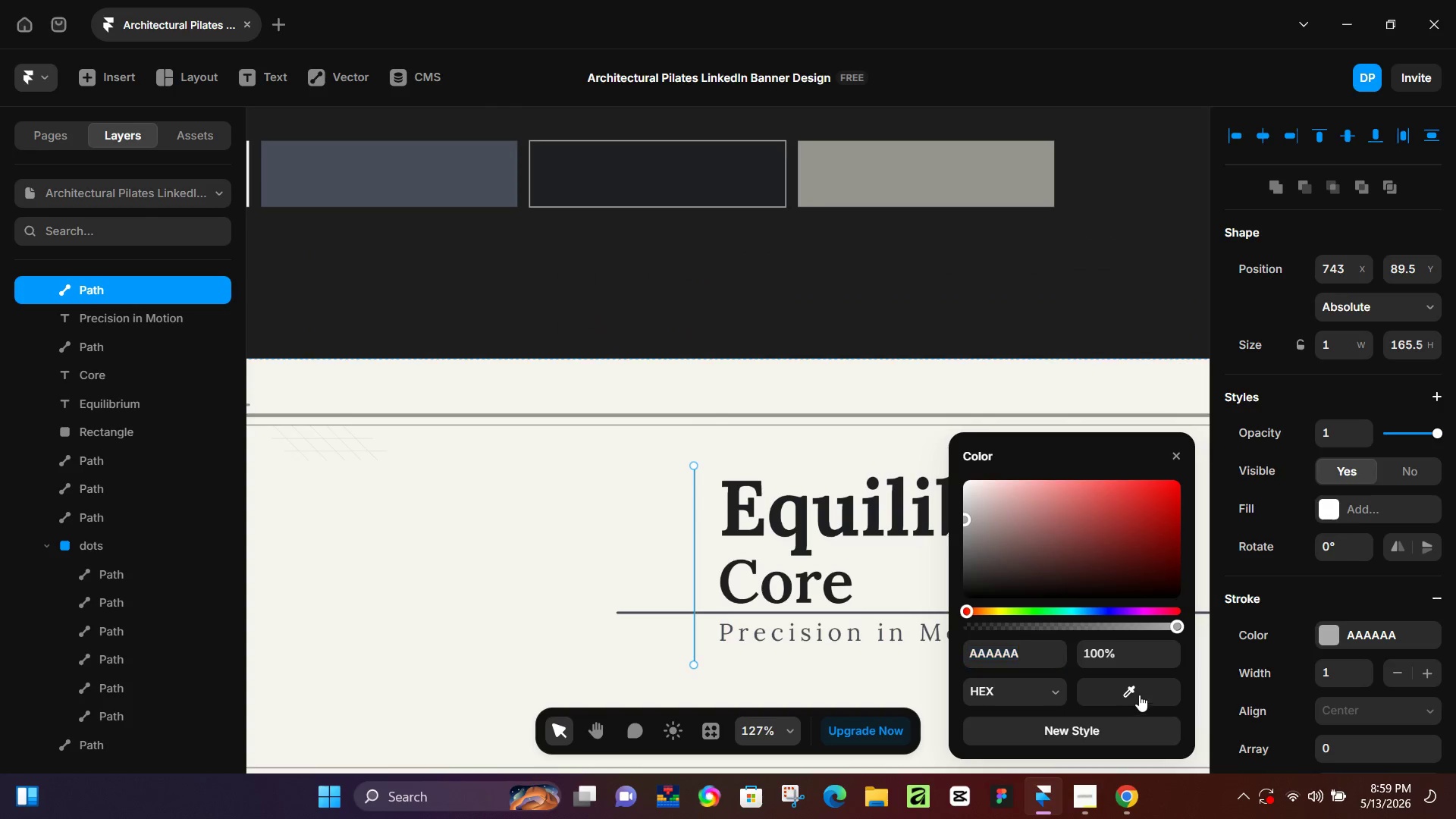 
left_click_drag(start_coordinate=[1139, 695], to_coordinate=[452, 175])
 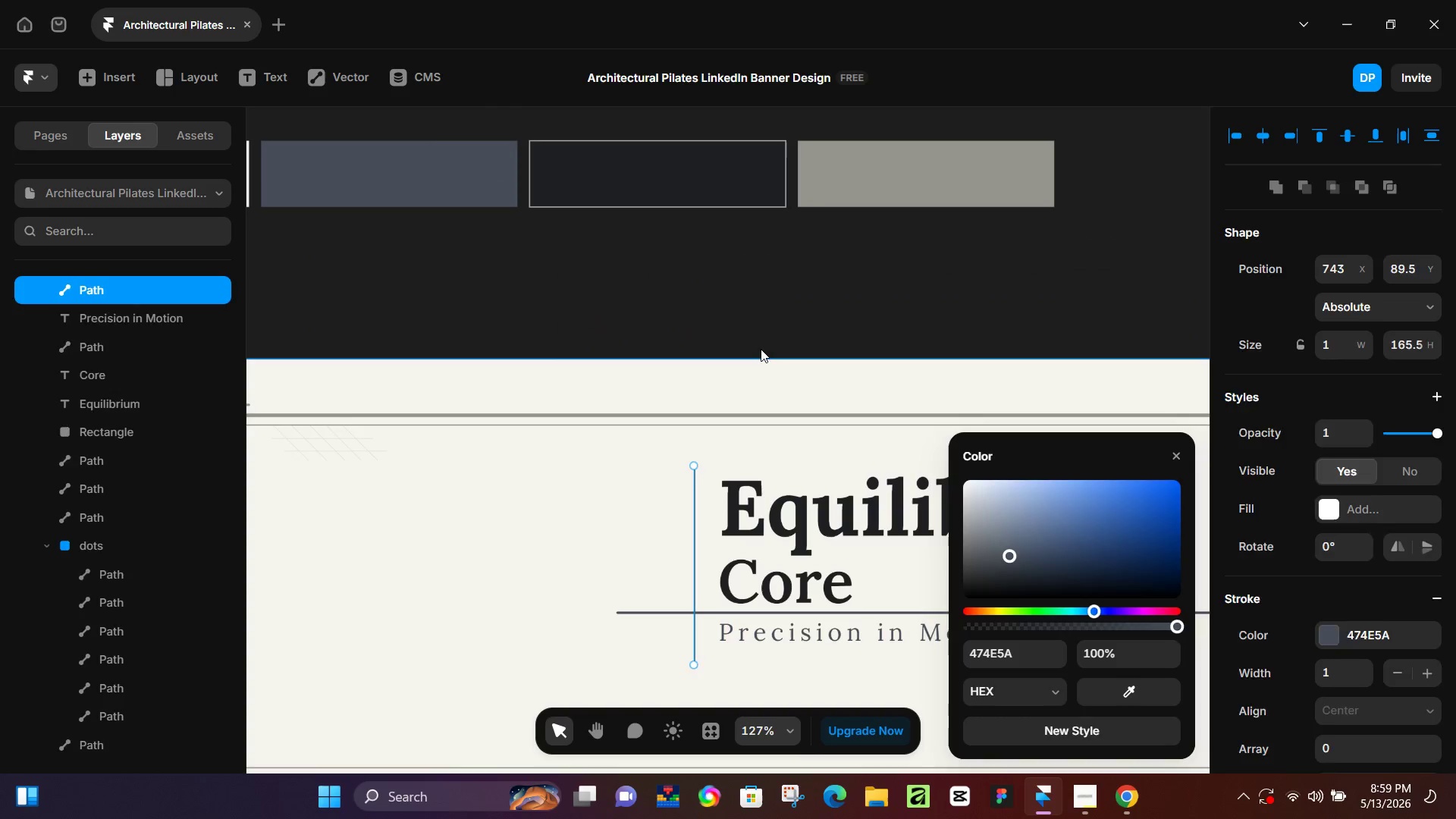 
left_click([761, 349])
 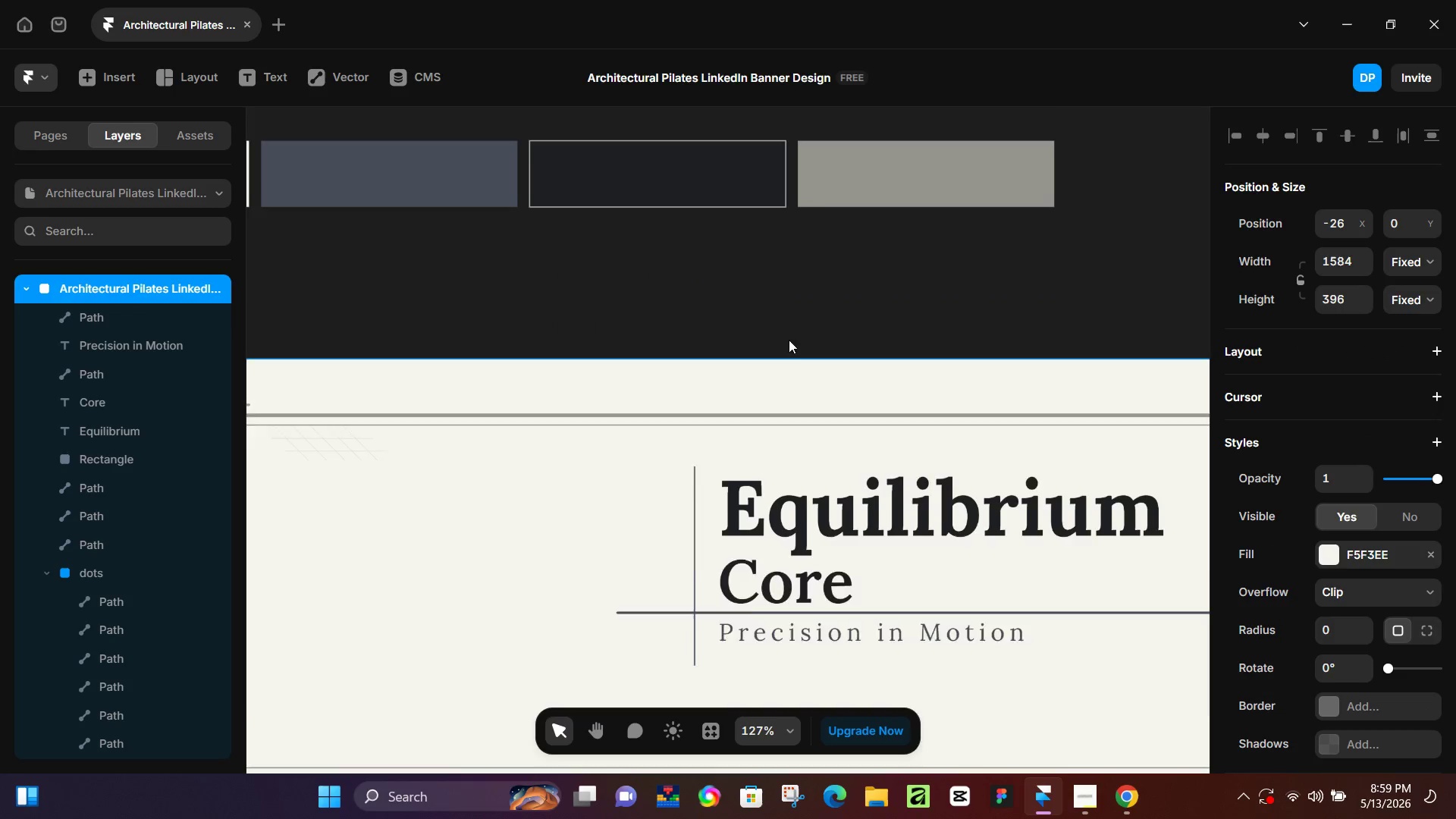 
scroll: coordinate [789, 340], scroll_direction: down, amount: 2.0
 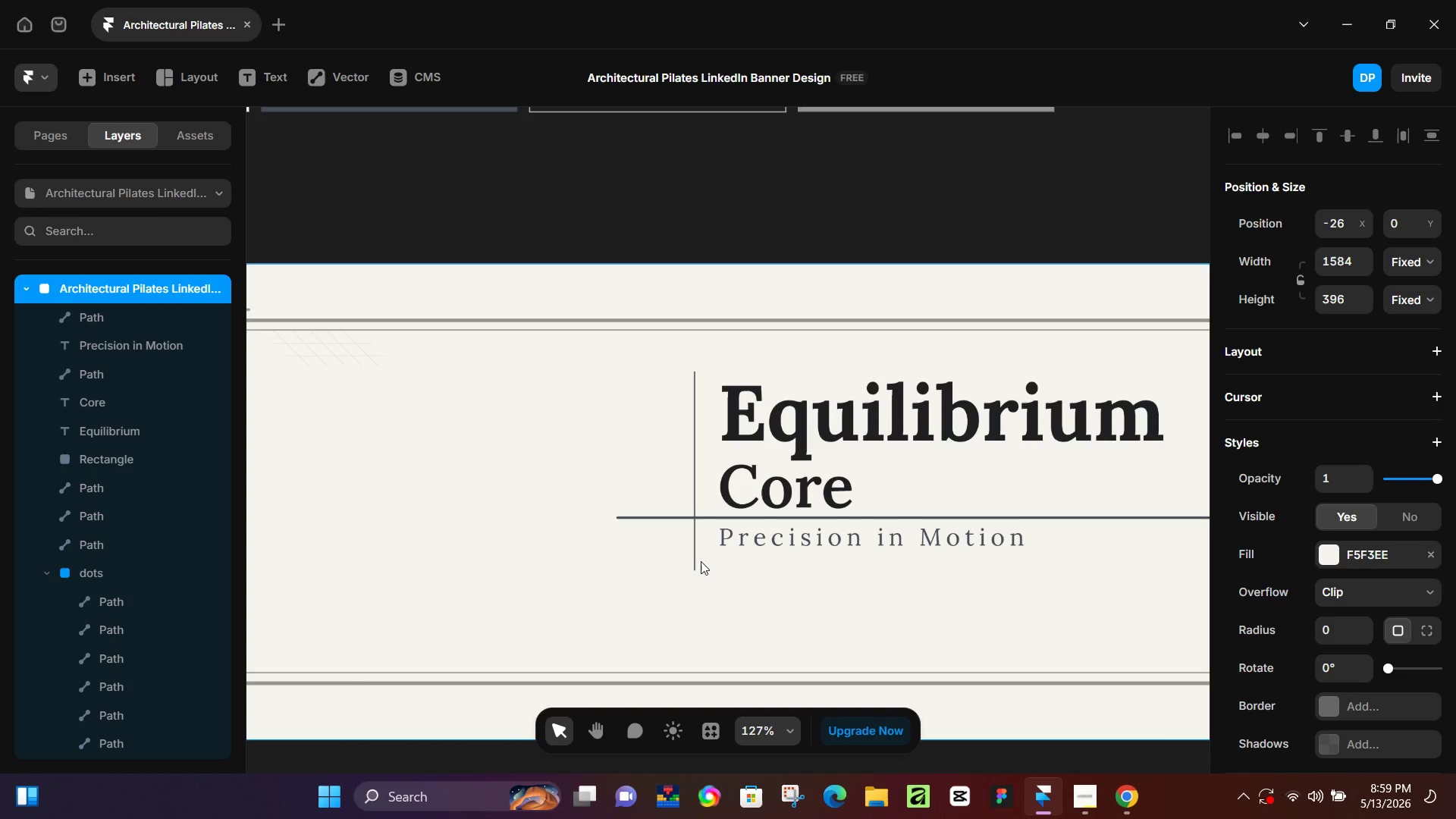 
left_click([697, 563])
 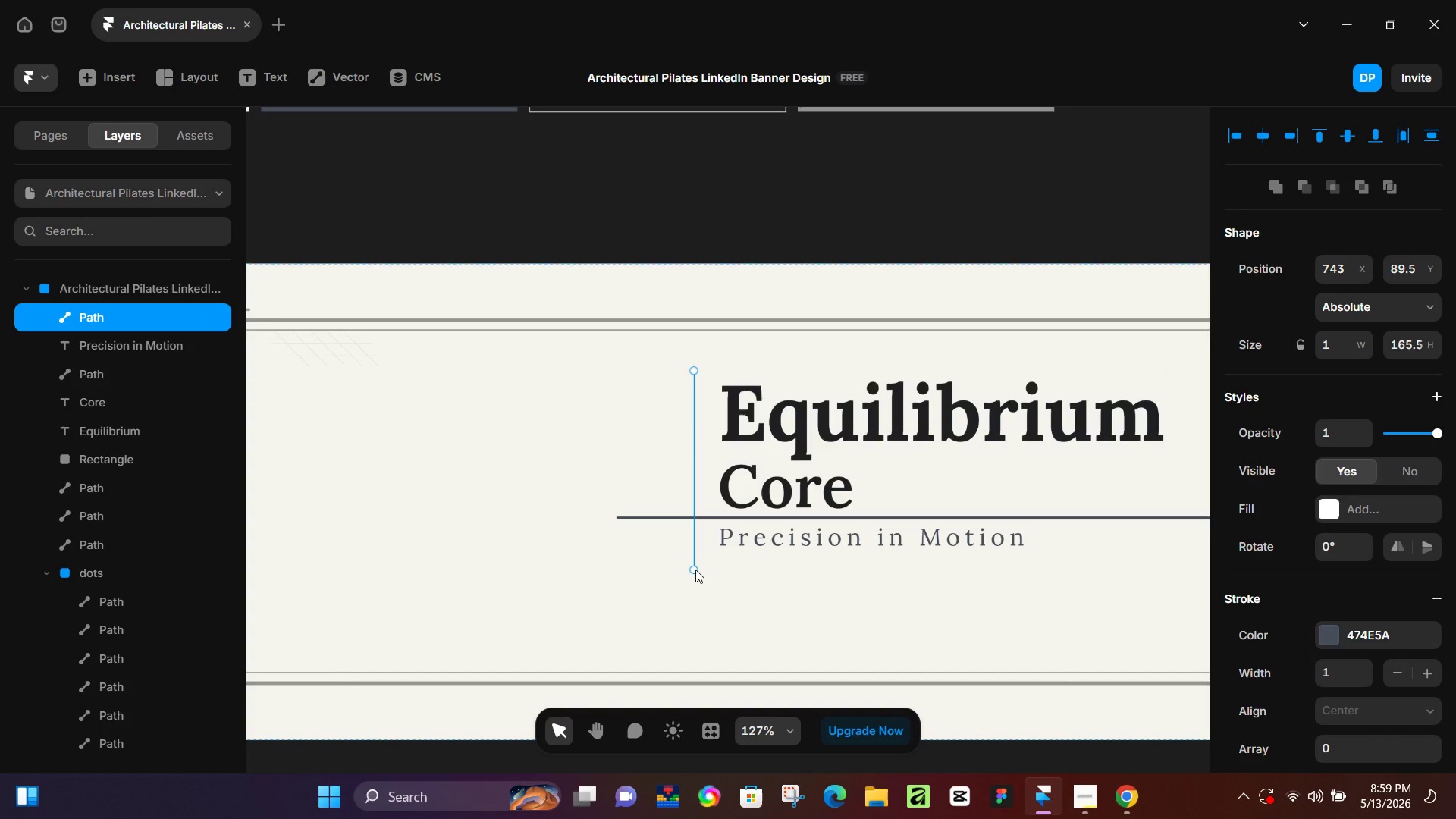 
key(Shift+ShiftLeft)
 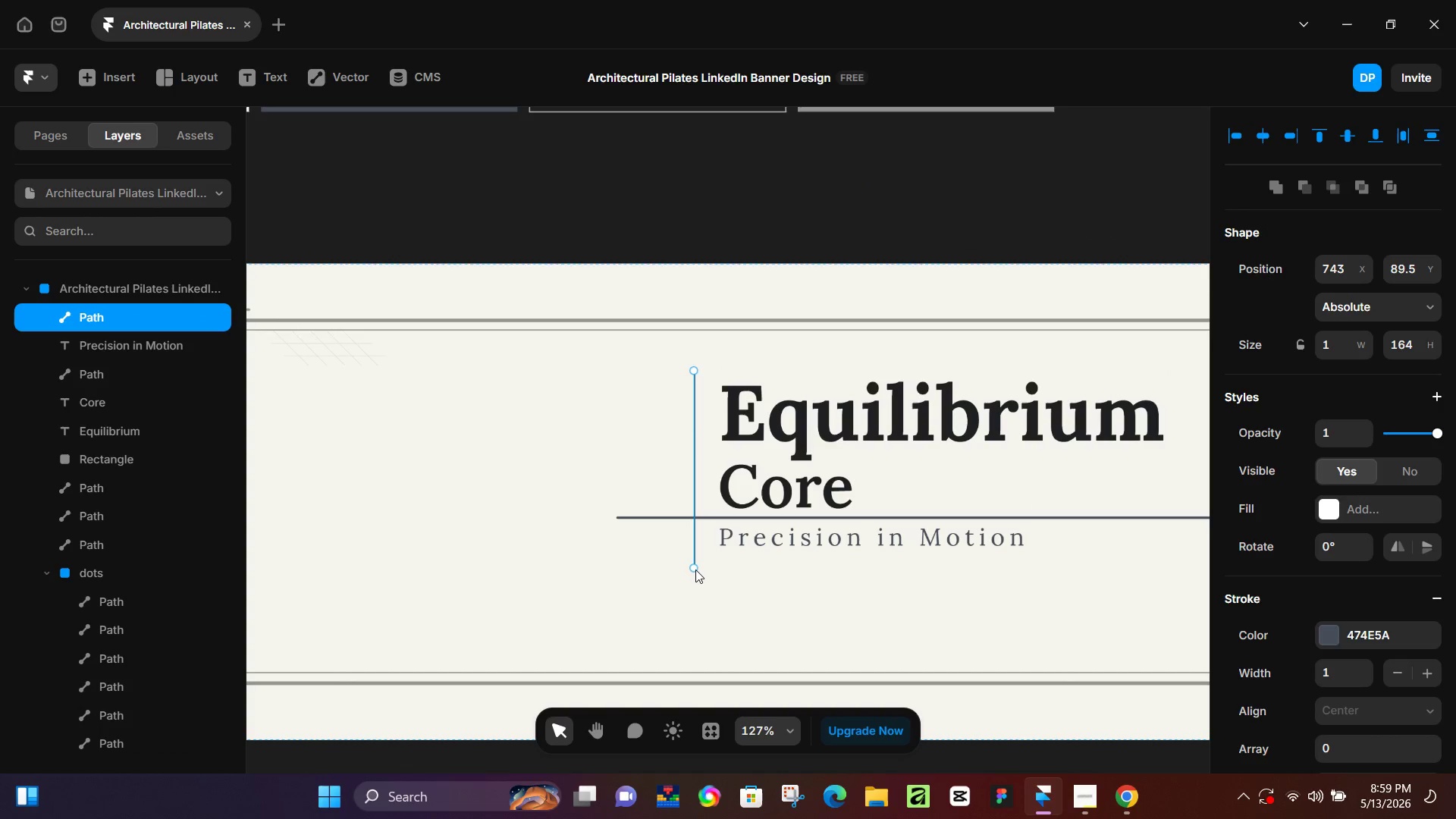 
left_click_drag(start_coordinate=[695, 570], to_coordinate=[696, 557])
 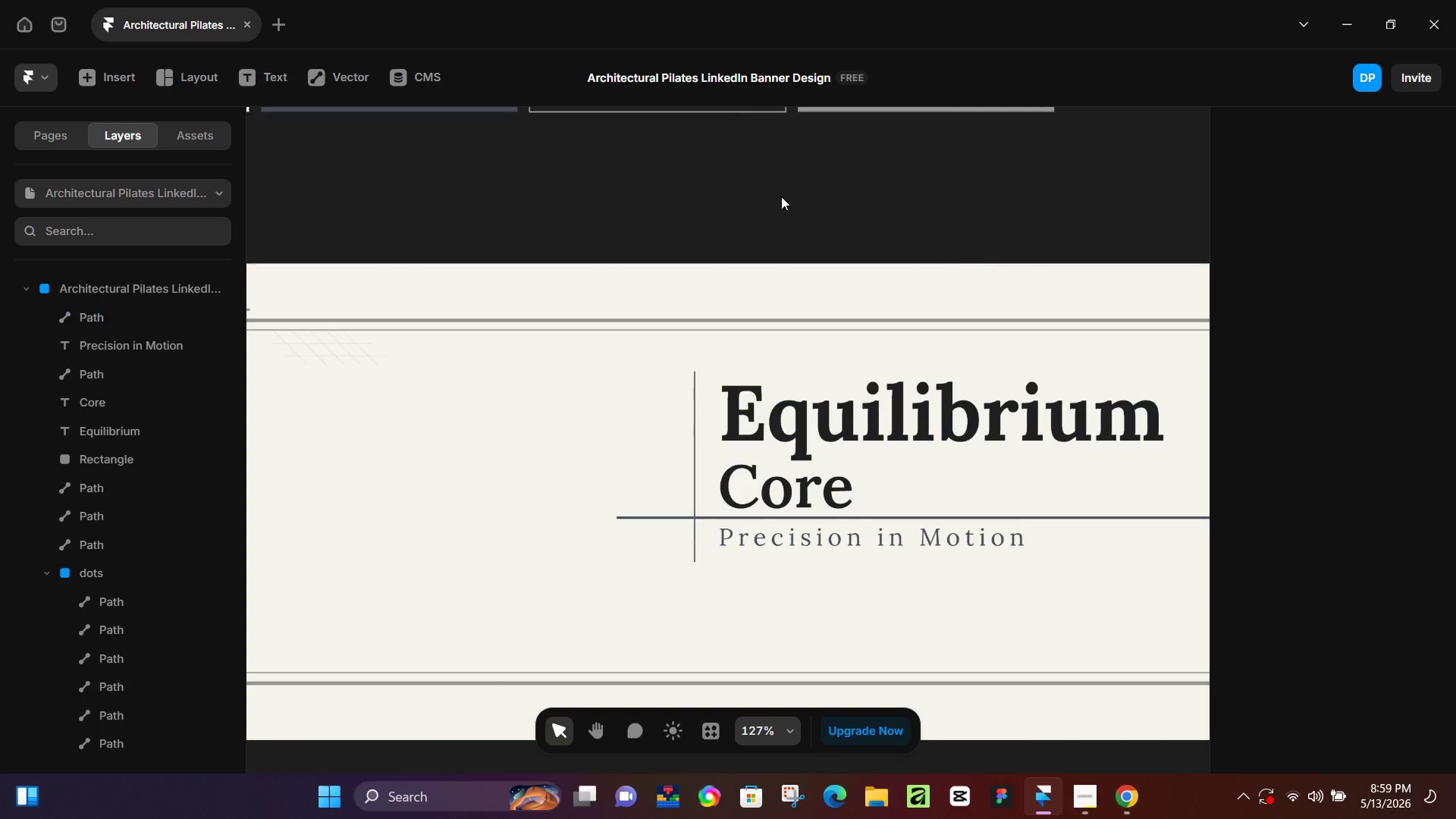 
hold_key(key=ControlLeft, duration=0.98)
scroll: coordinate [799, 203], scroll_direction: down, amount: 8.0
 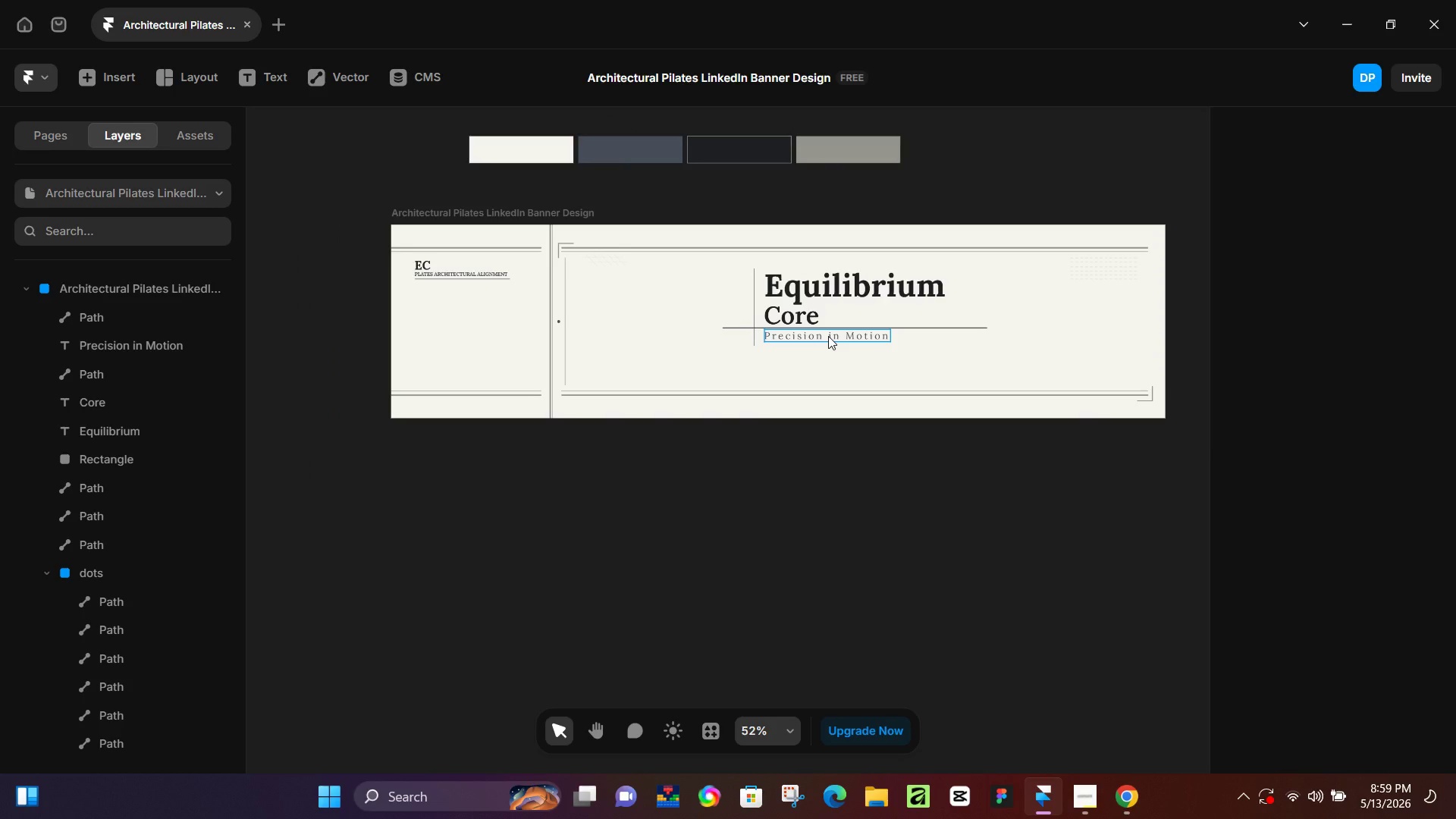 
hold_key(key=ControlLeft, duration=0.56)
scroll: coordinate [806, 318], scroll_direction: up, amount: 5.0
 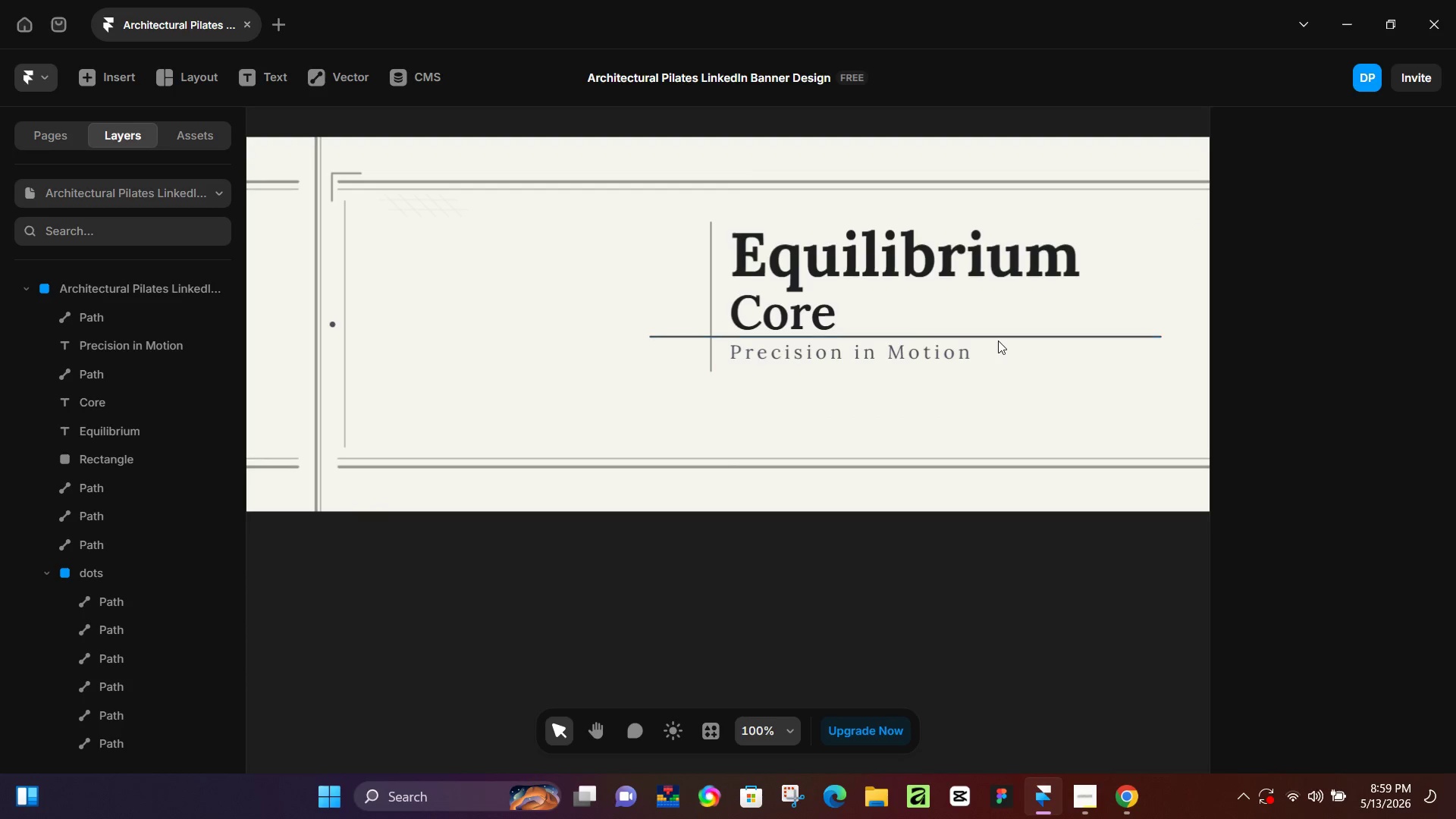 
left_click([1003, 338])
 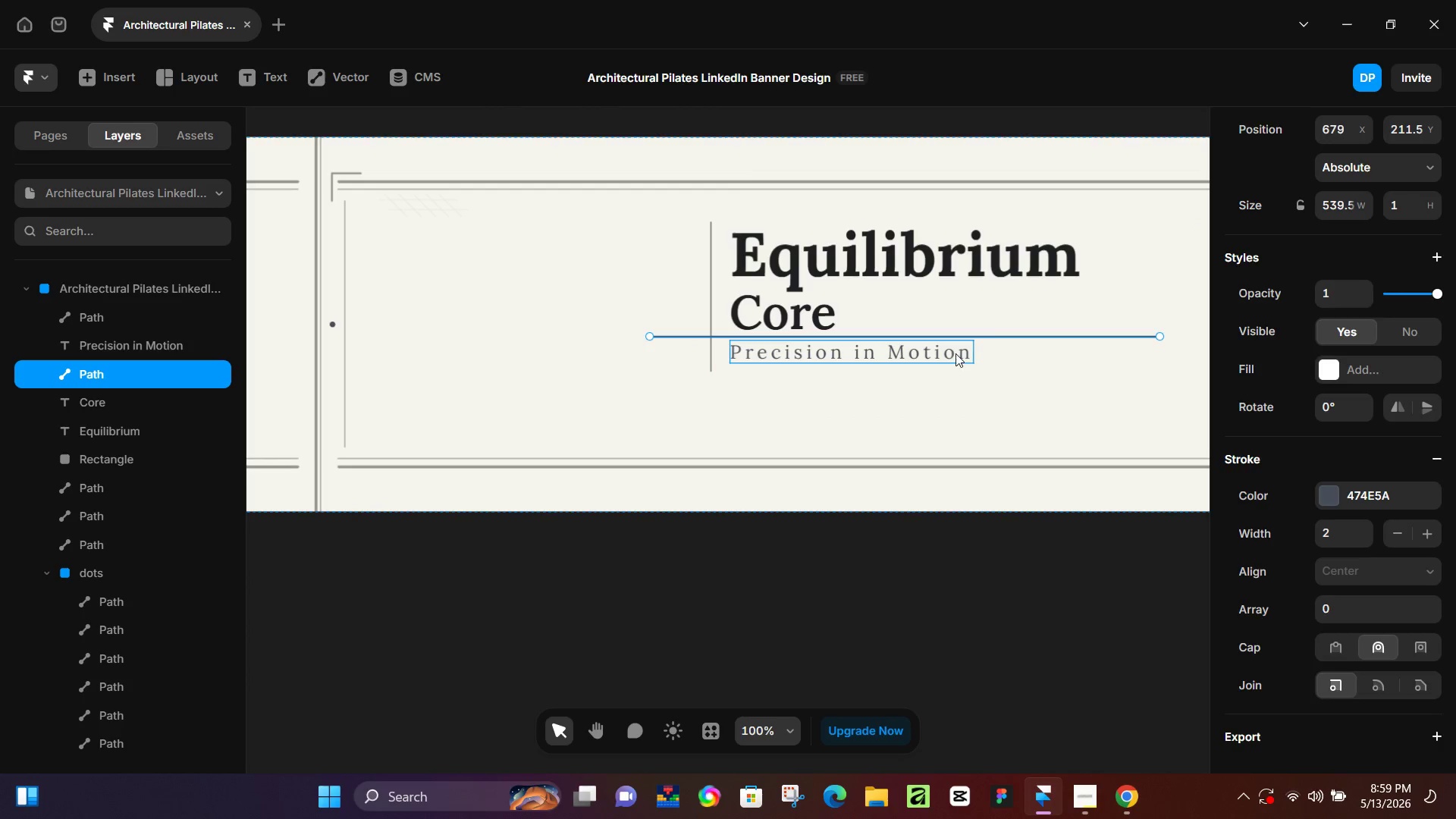 
hold_key(key=ShiftLeft, duration=0.5)
double_click([955, 353])
 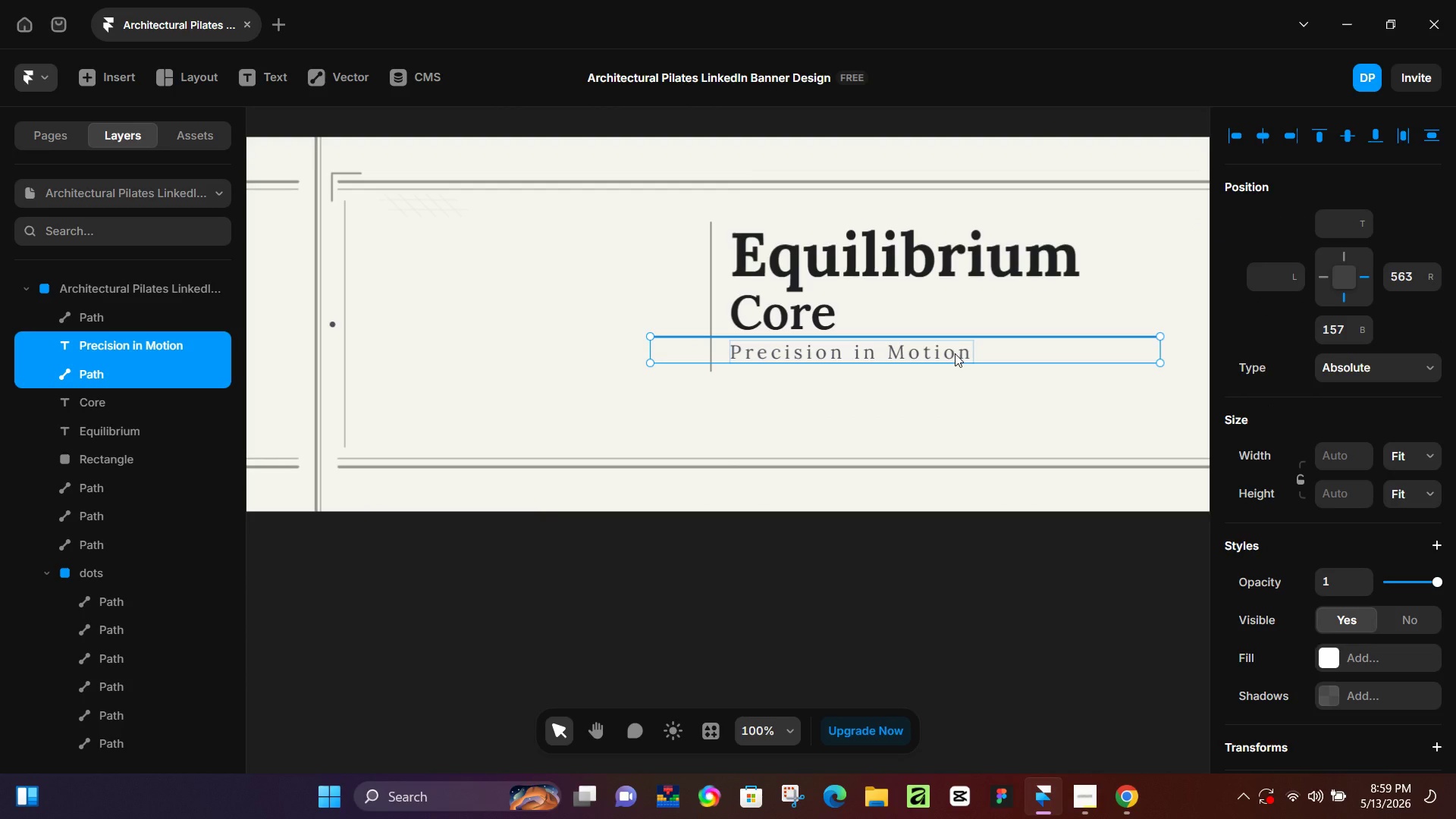 
key(ArrowDown)
 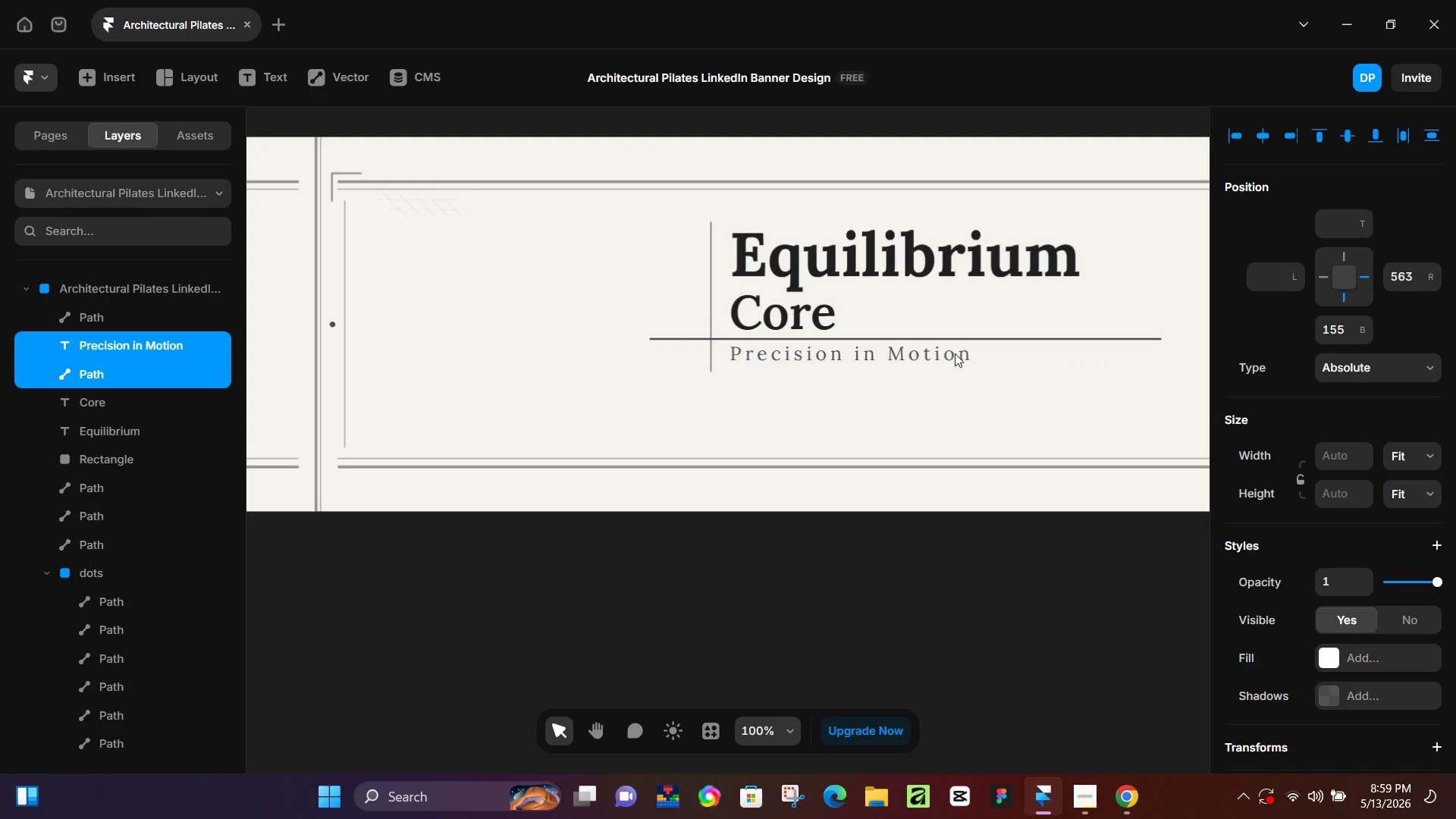 
key(ArrowDown)
 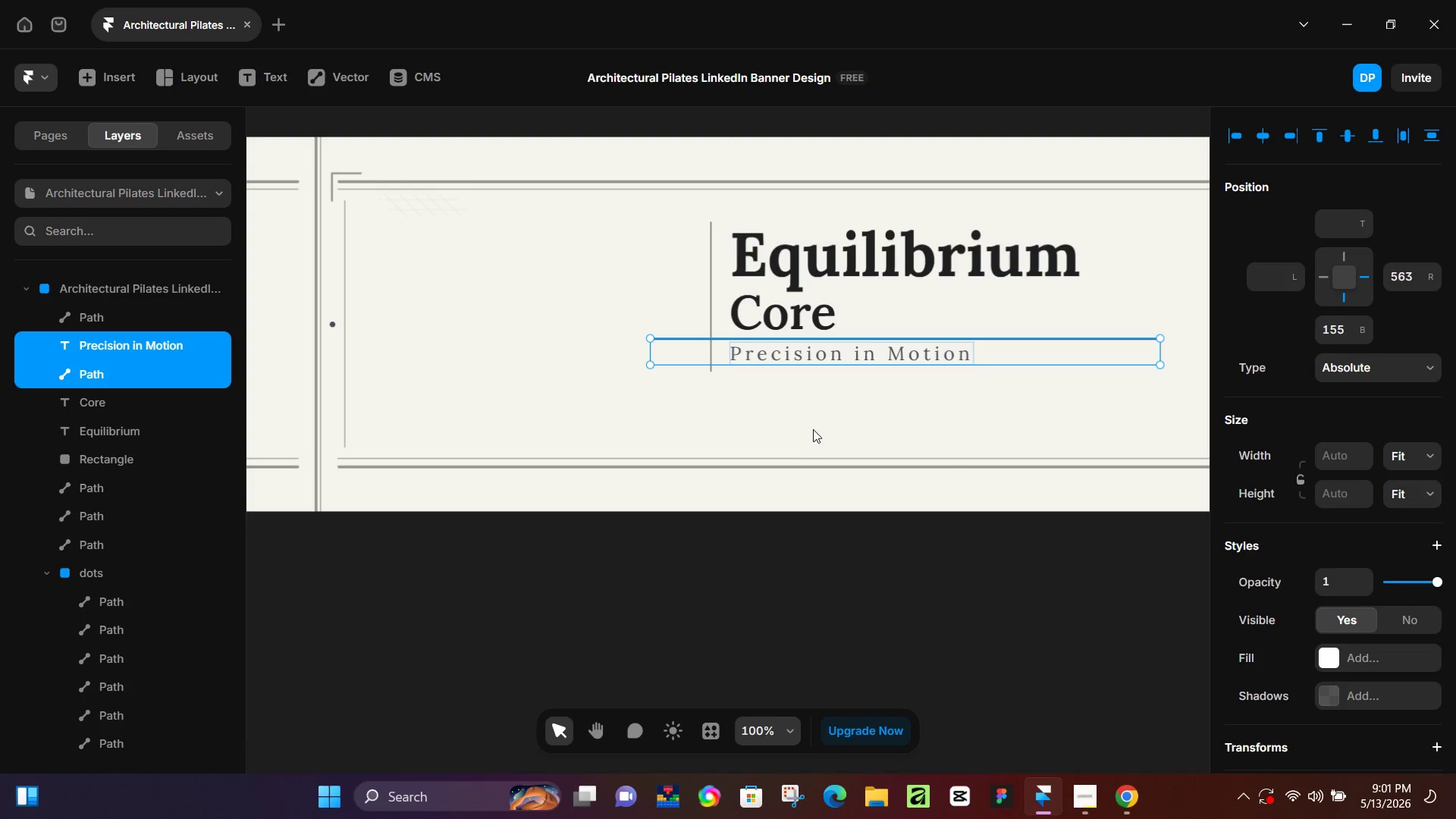 
wait(131.27)
 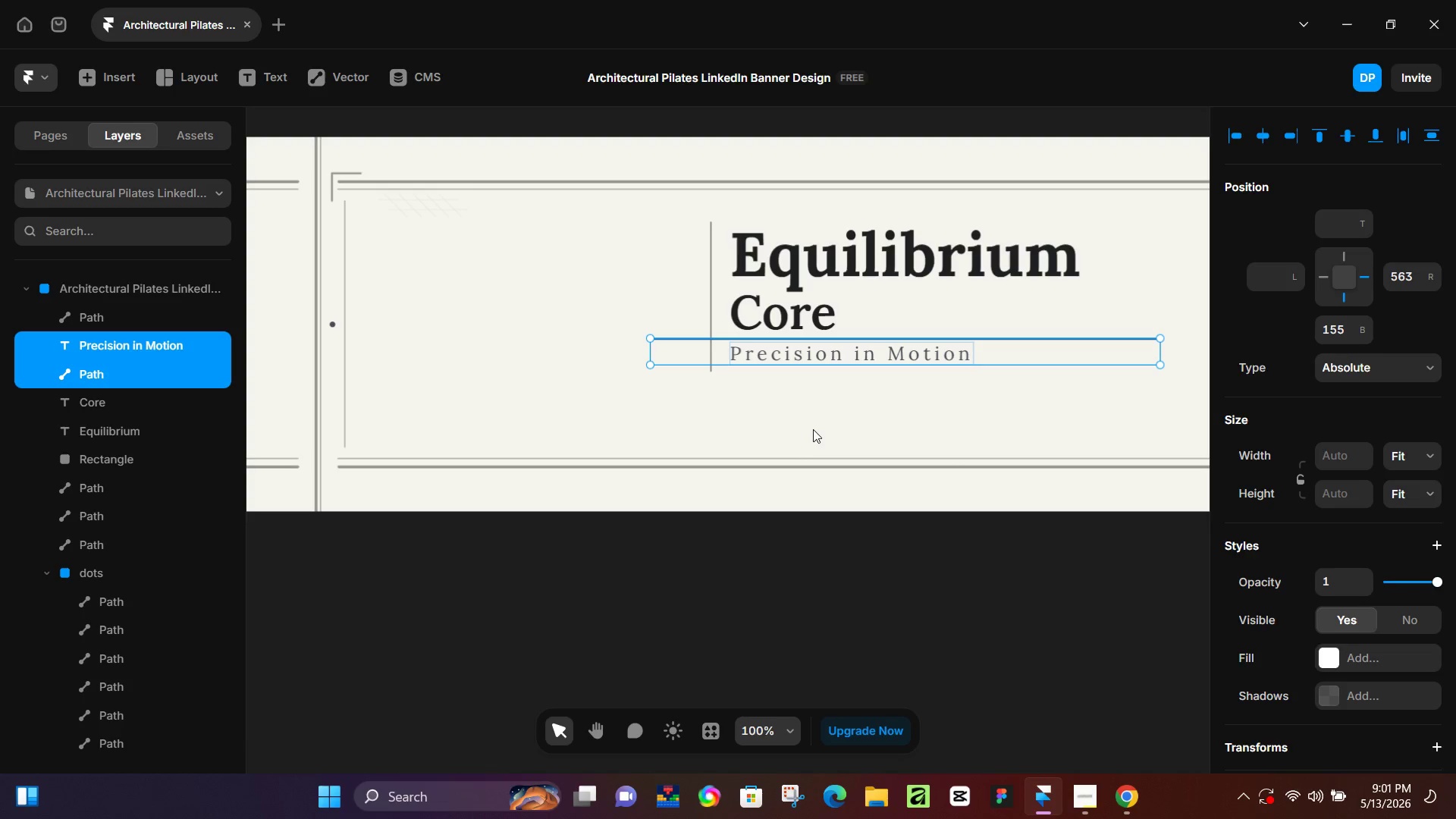 
left_click([815, 406])
 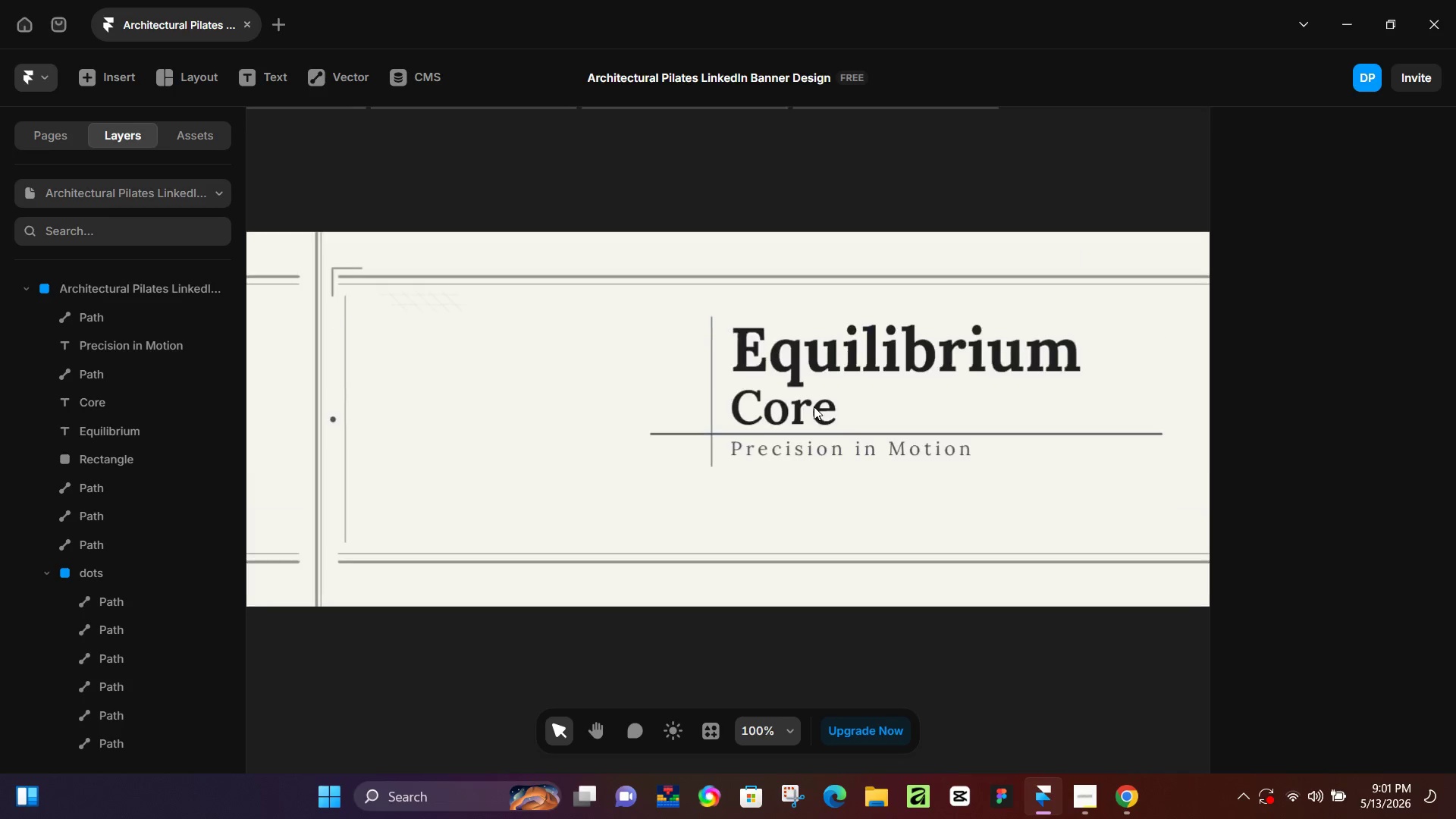 
scroll: coordinate [820, 408], scroll_direction: up, amount: 7.0
 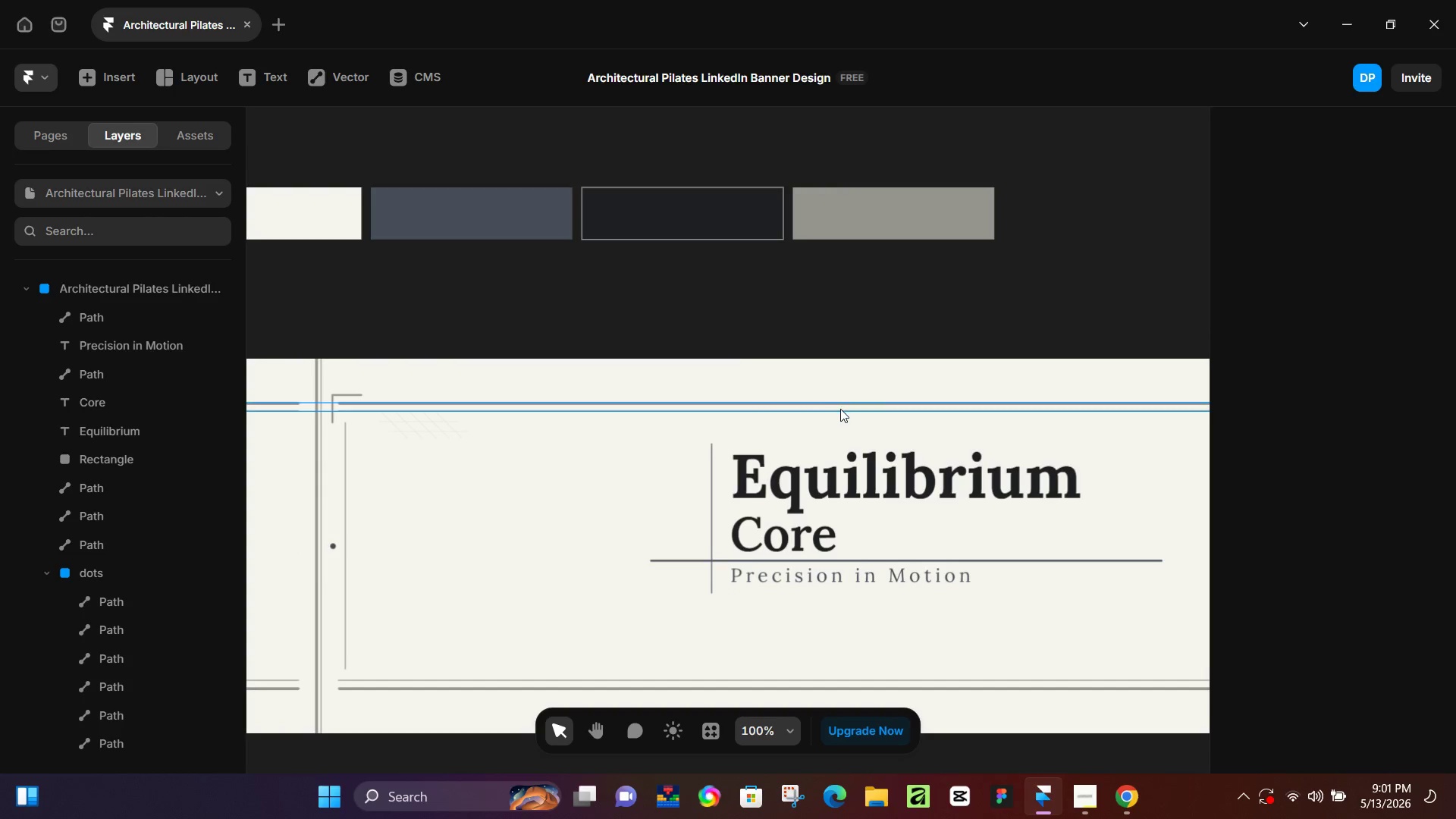 
scroll: coordinate [839, 413], scroll_direction: down, amount: 6.0
 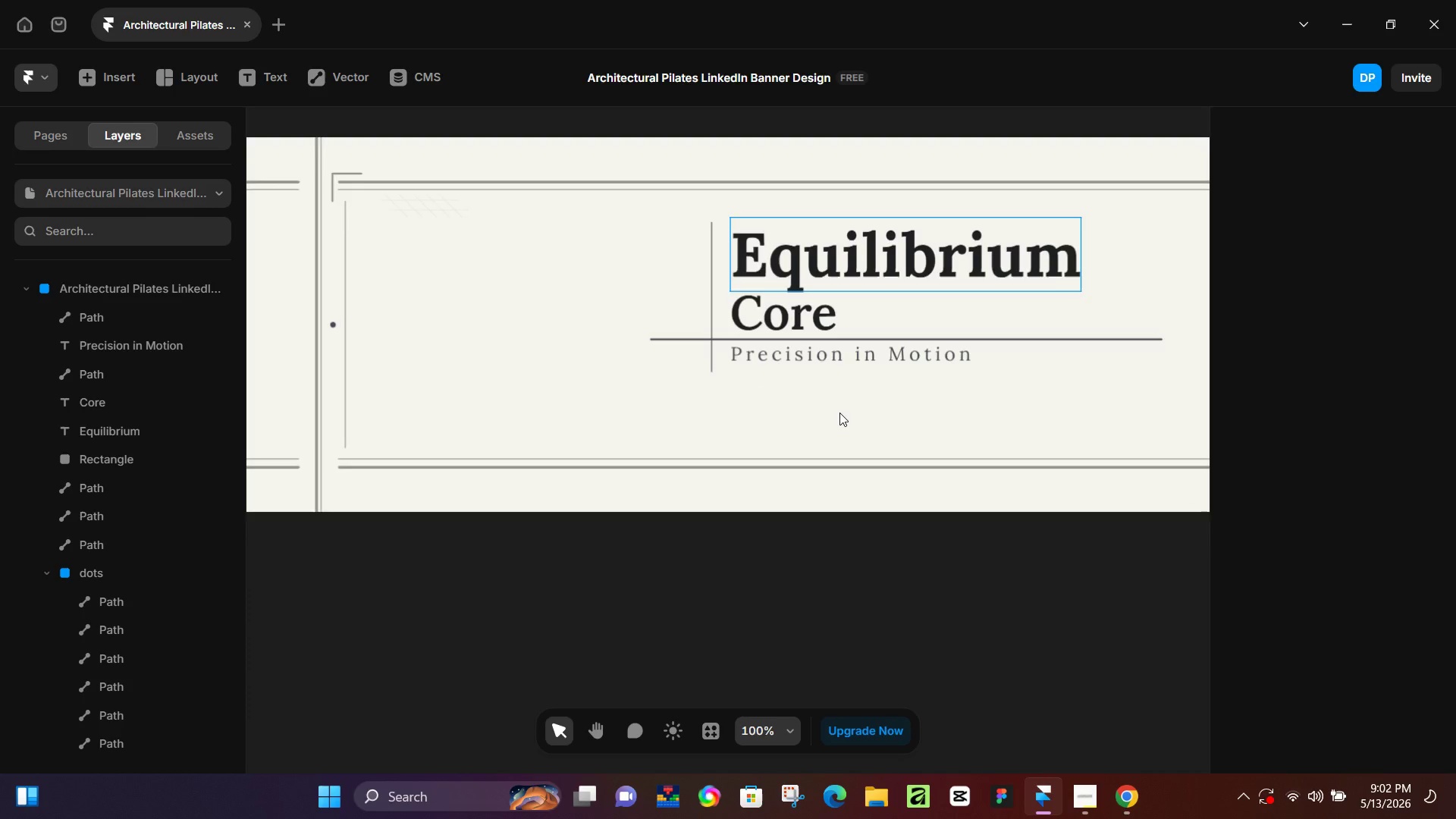 
scroll: coordinate [839, 413], scroll_direction: up, amount: 3.0
 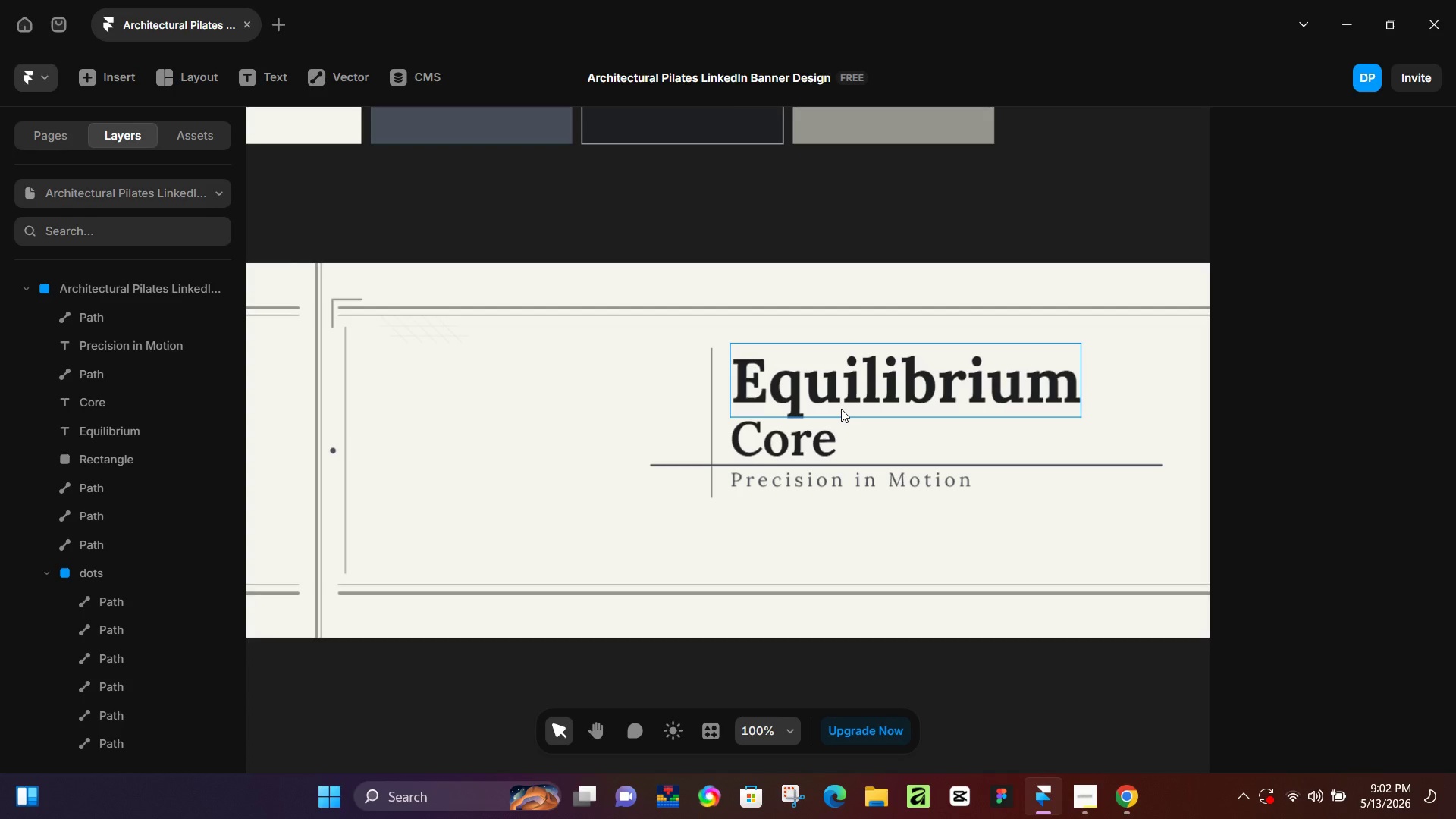 
wait(31.9)
 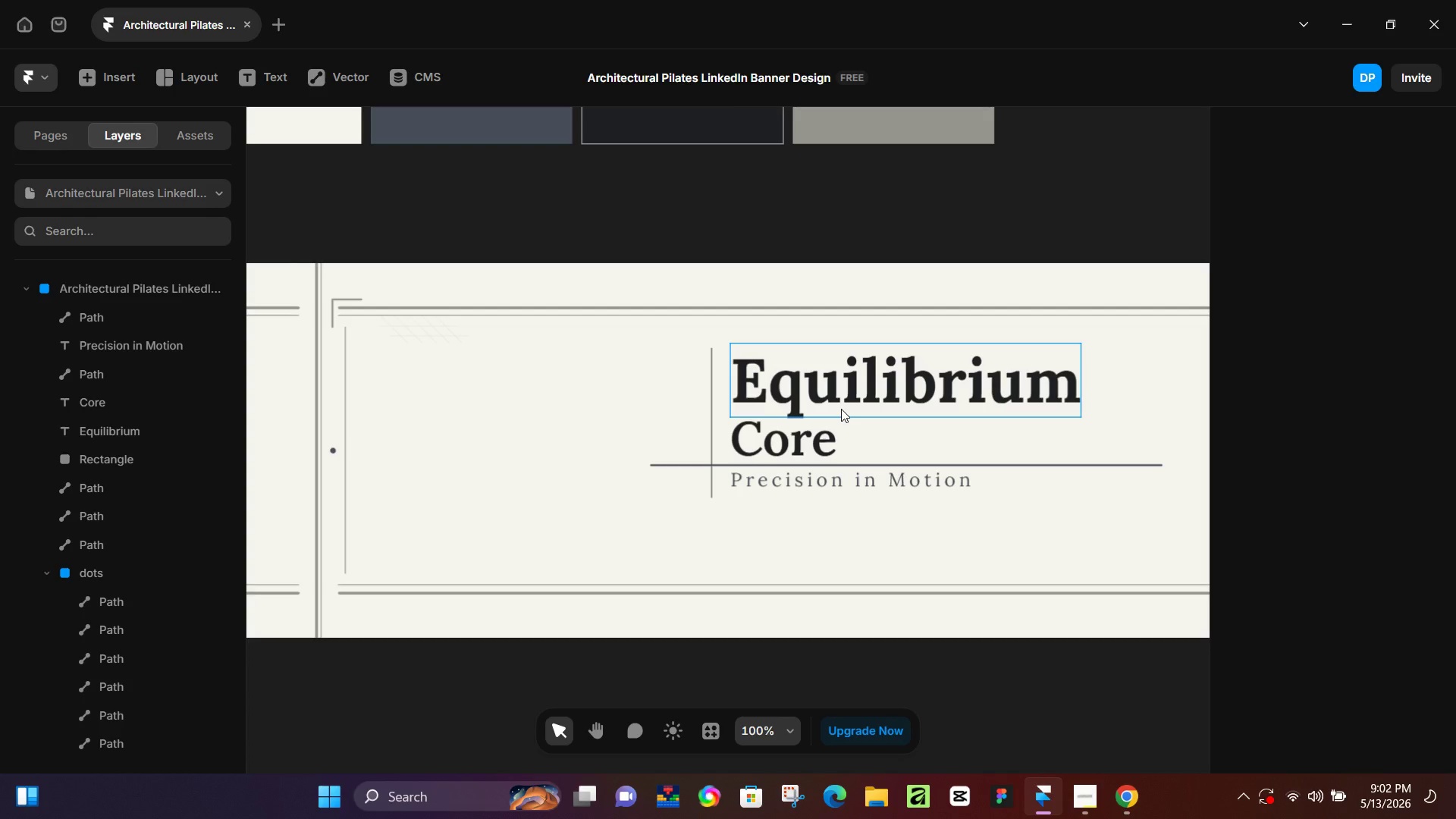 
hold_key(key=ControlLeft, duration=0.77)
scroll: coordinate [912, 515], scroll_direction: down, amount: 10.0
 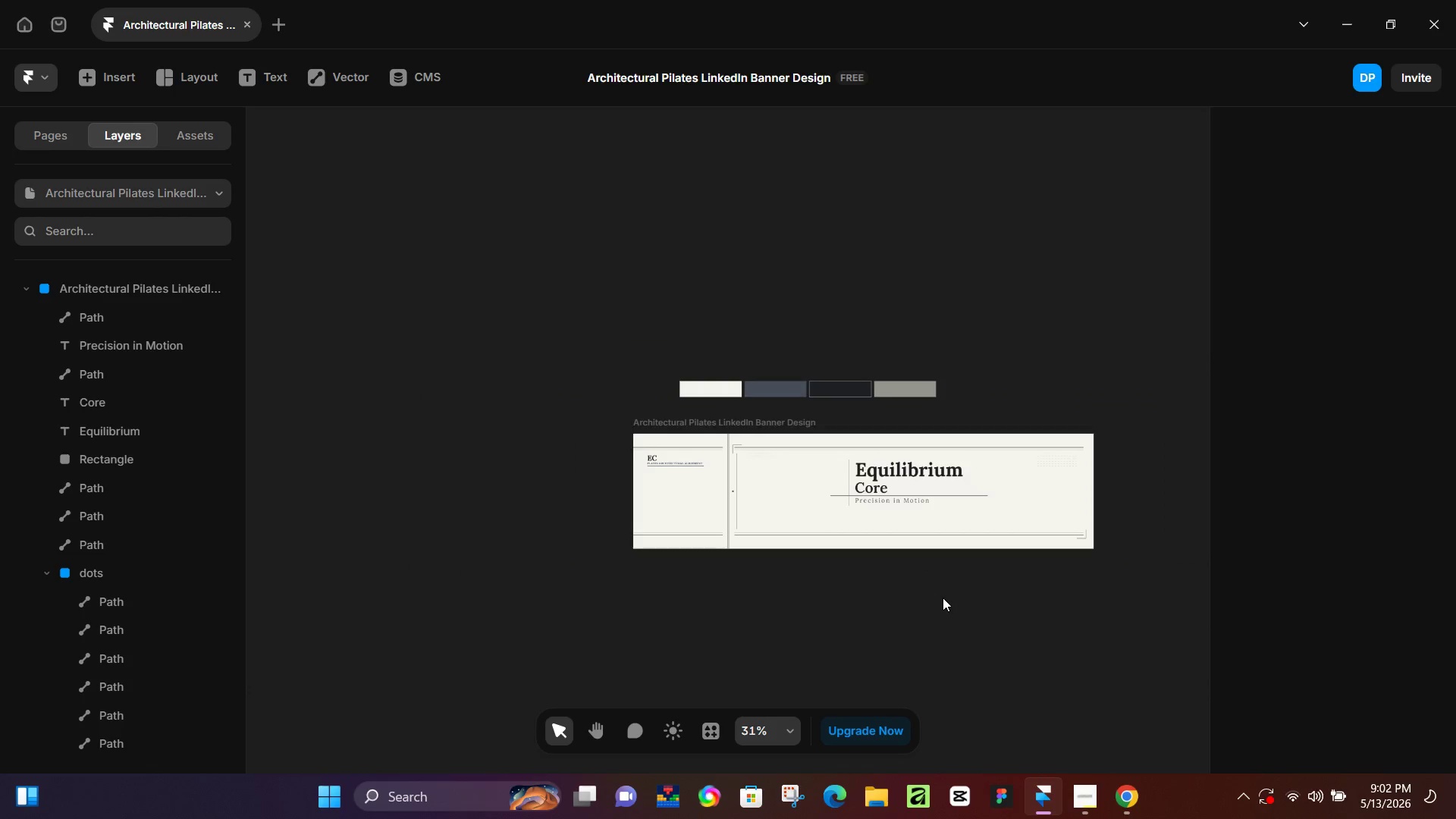 
hold_key(key=ControlLeft, duration=1.52)
scroll: coordinate [892, 513], scroll_direction: up, amount: 6.0
 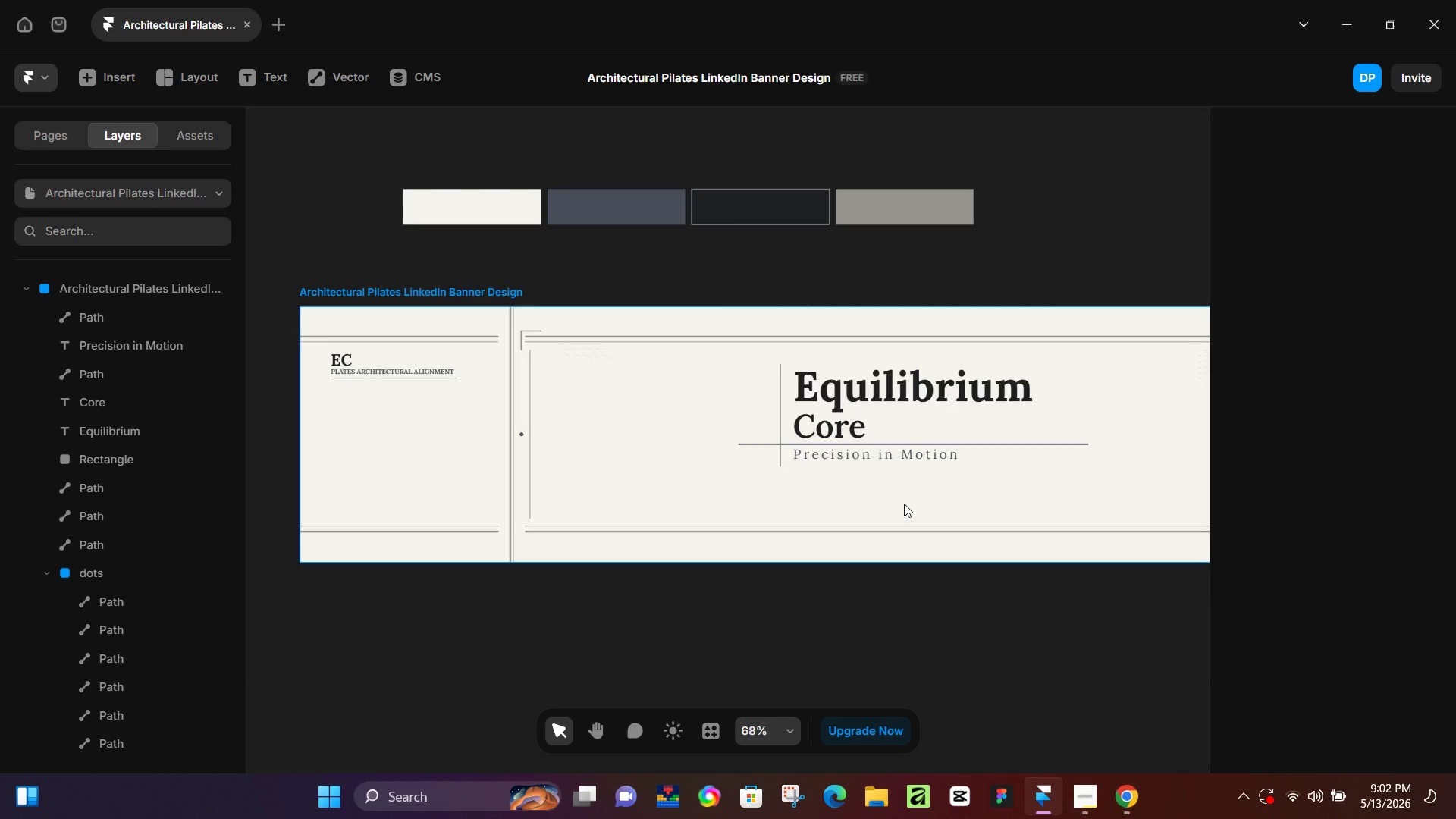 
hold_key(key=ControlLeft, duration=0.81)
 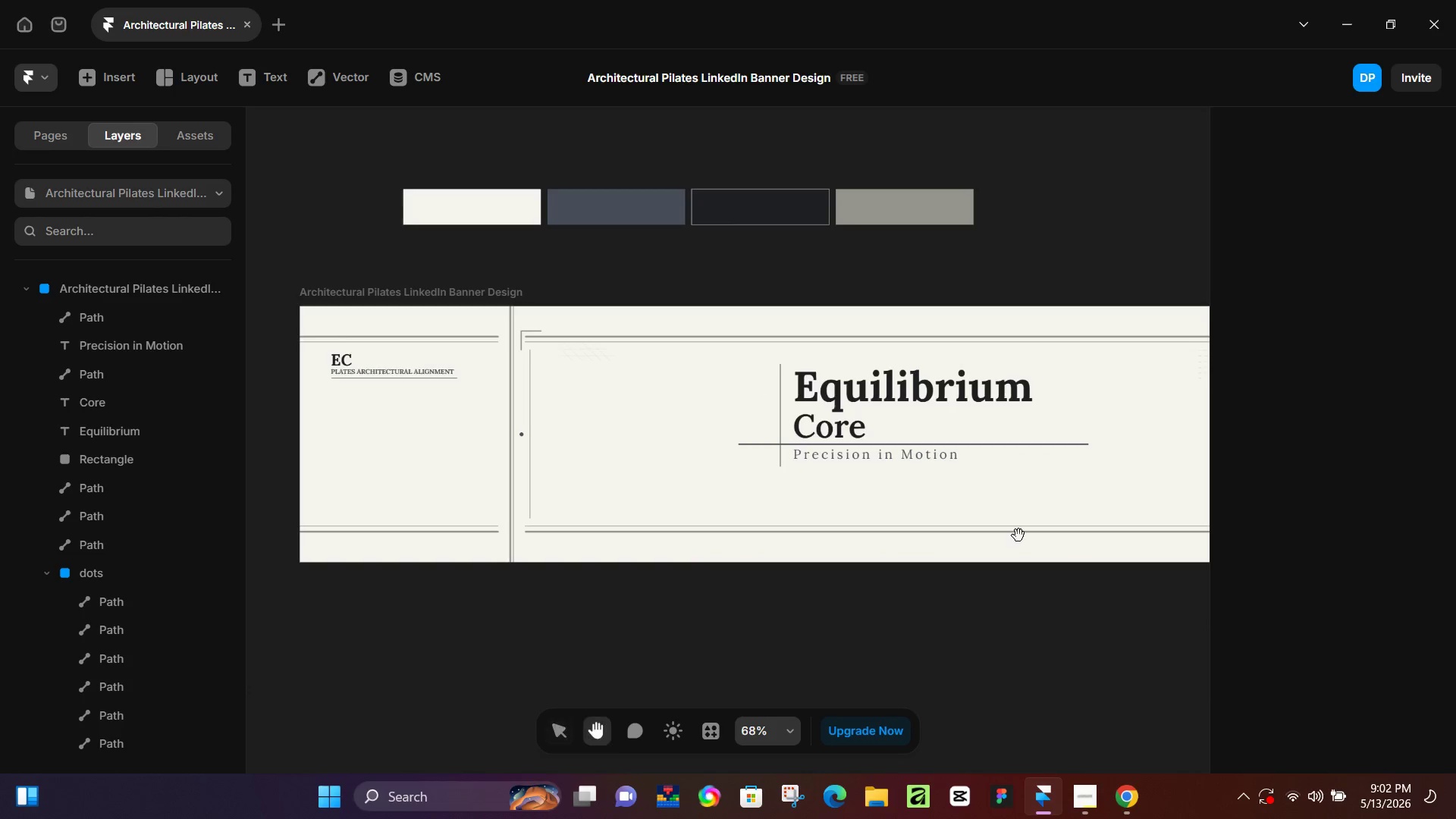 
hold_key(key=Space, duration=0.67)
 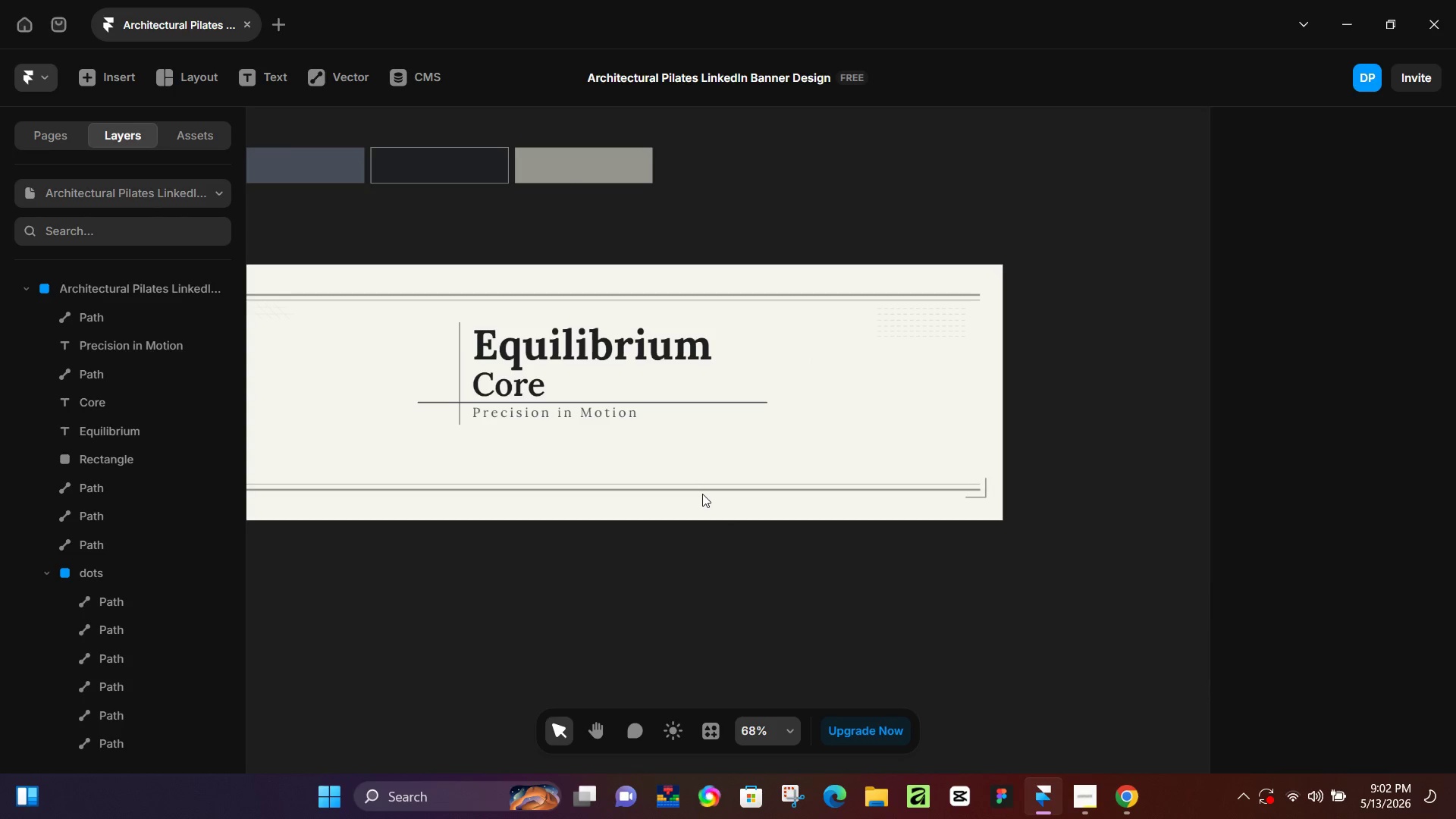 
left_click_drag(start_coordinate=[1018, 535], to_coordinate=[698, 494])
 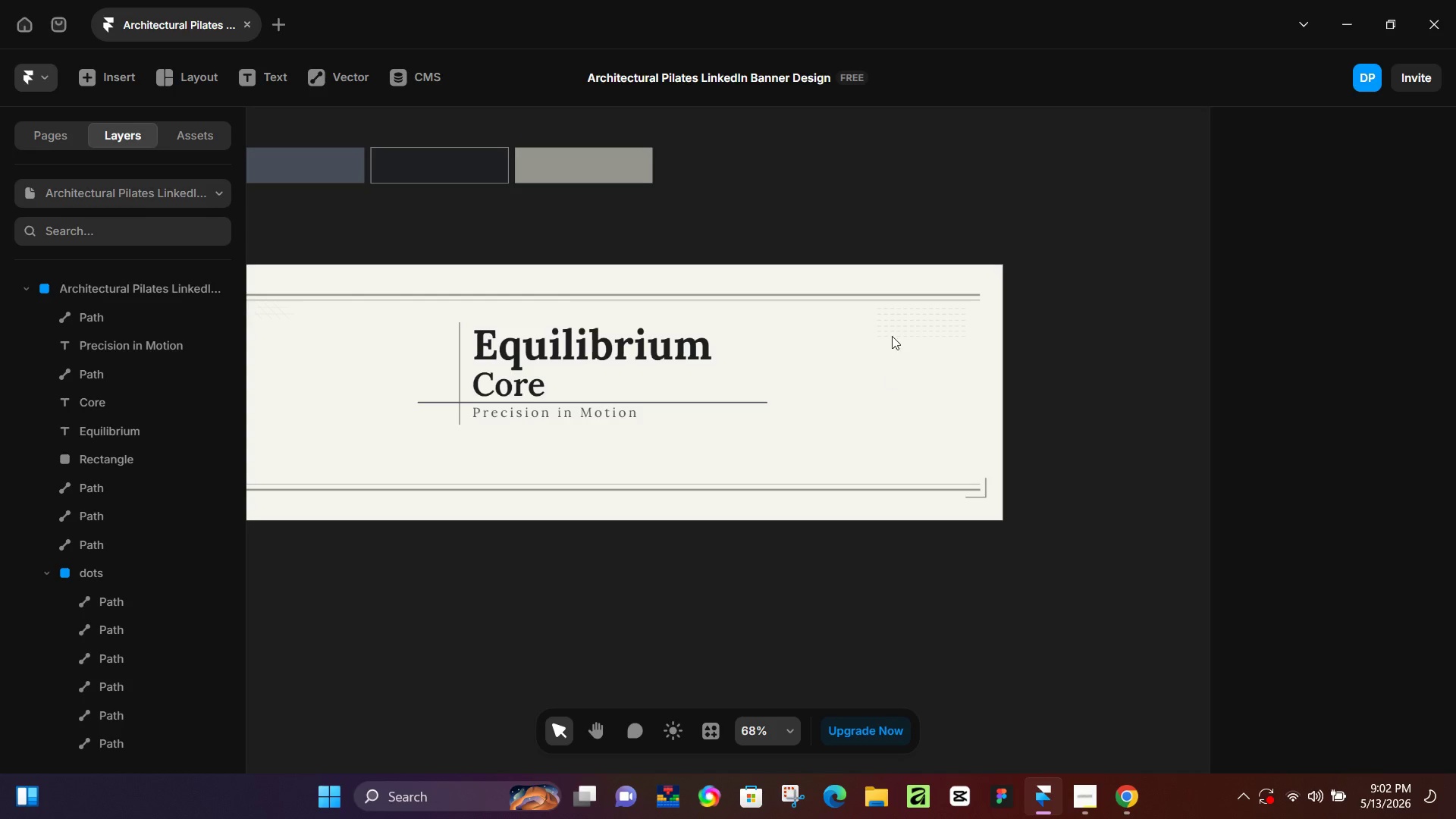 
left_click([912, 310])
 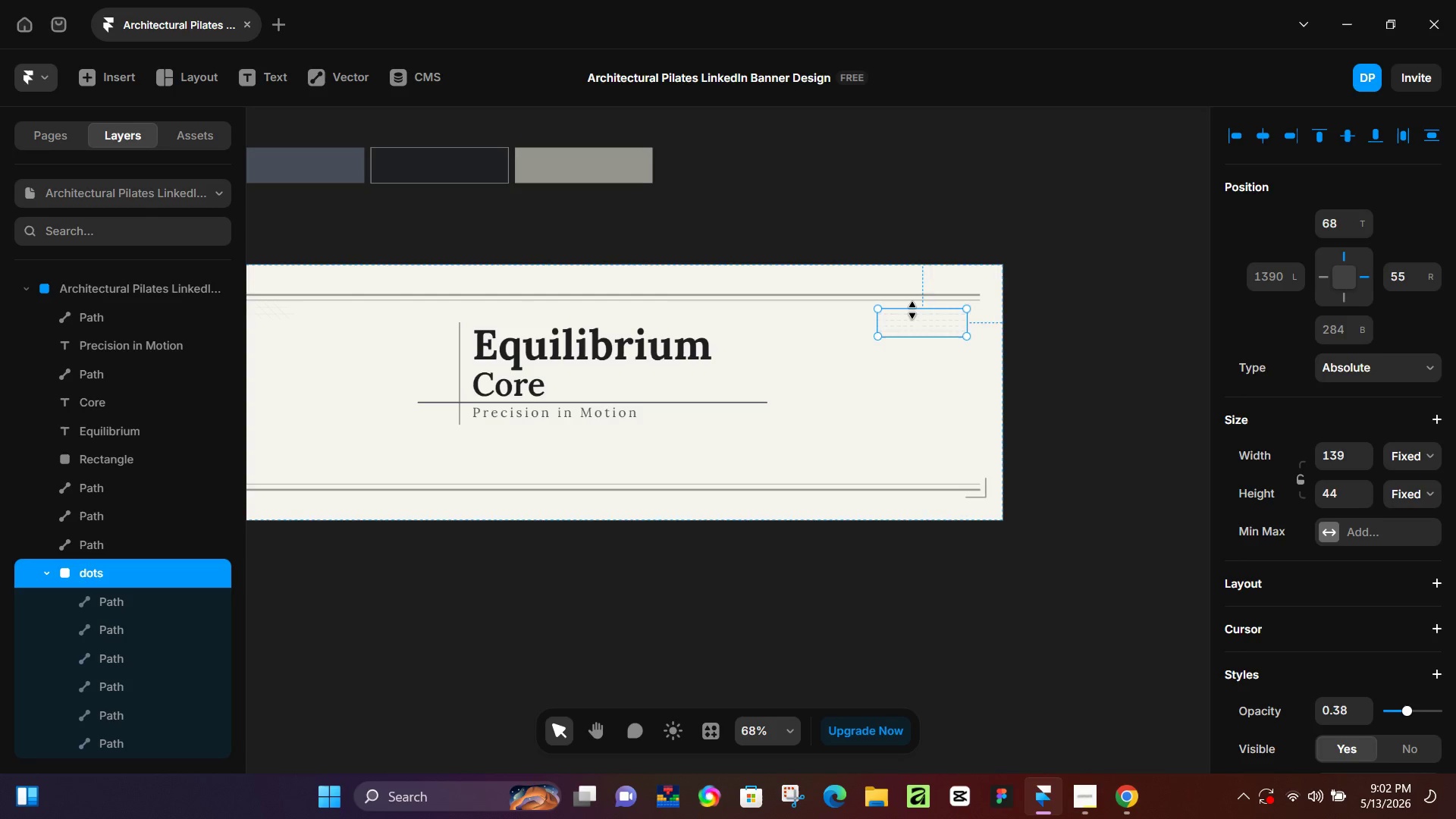 
key(ArrowDown)
 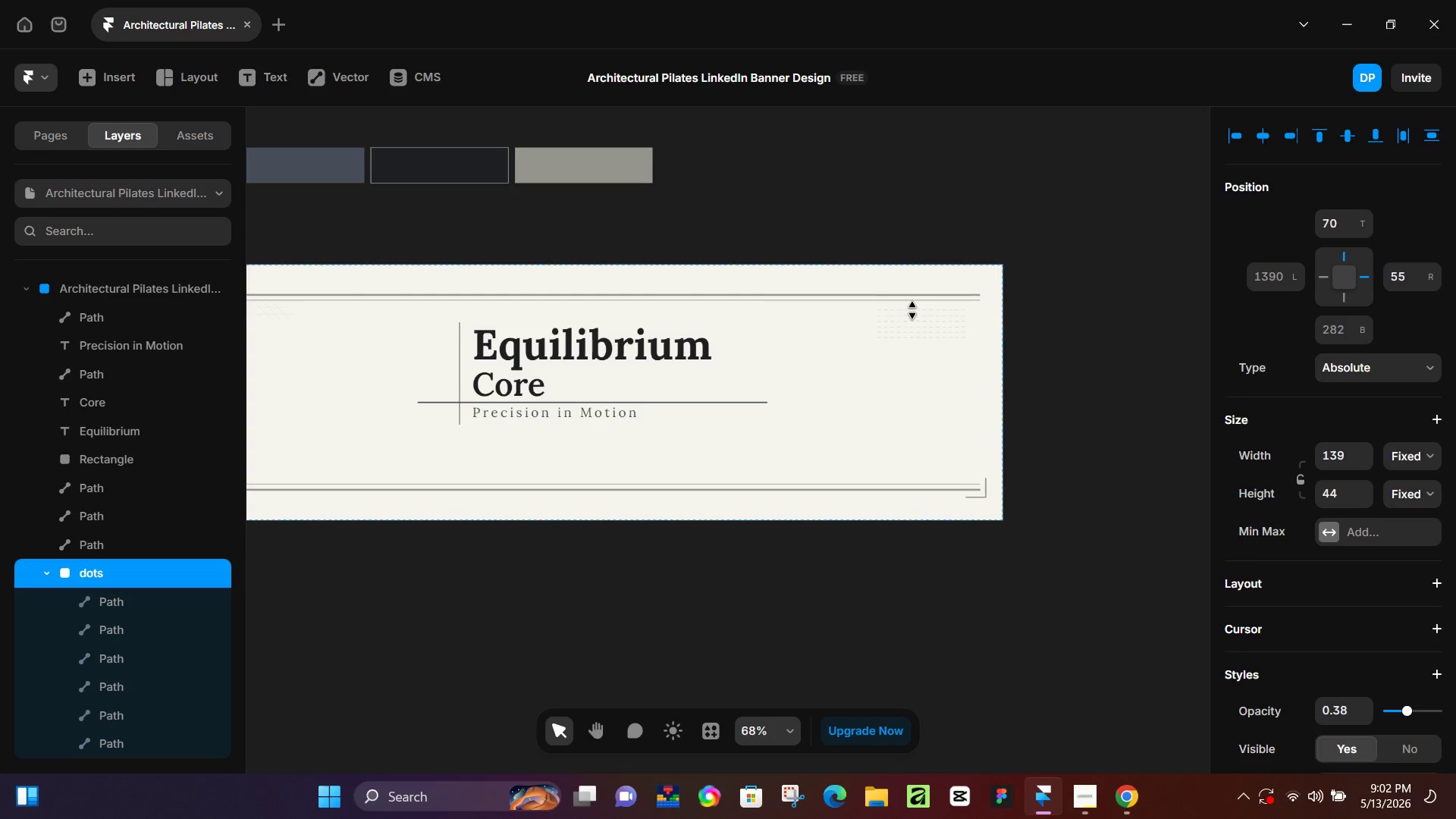 
key(ArrowDown)
 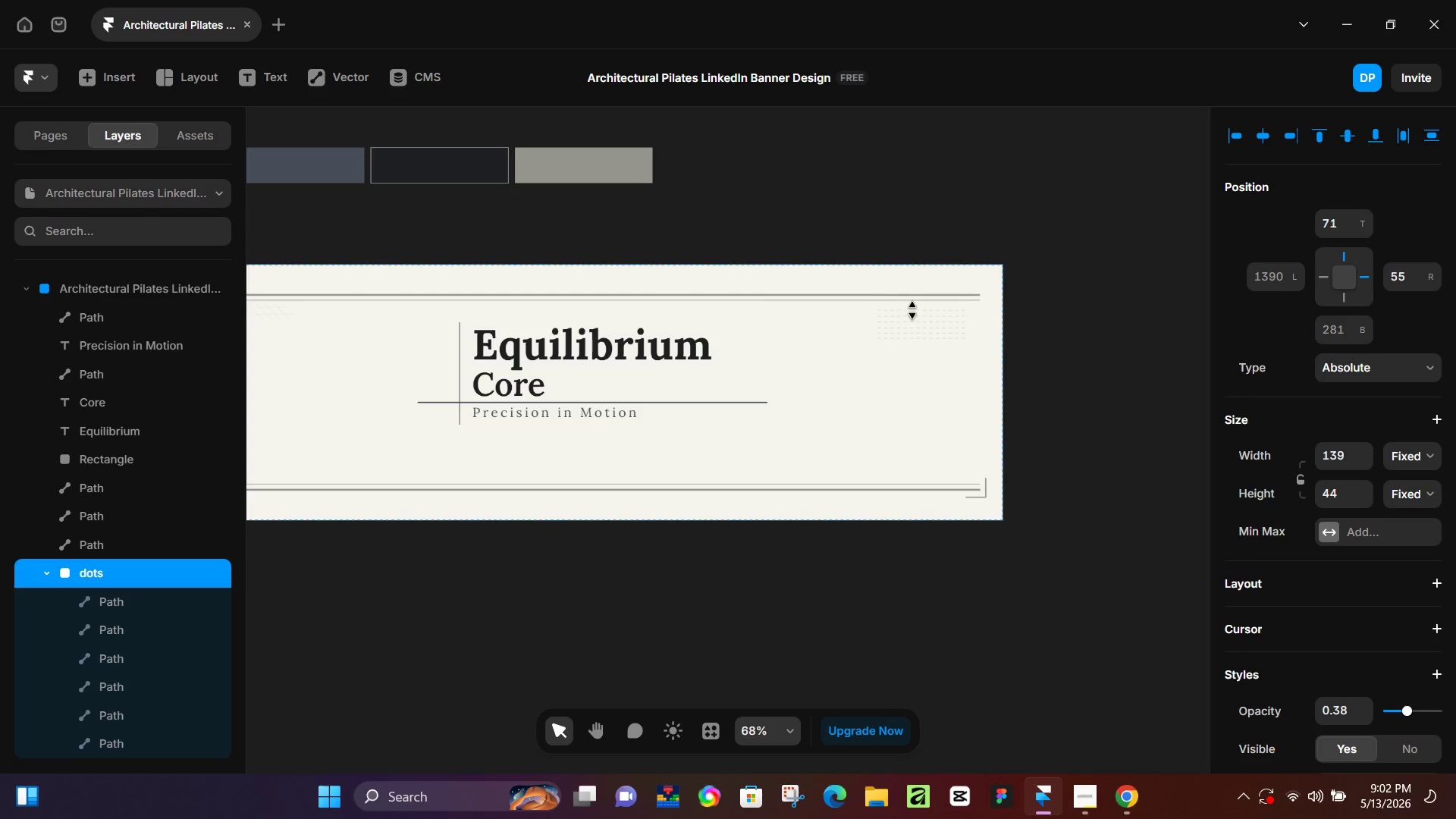 
key(ArrowDown)
 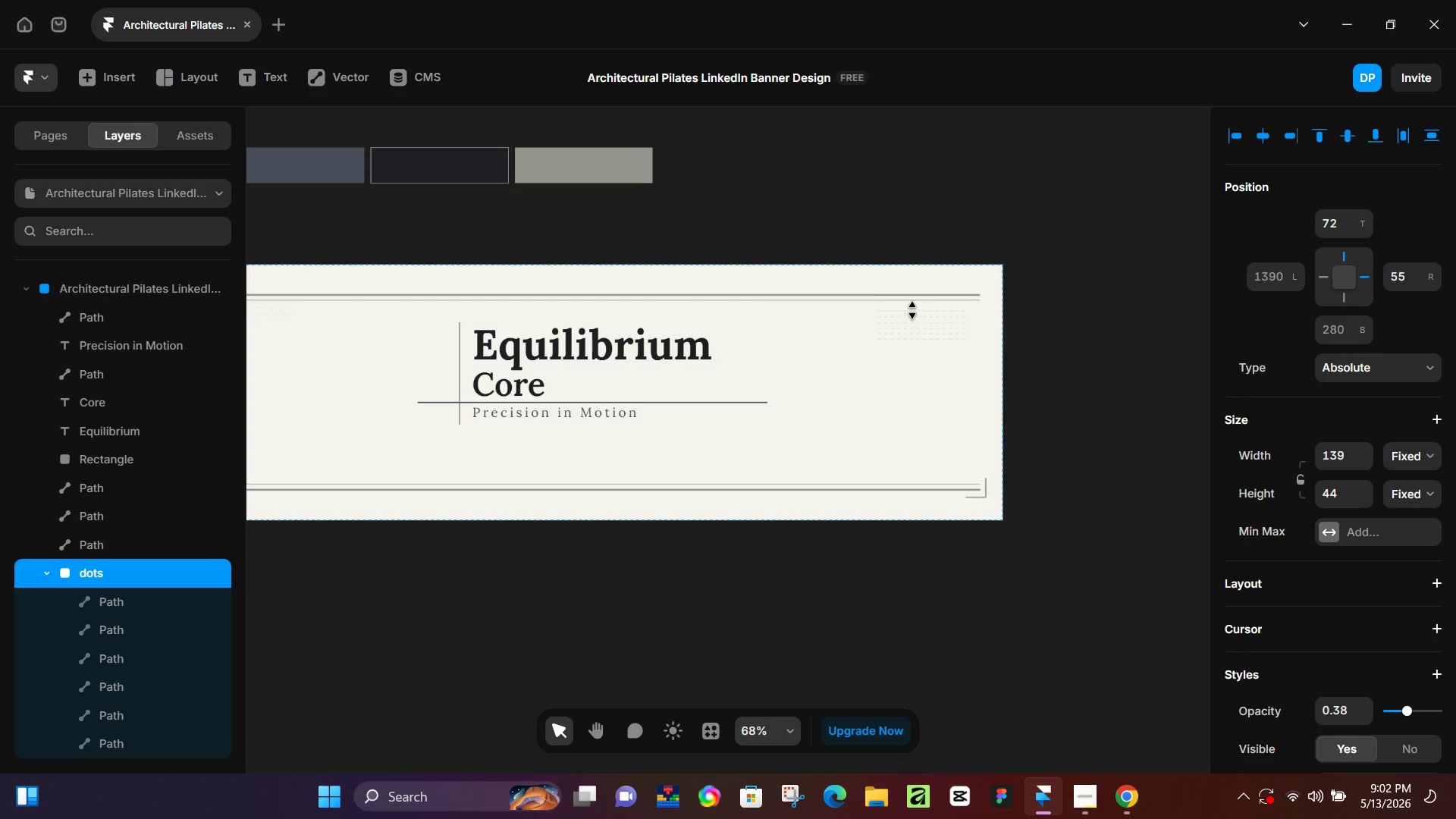 
key(ArrowDown)
 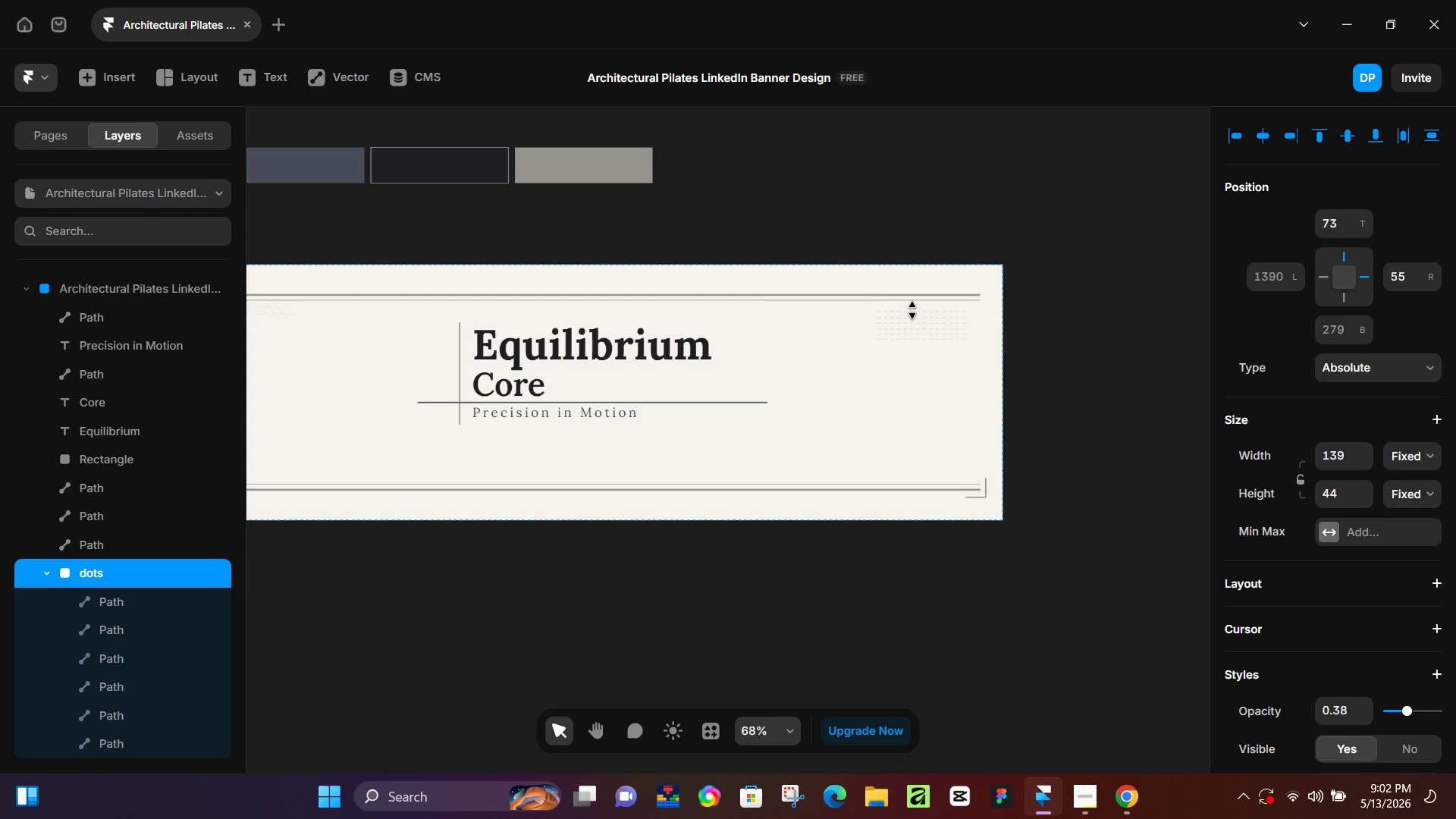 
key(ArrowDown)
 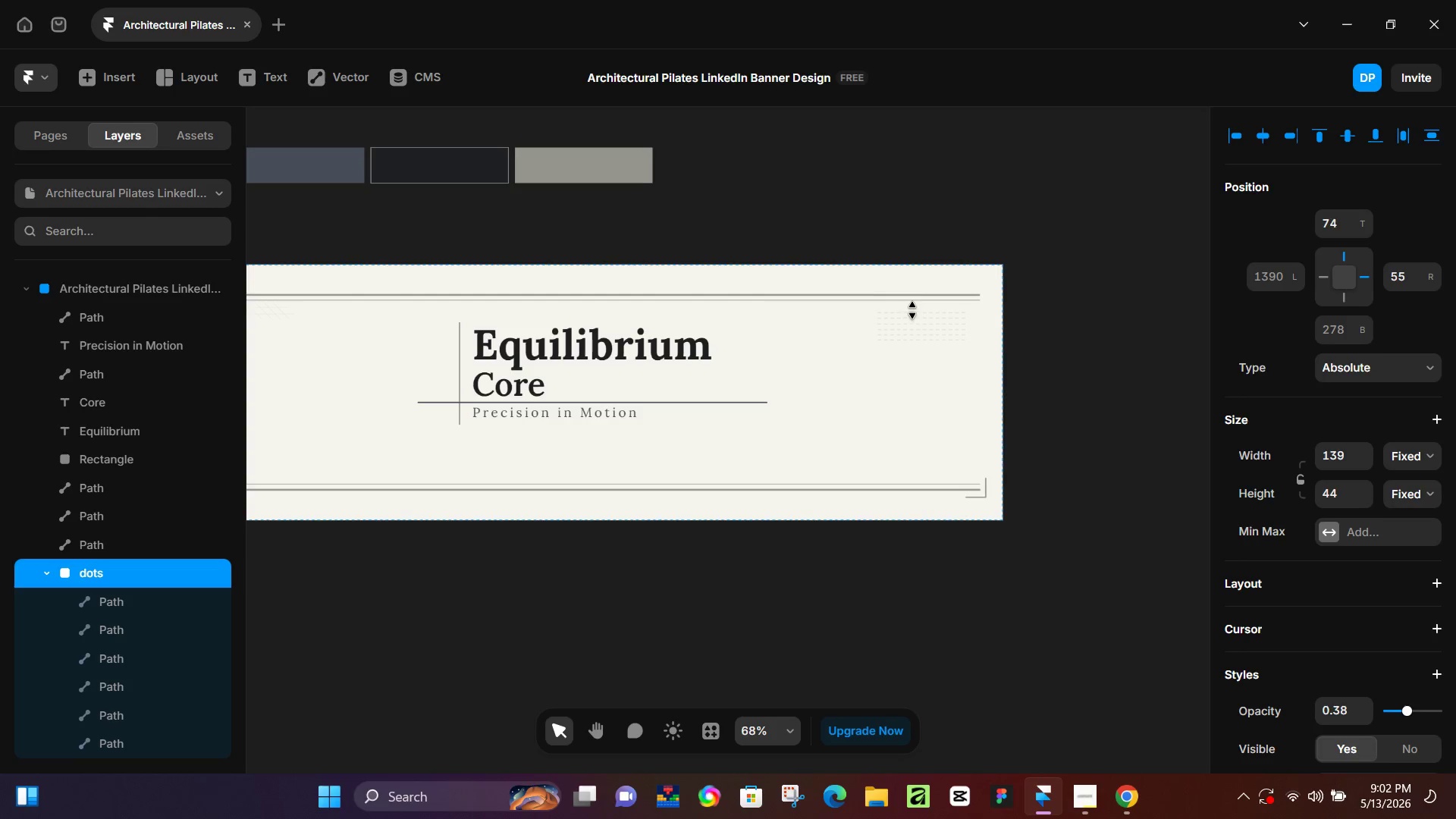 
key(ArrowDown)
 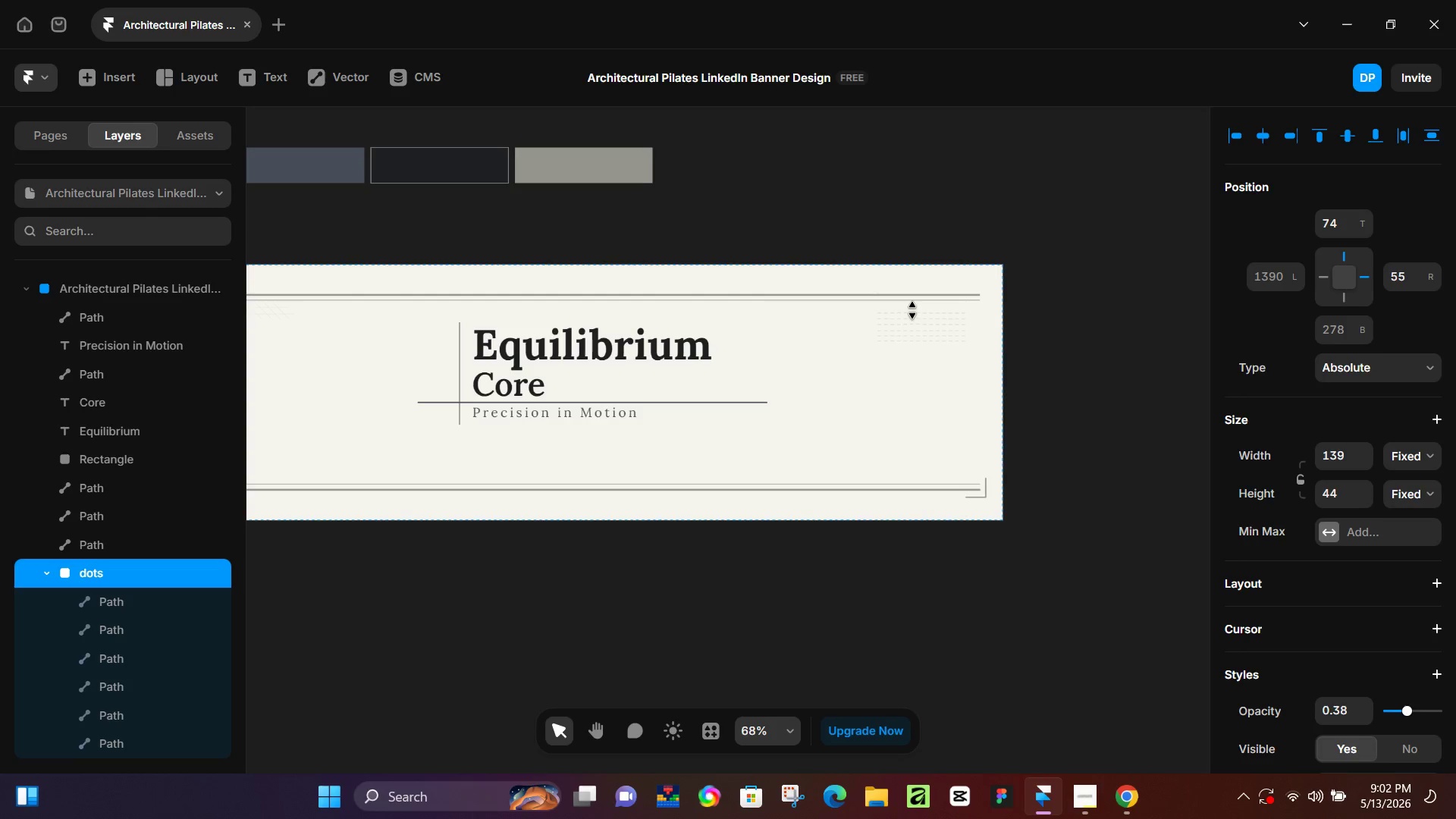 
key(ArrowDown)
 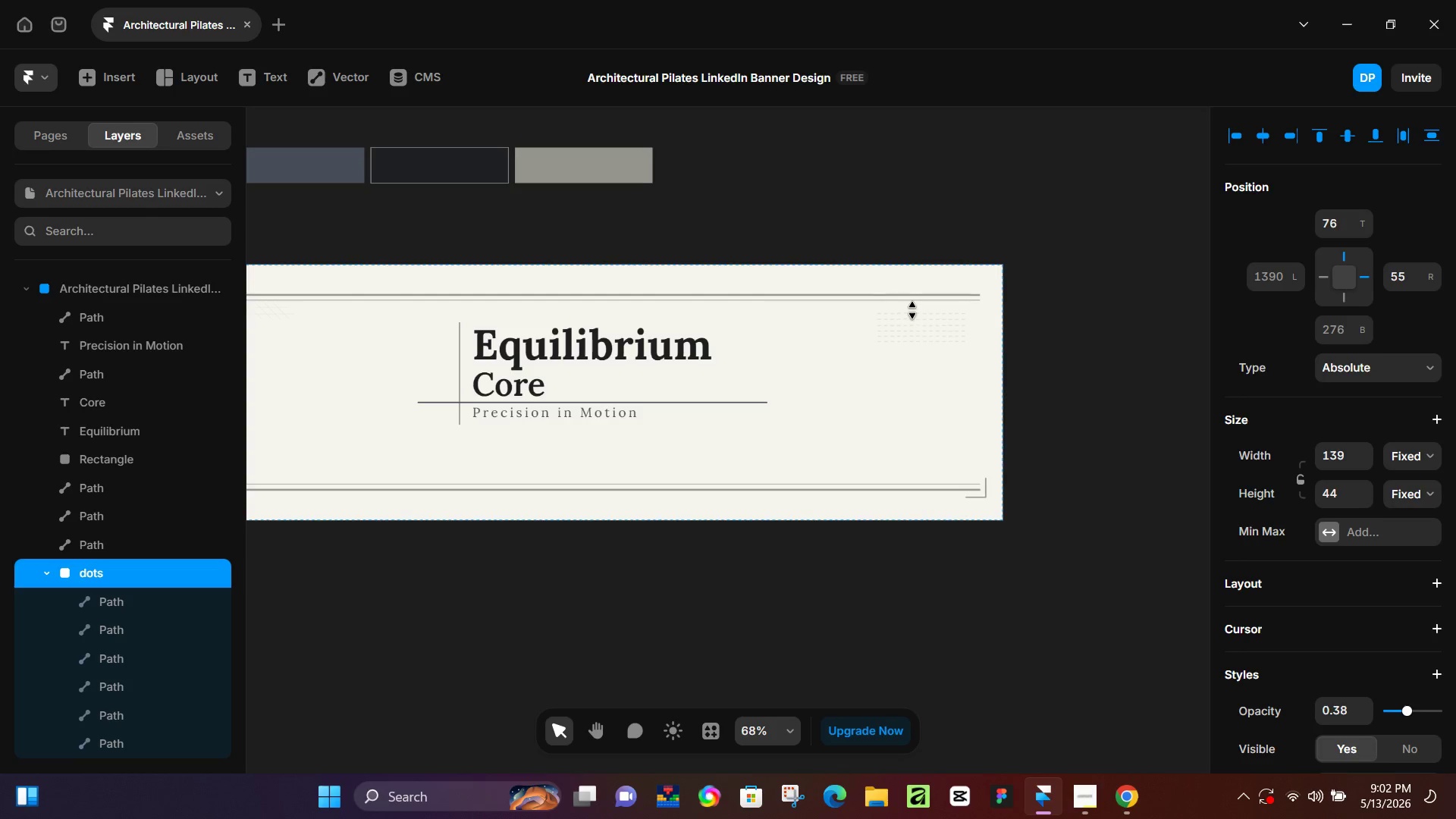 
key(ArrowDown)
 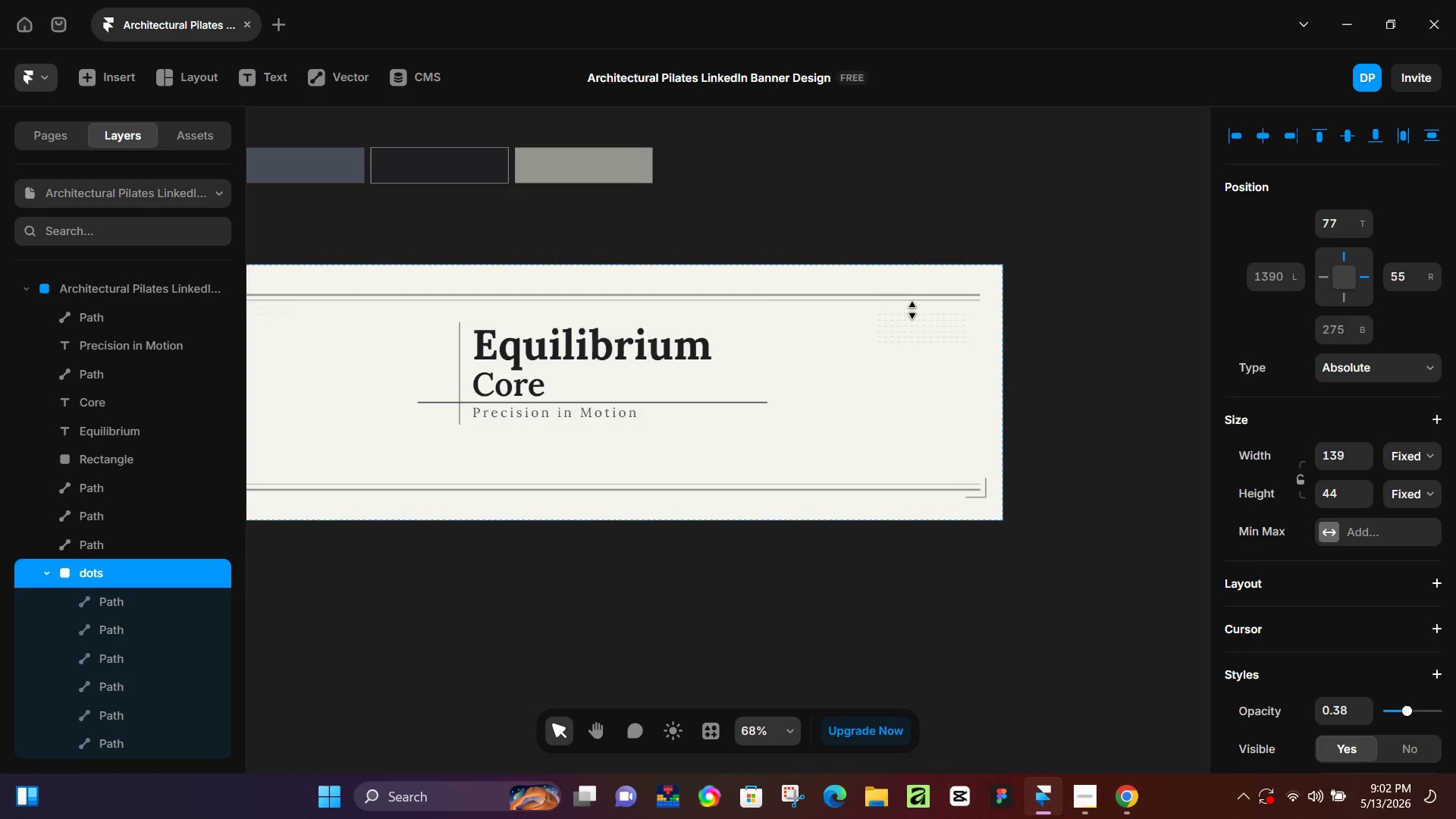 
key(ArrowDown)
 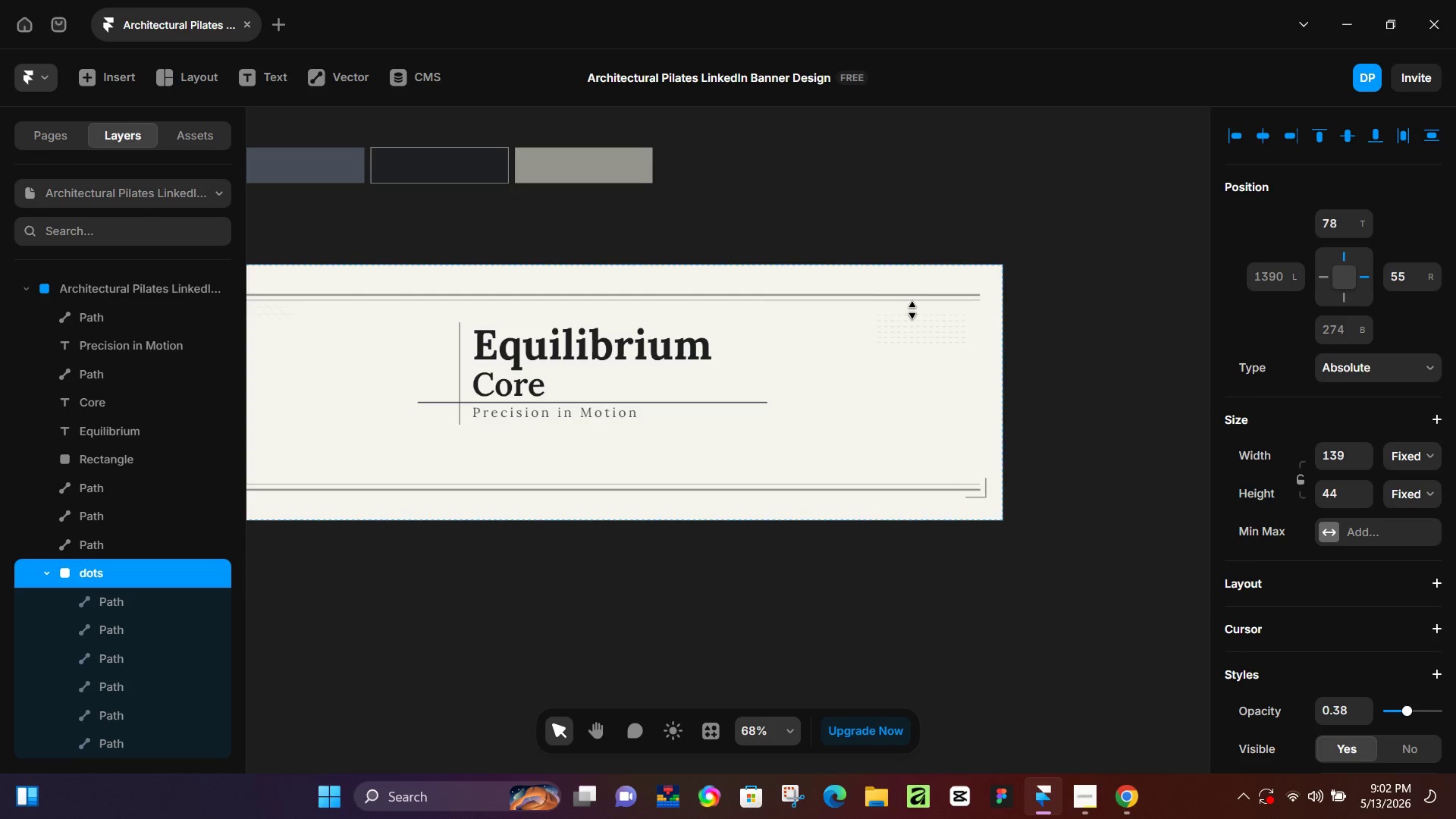 
key(ArrowDown)
 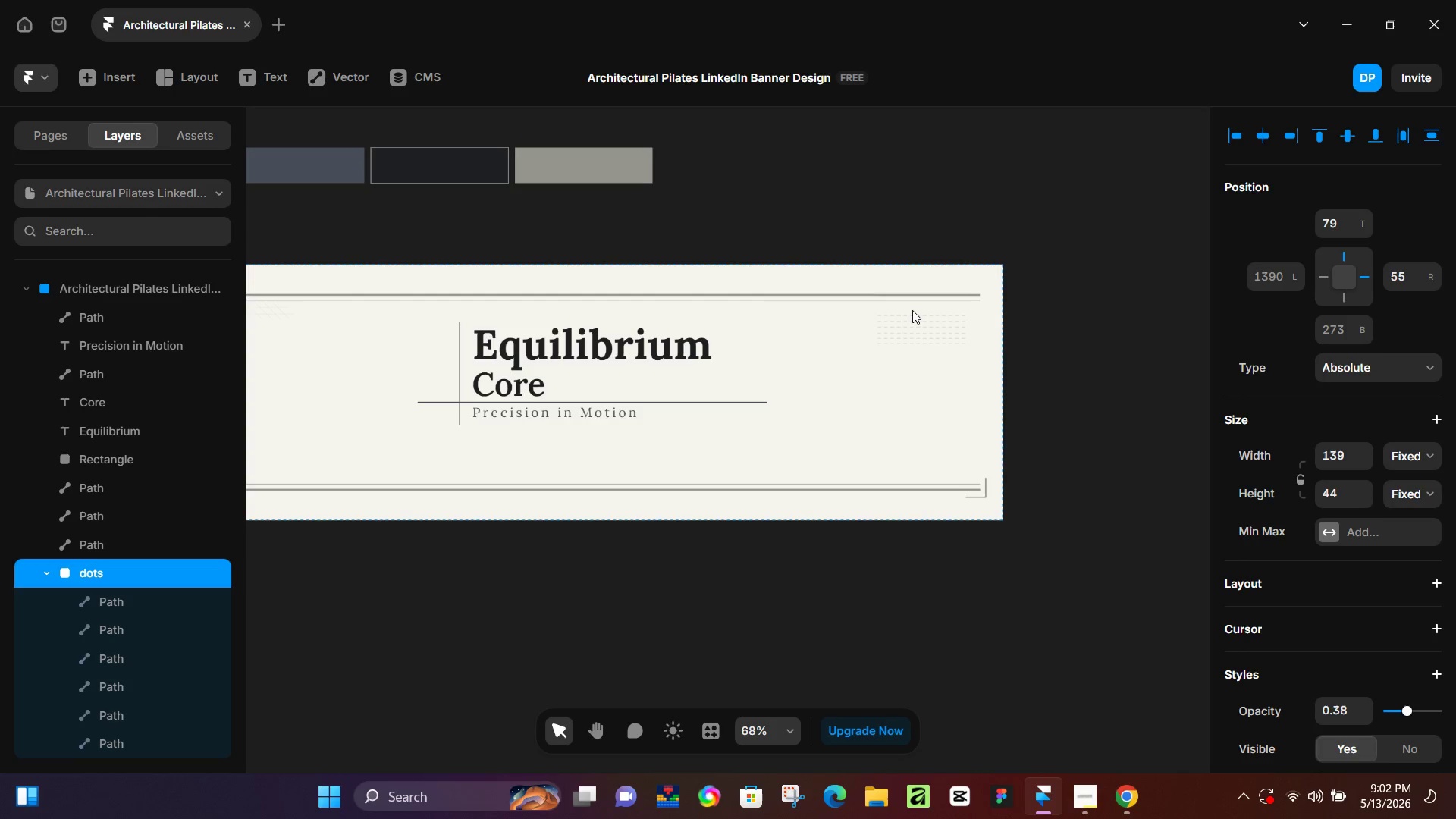 
key(ArrowDown)
 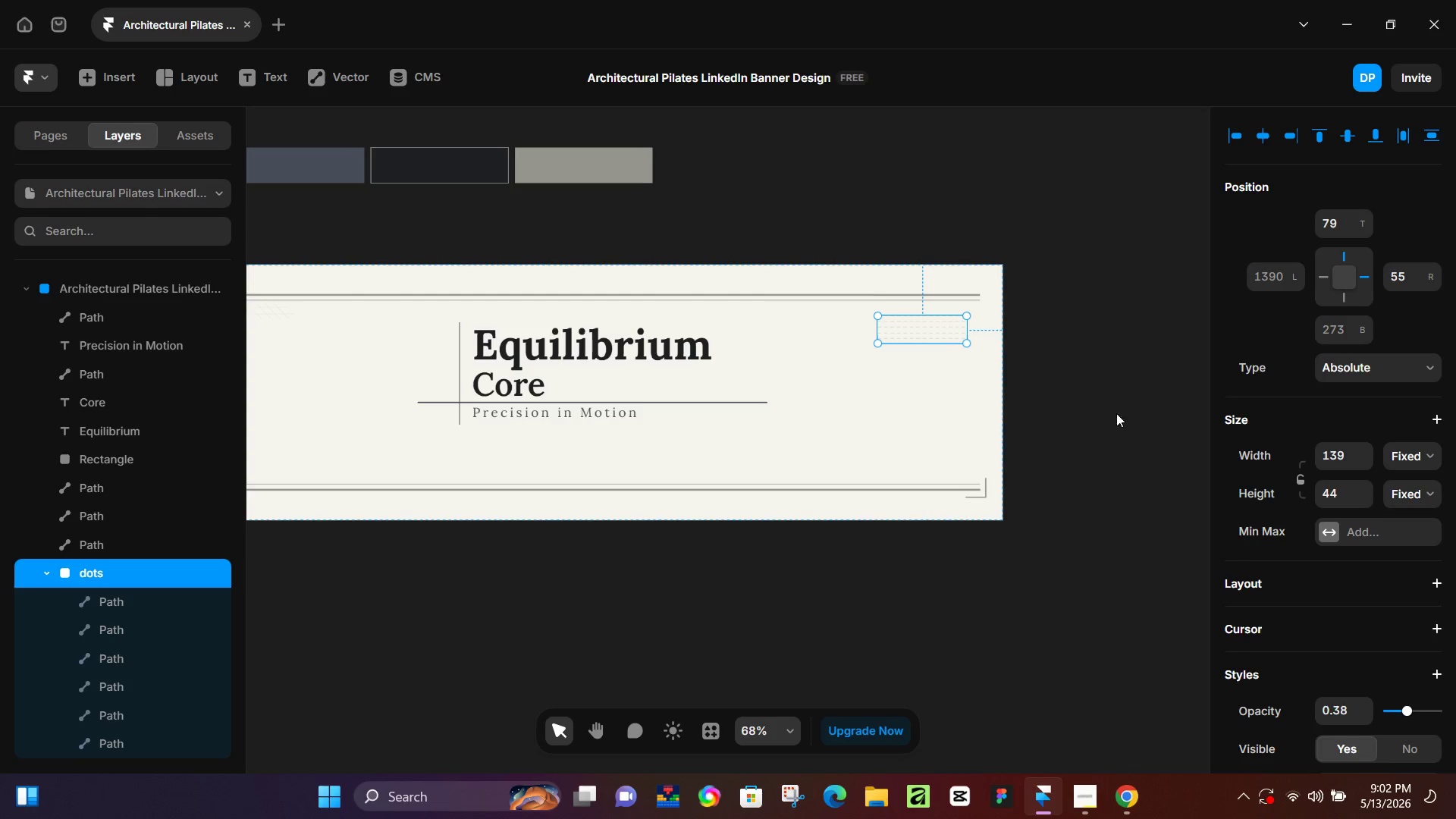 
left_click([1134, 387])
 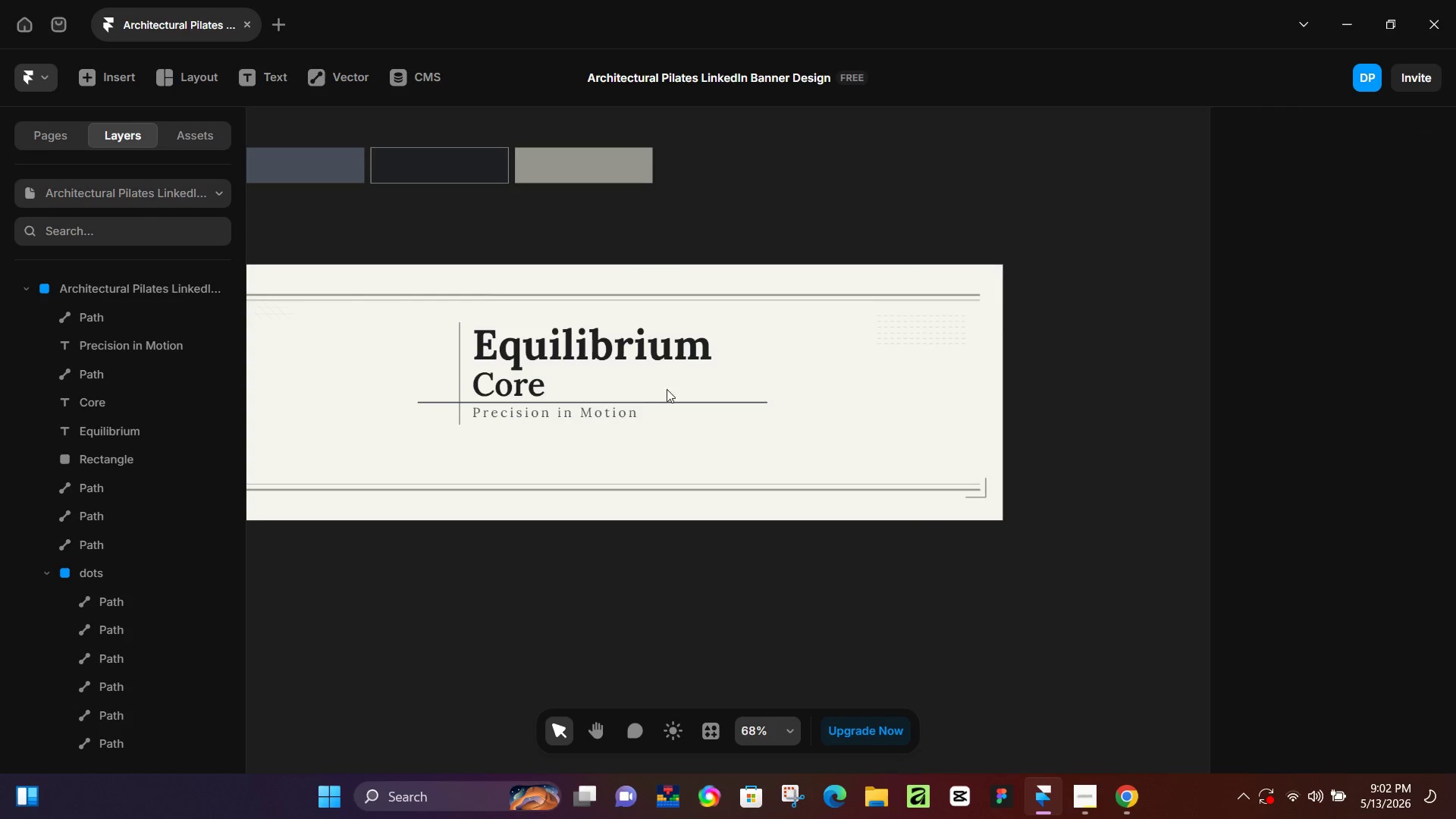 
hold_key(key=ControlLeft, duration=0.38)
 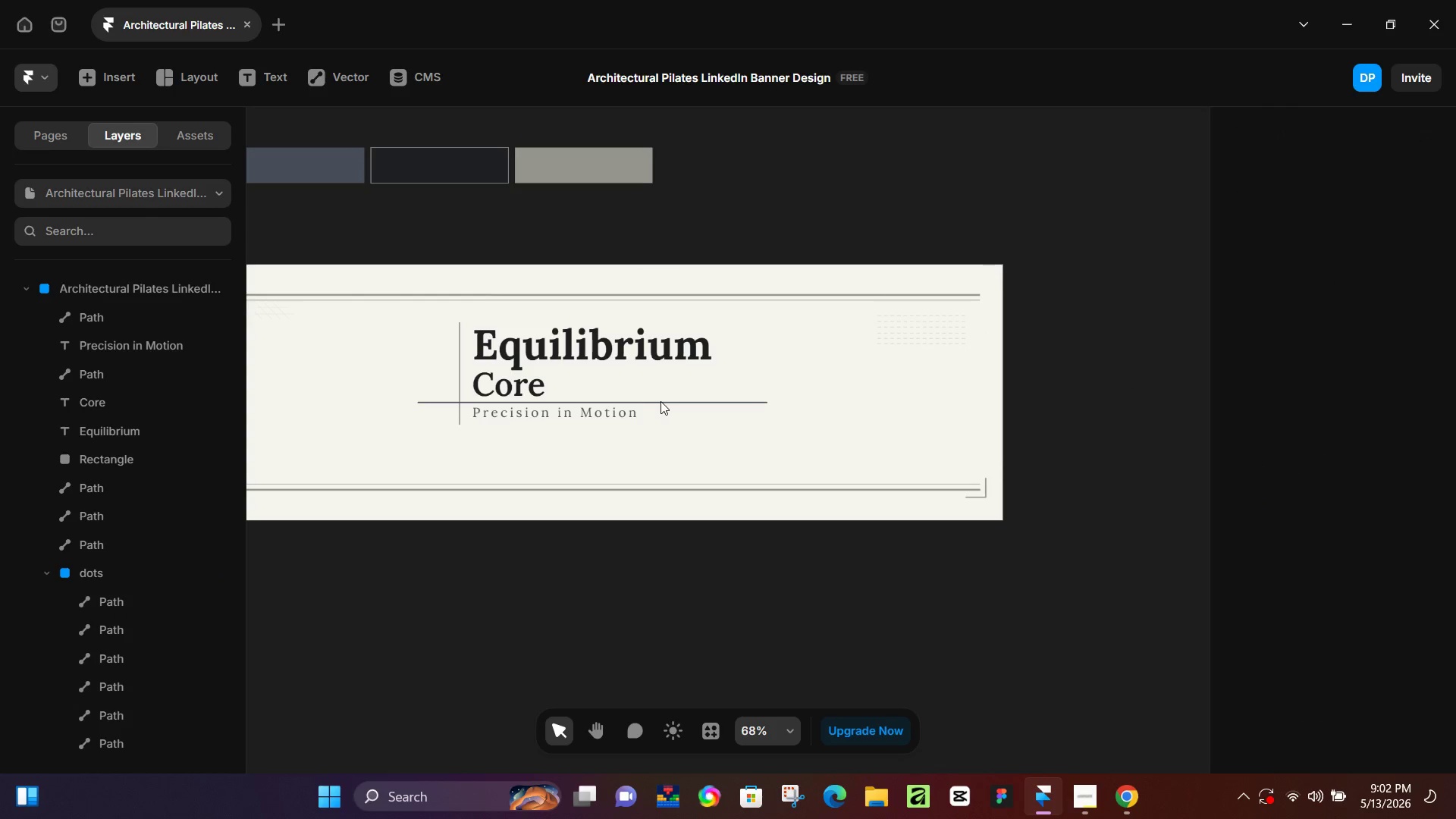 
left_click([661, 401])
 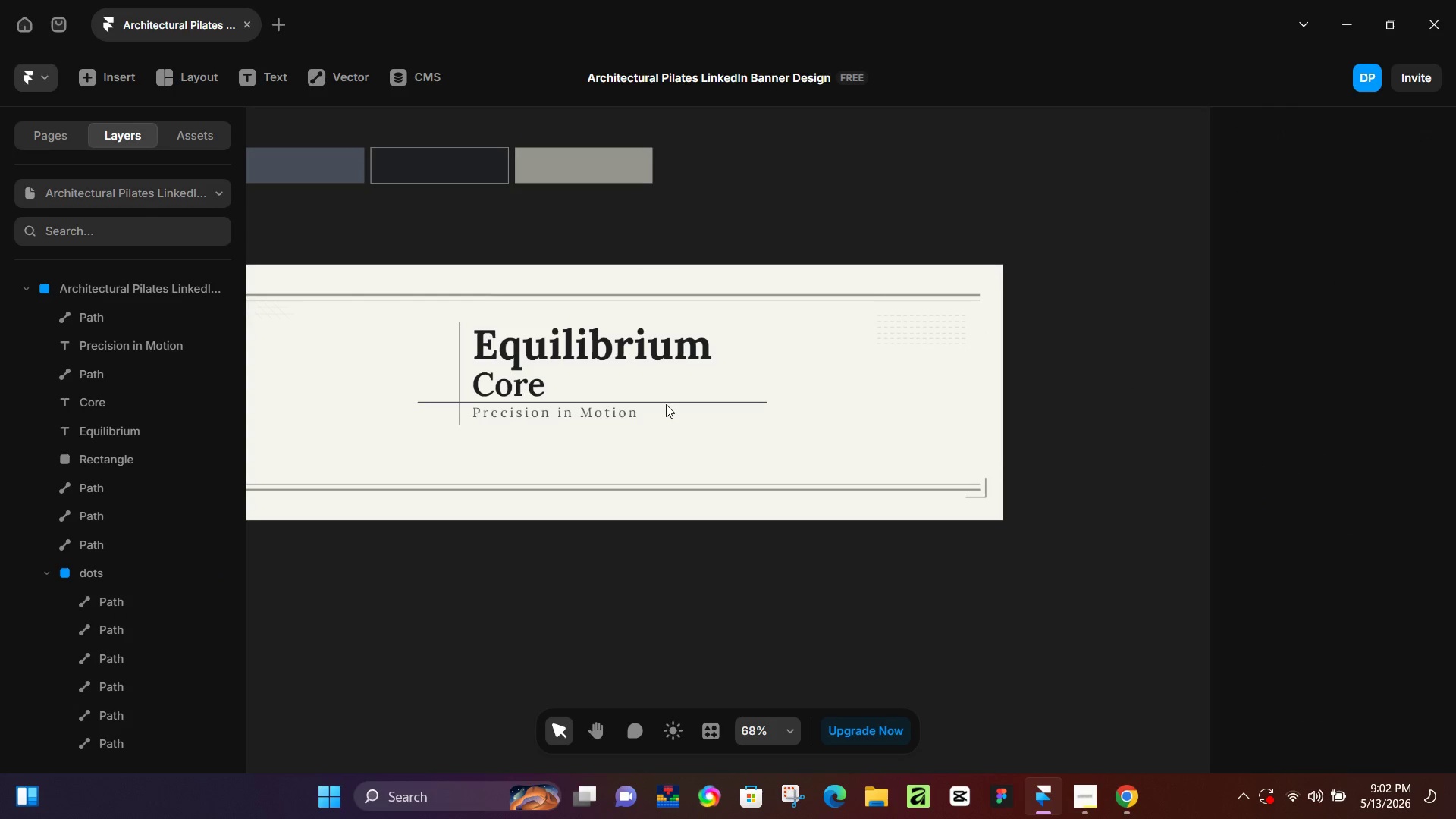 
left_click([666, 404])
 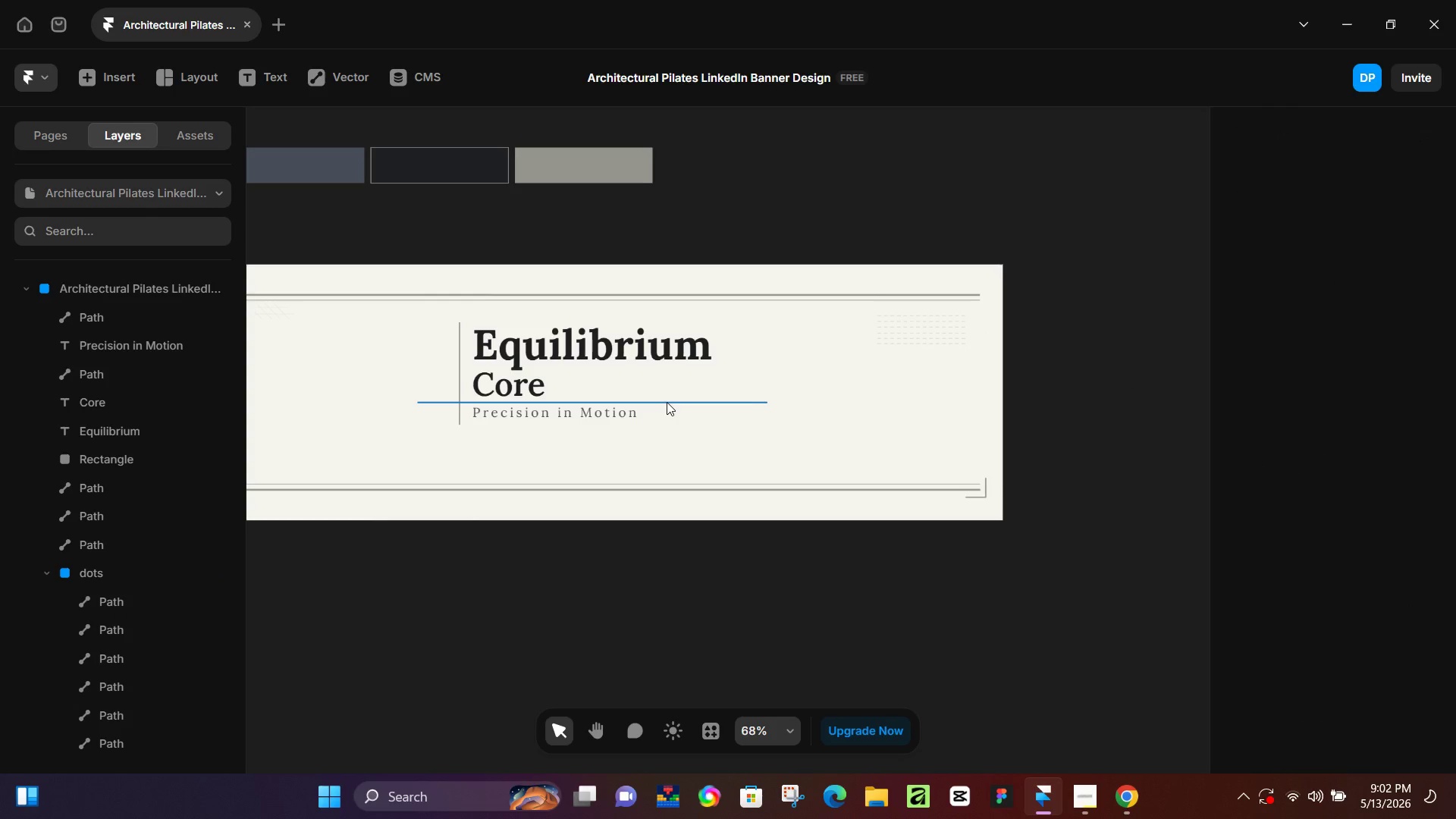 
left_click([667, 402])
 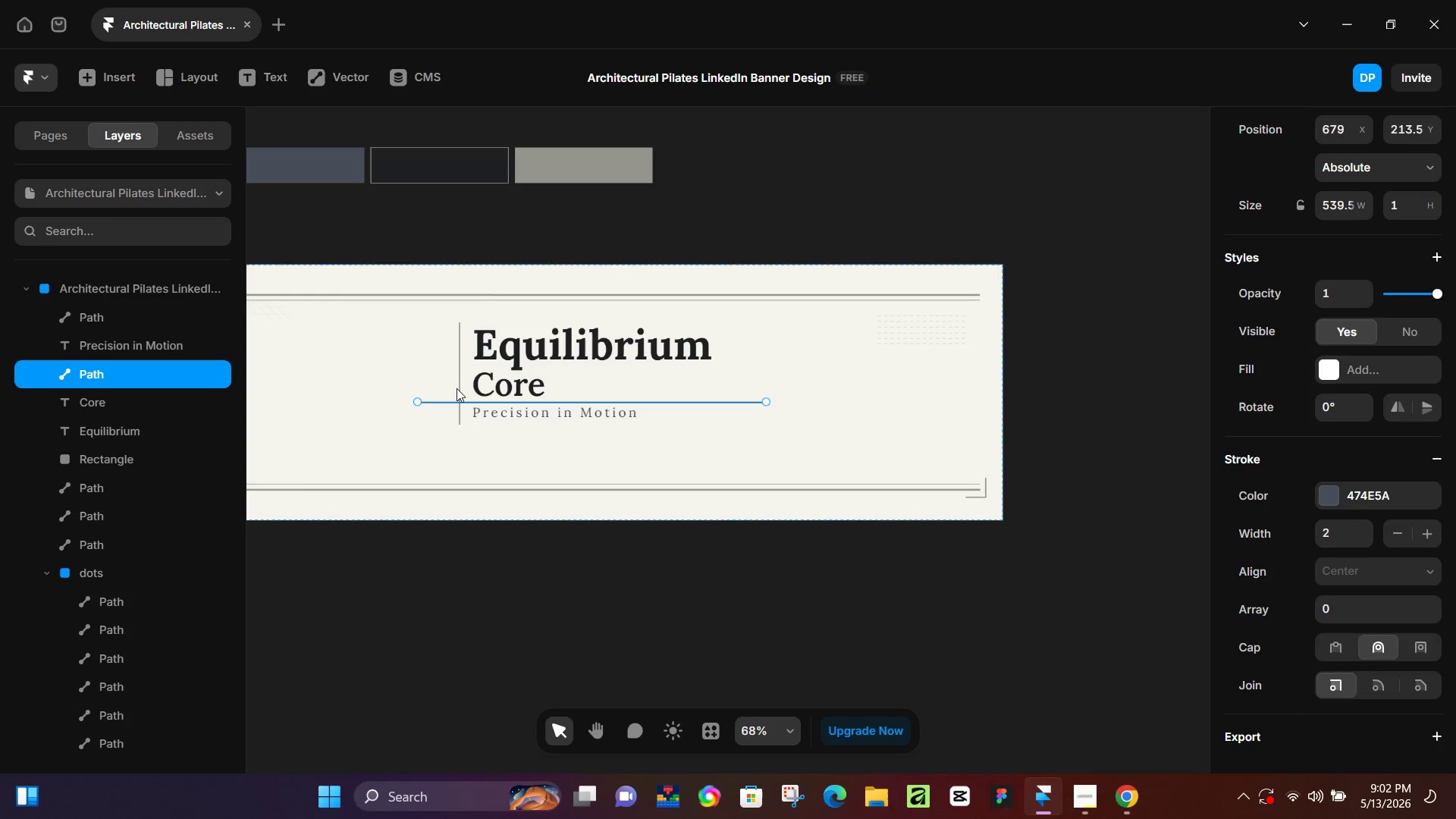 
hold_key(key=ShiftLeft, duration=0.92)
left_click([460, 388])
 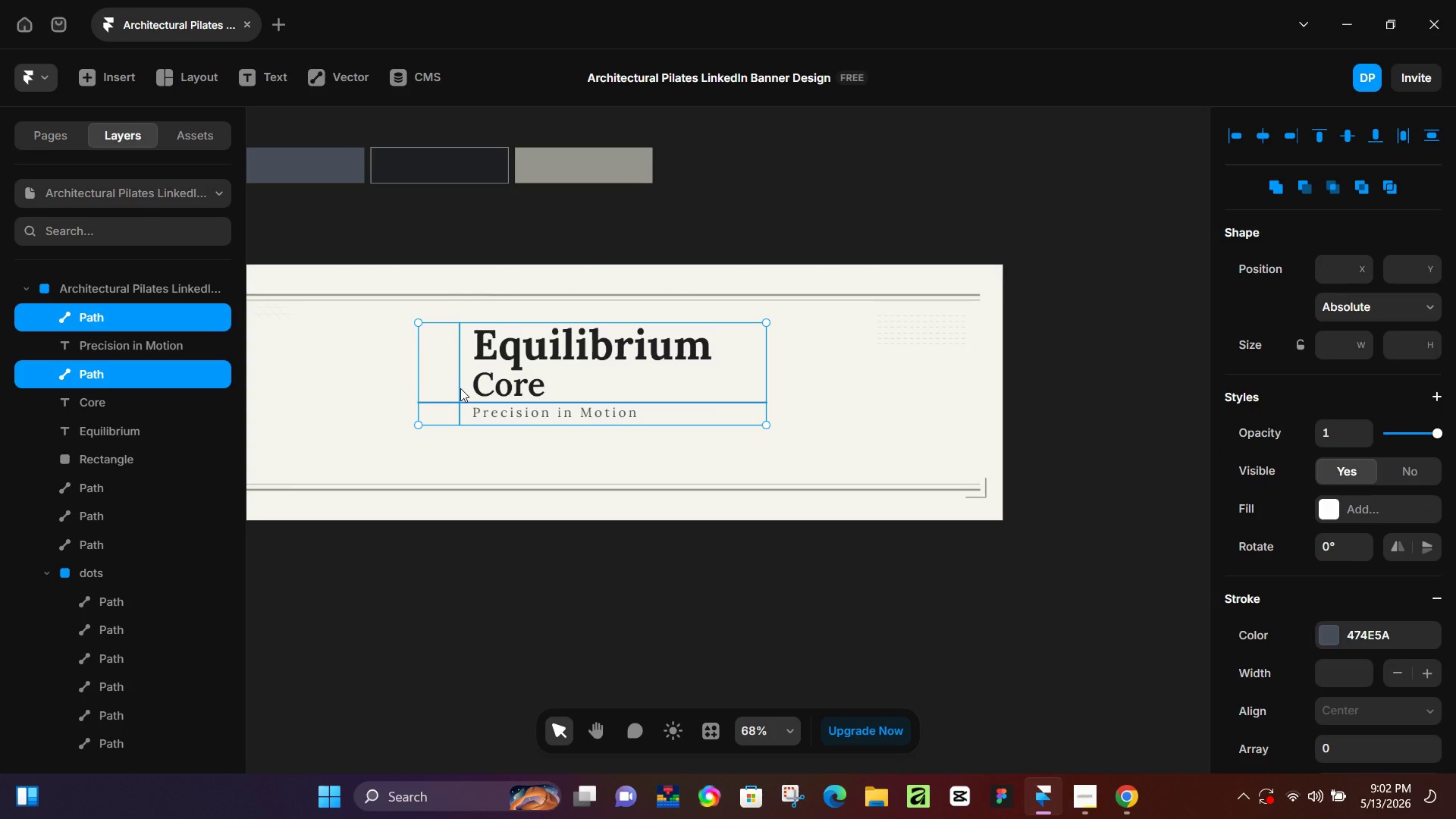 
key(Backspace)
 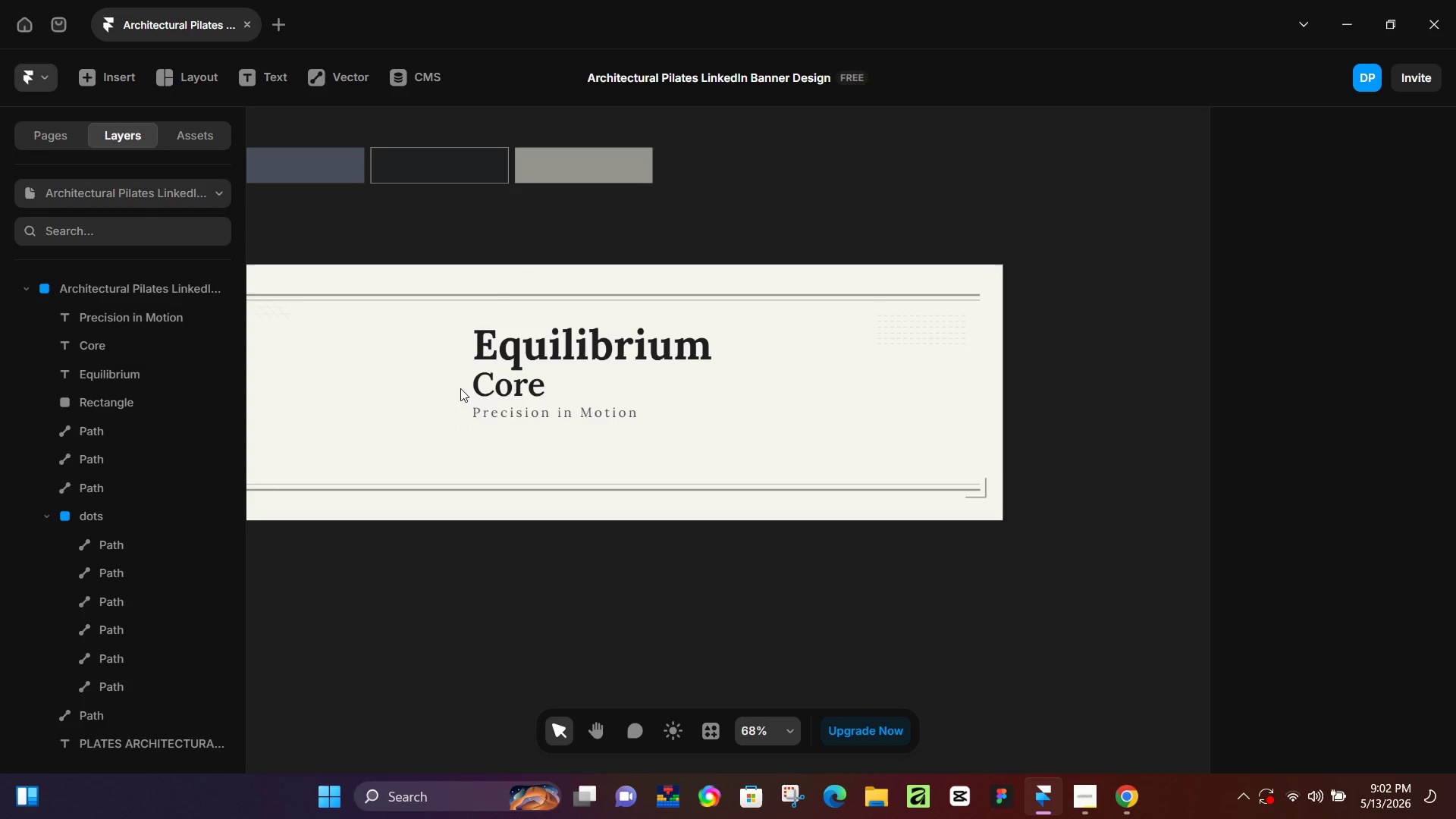 
hold_key(key=ControlLeft, duration=0.39)
scroll: coordinate [718, 490], scroll_direction: down, amount: 2.0
 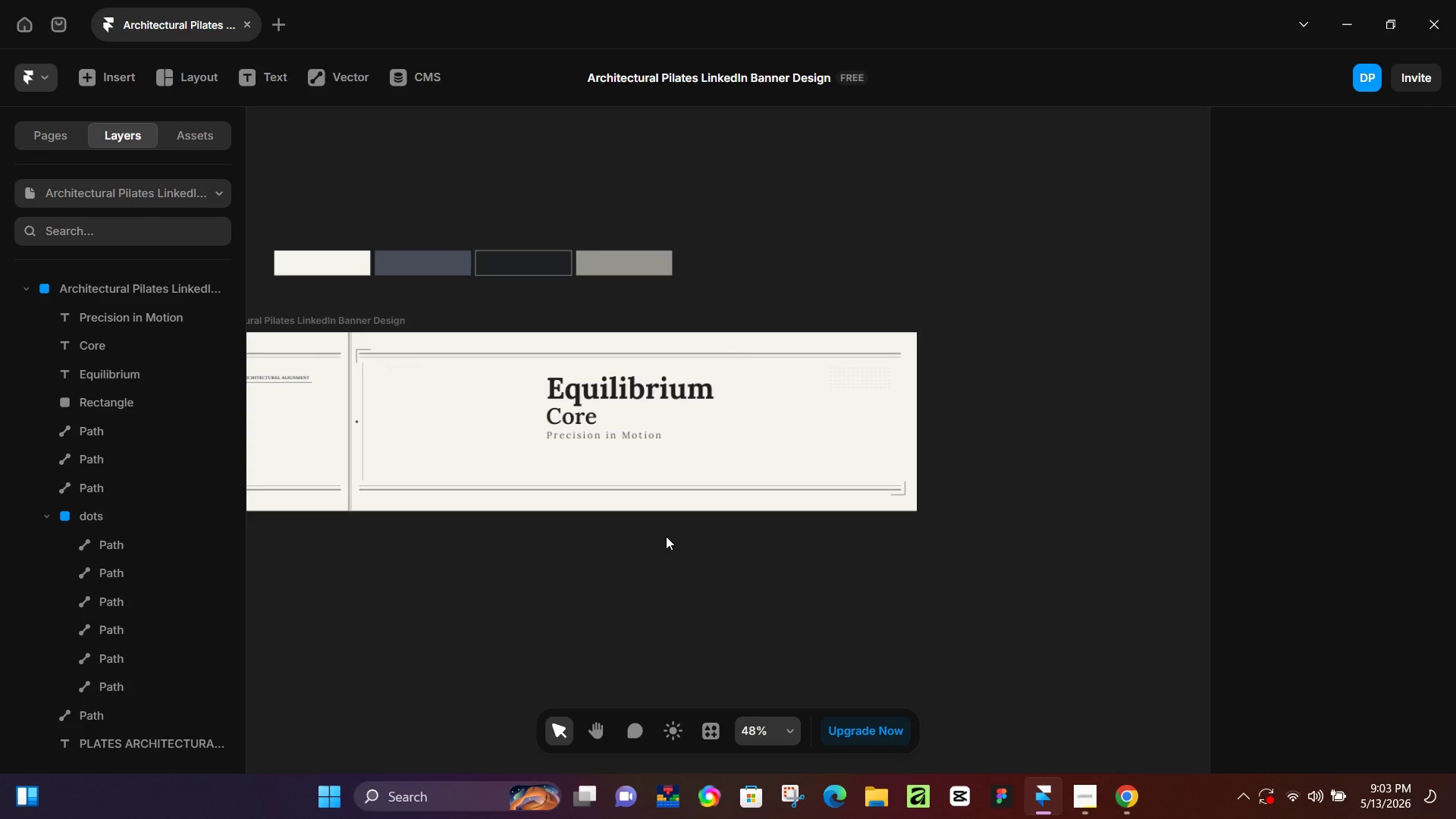 
left_click([593, 383])
 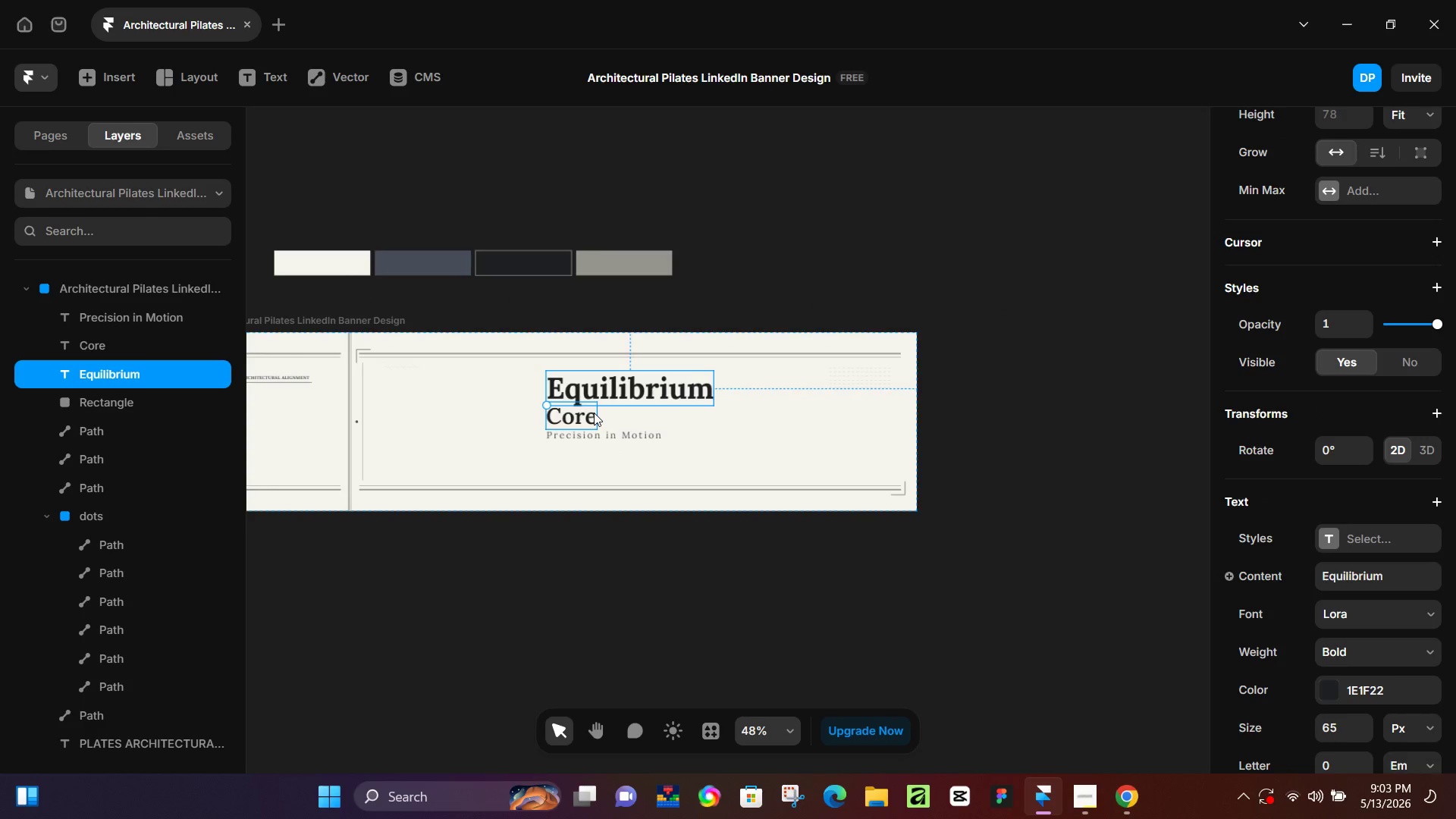 
hold_key(key=ShiftLeft, duration=1.52)
left_click([586, 422])
 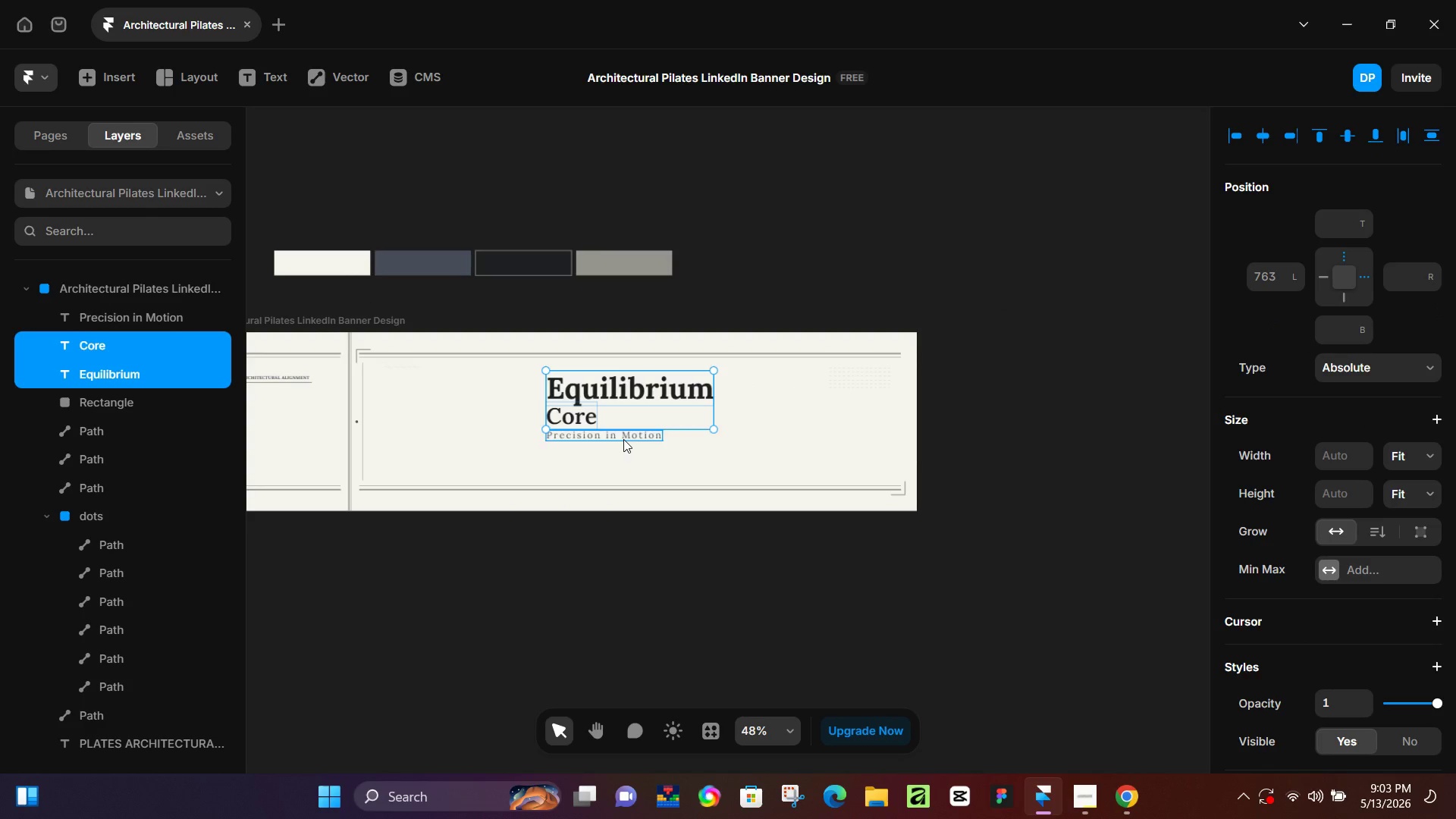 
left_click([623, 439])
 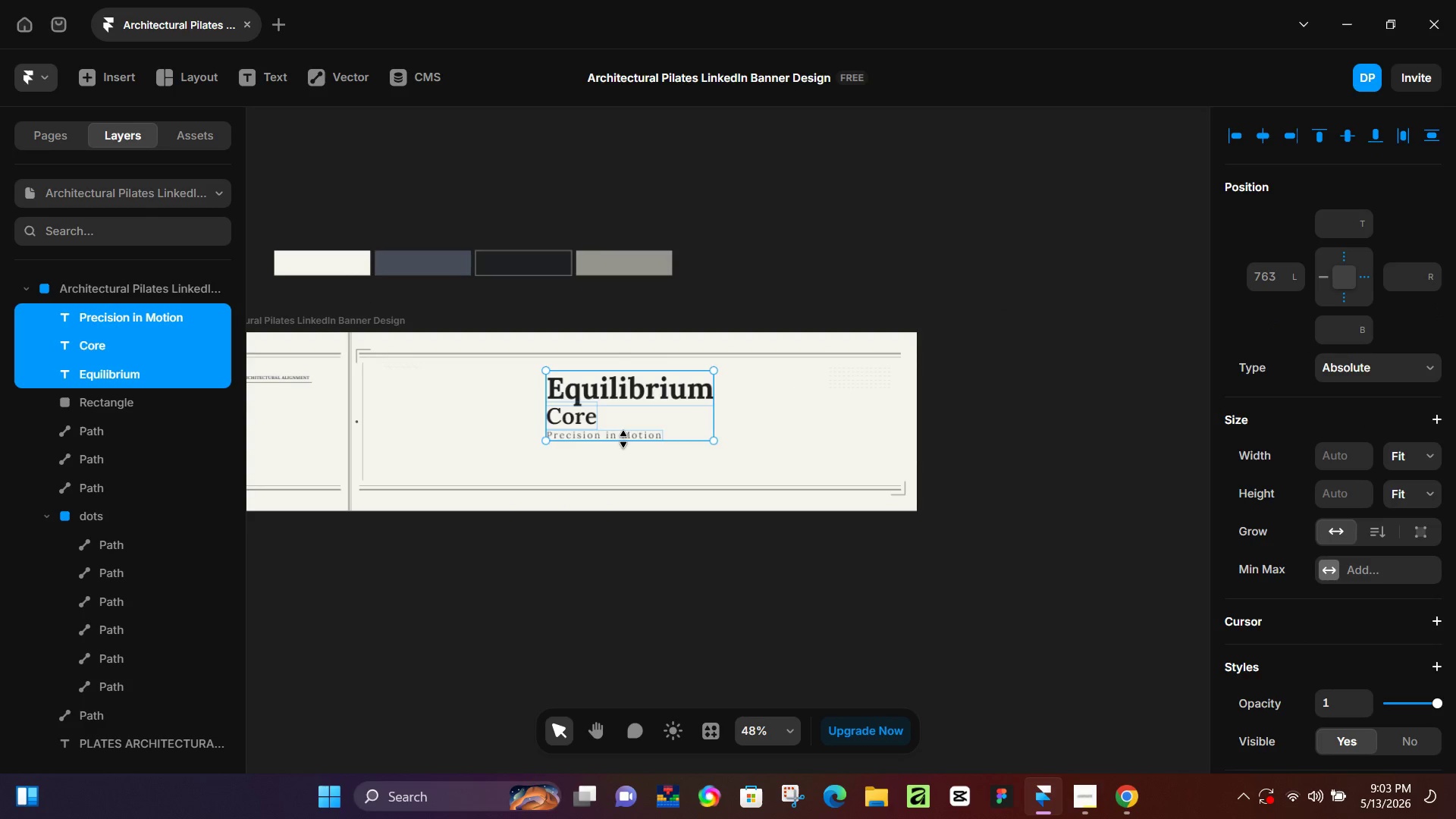 
hold_key(key=ArrowDown, duration=0.97)
 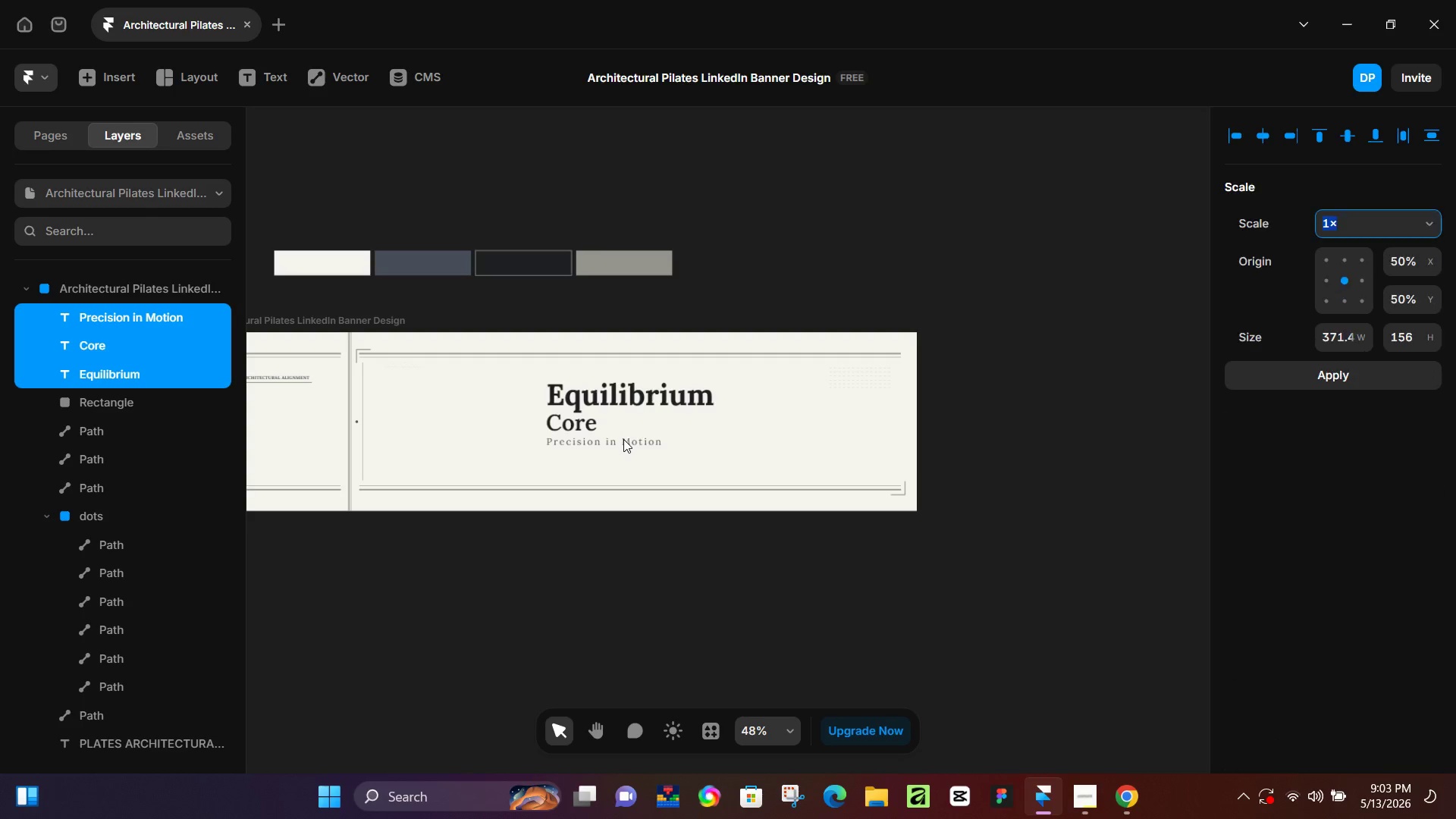 
key(K)
 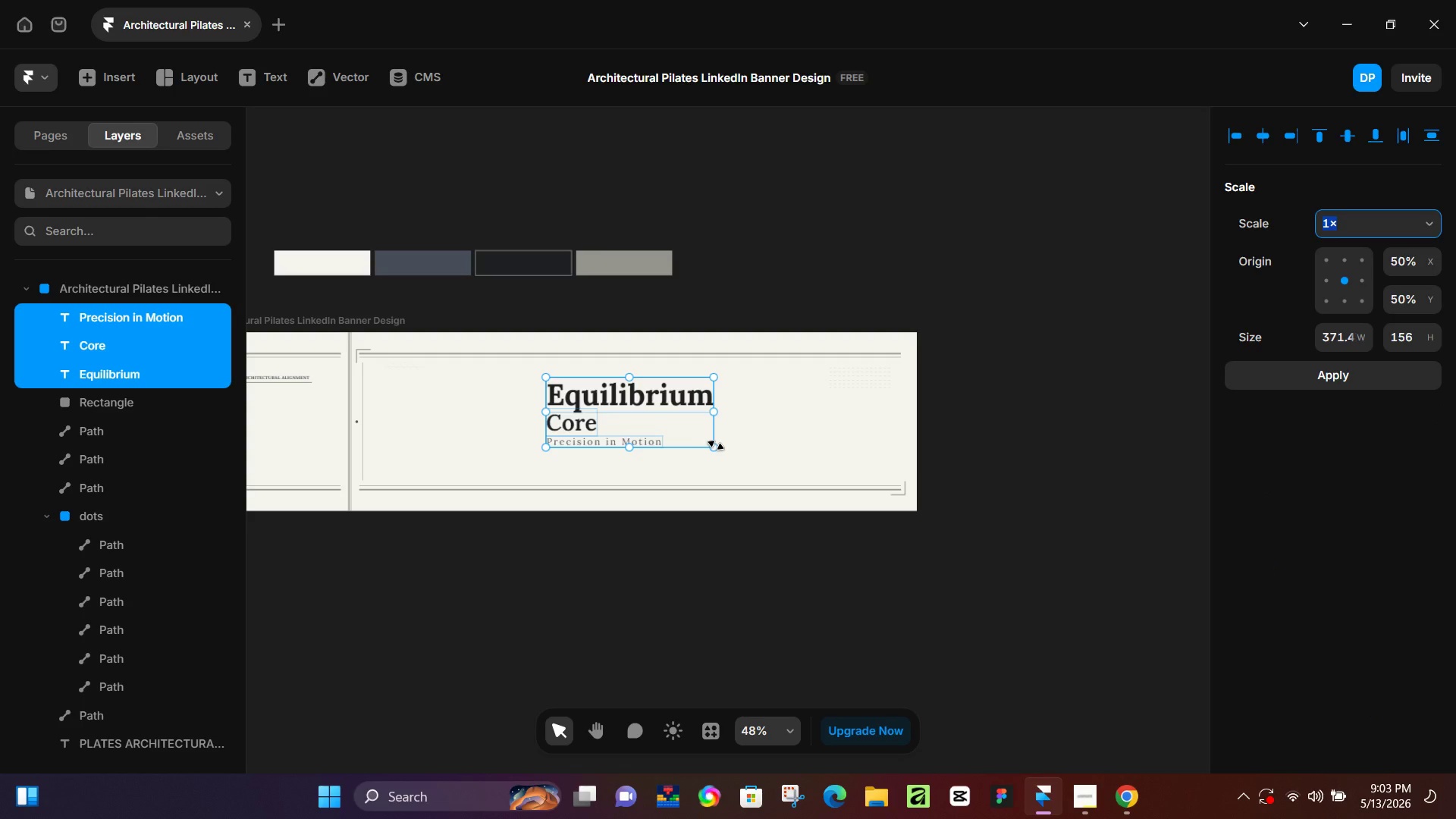 
left_click_drag(start_coordinate=[716, 445], to_coordinate=[835, 472])
 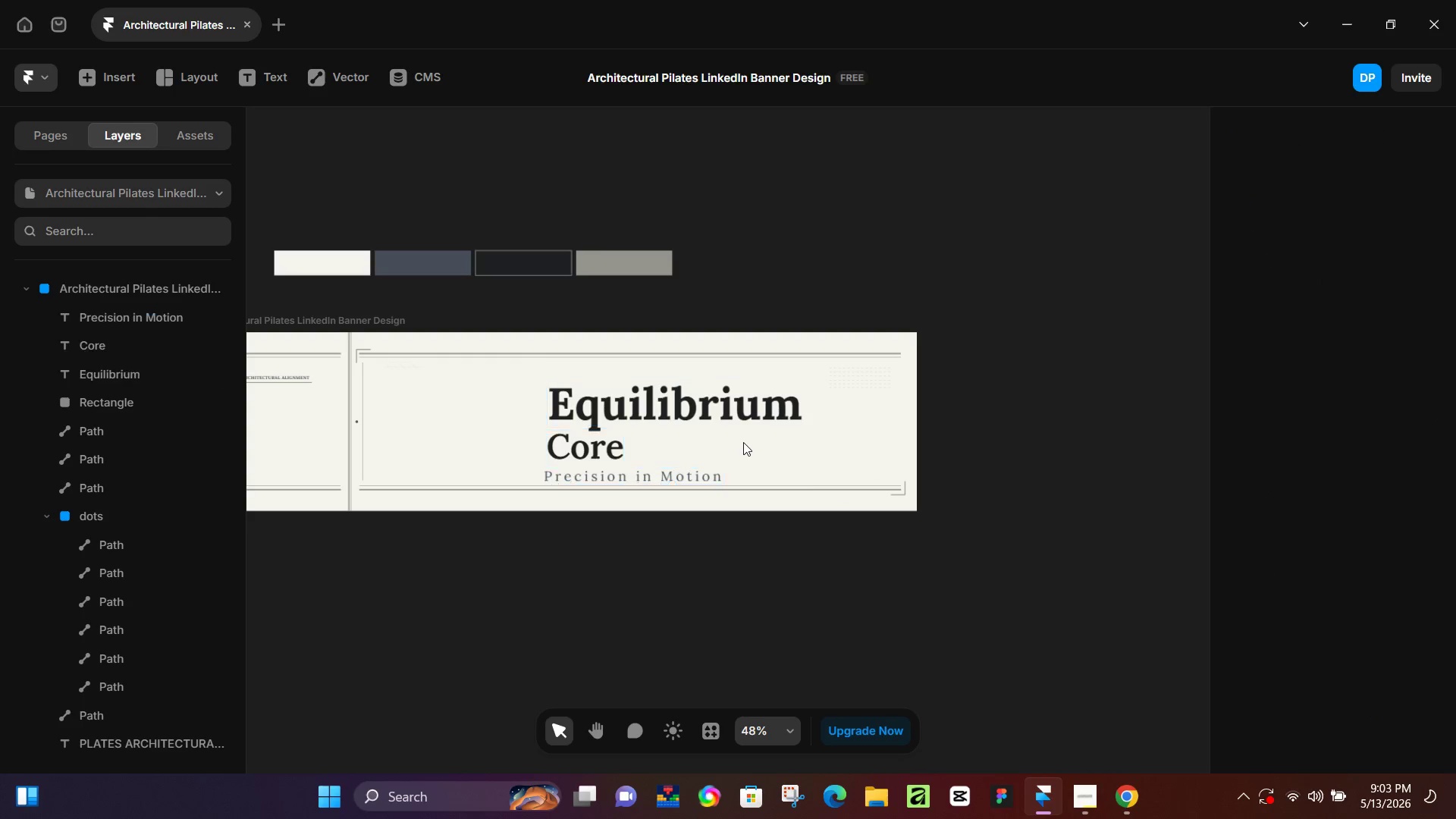 
left_click_drag(start_coordinate=[743, 442], to_coordinate=[711, 431])
 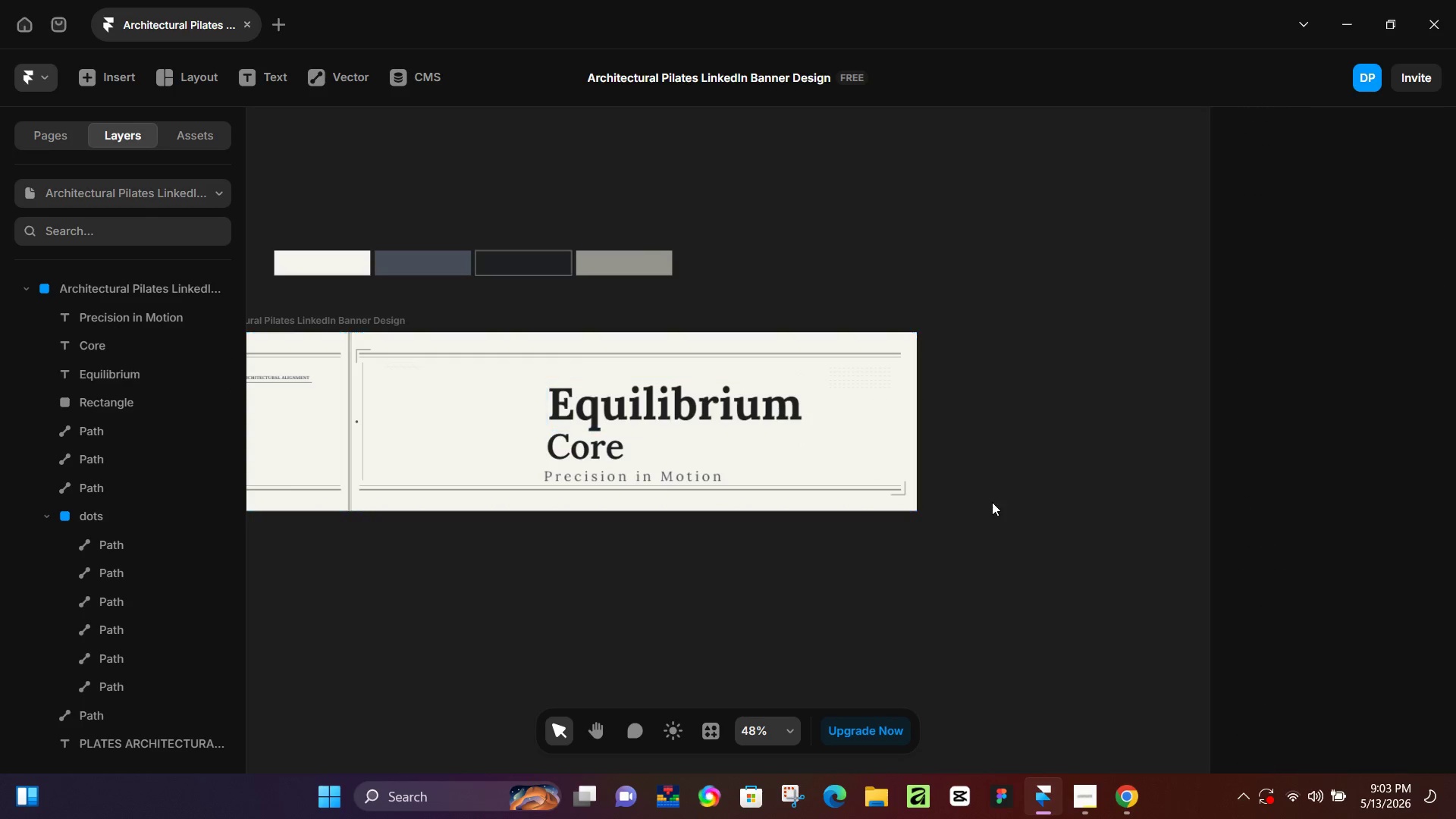 
left_click([992, 502])
 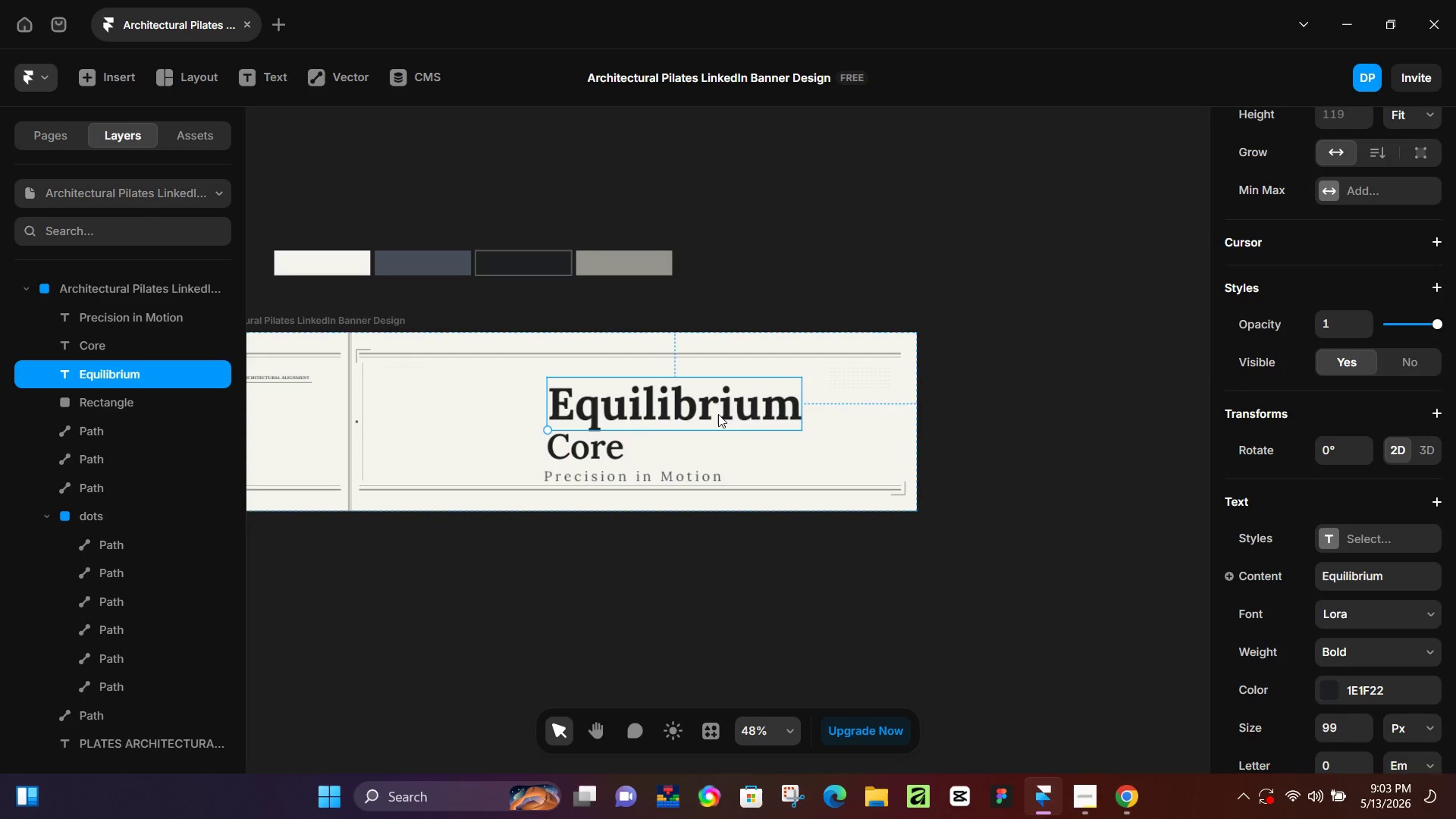 
left_click_drag(start_coordinate=[718, 414], to_coordinate=[673, 406])
 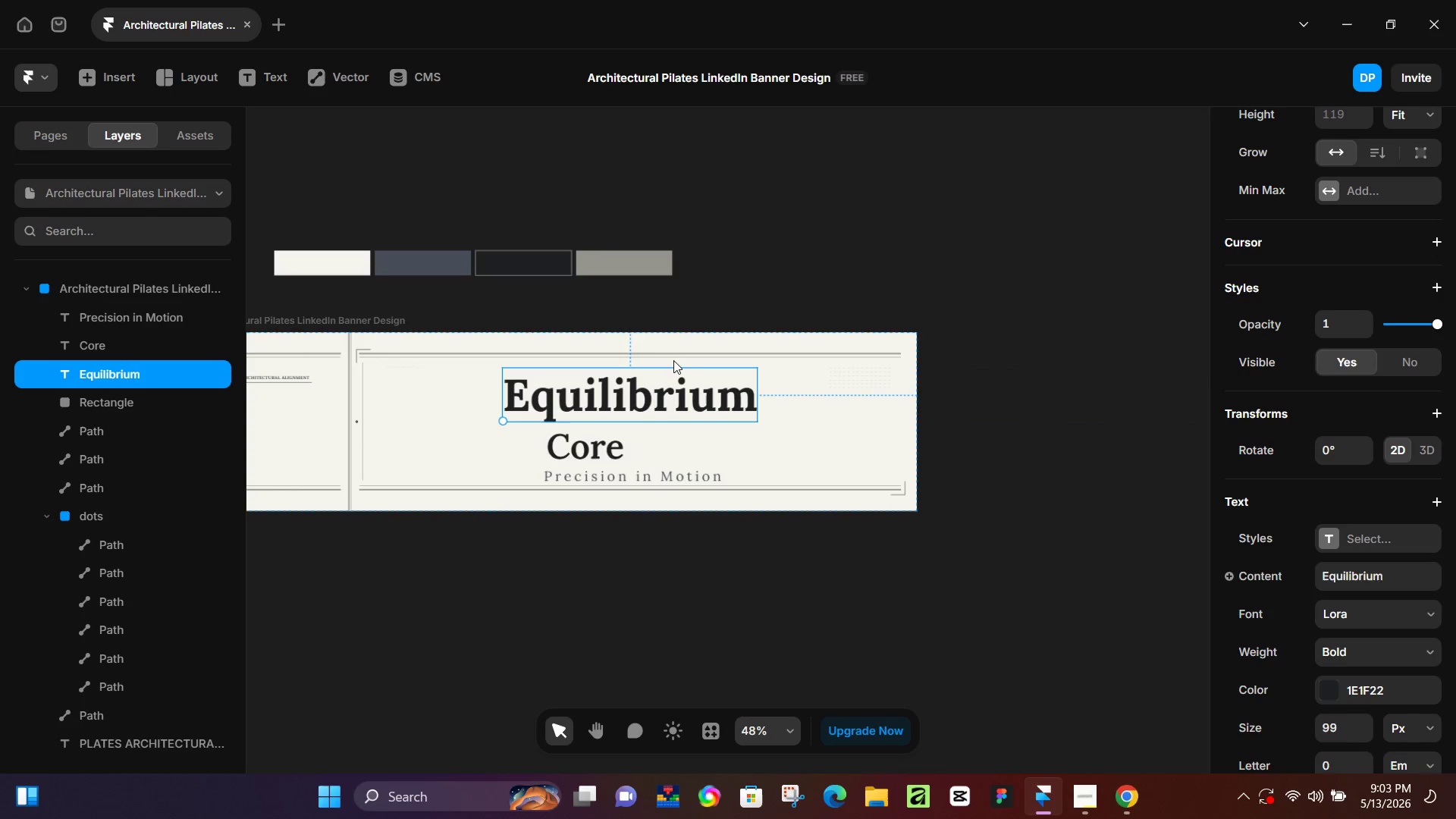 
hold_key(key=ShiftLeft, duration=0.86)
 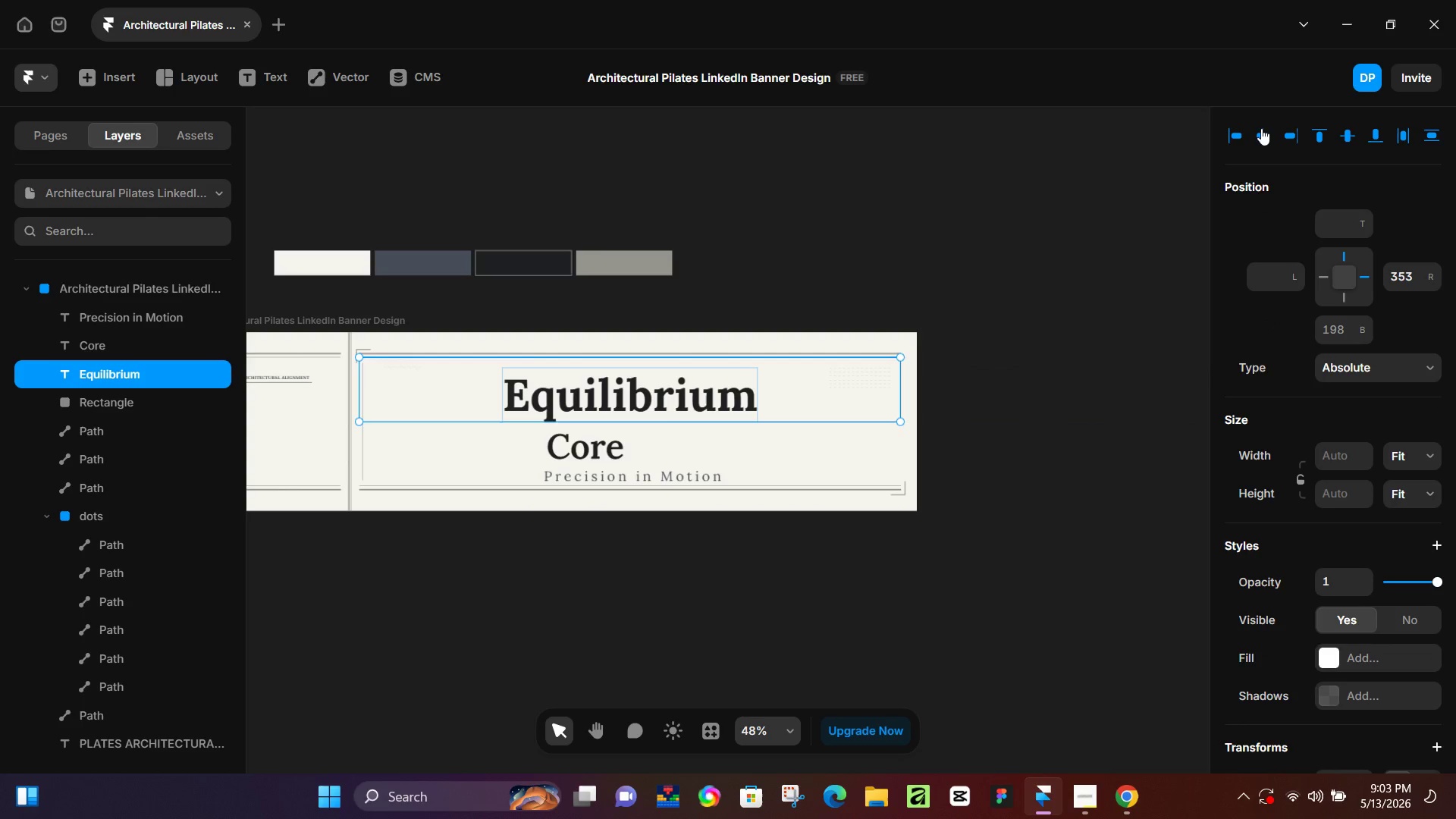 
left_click([1261, 128])
 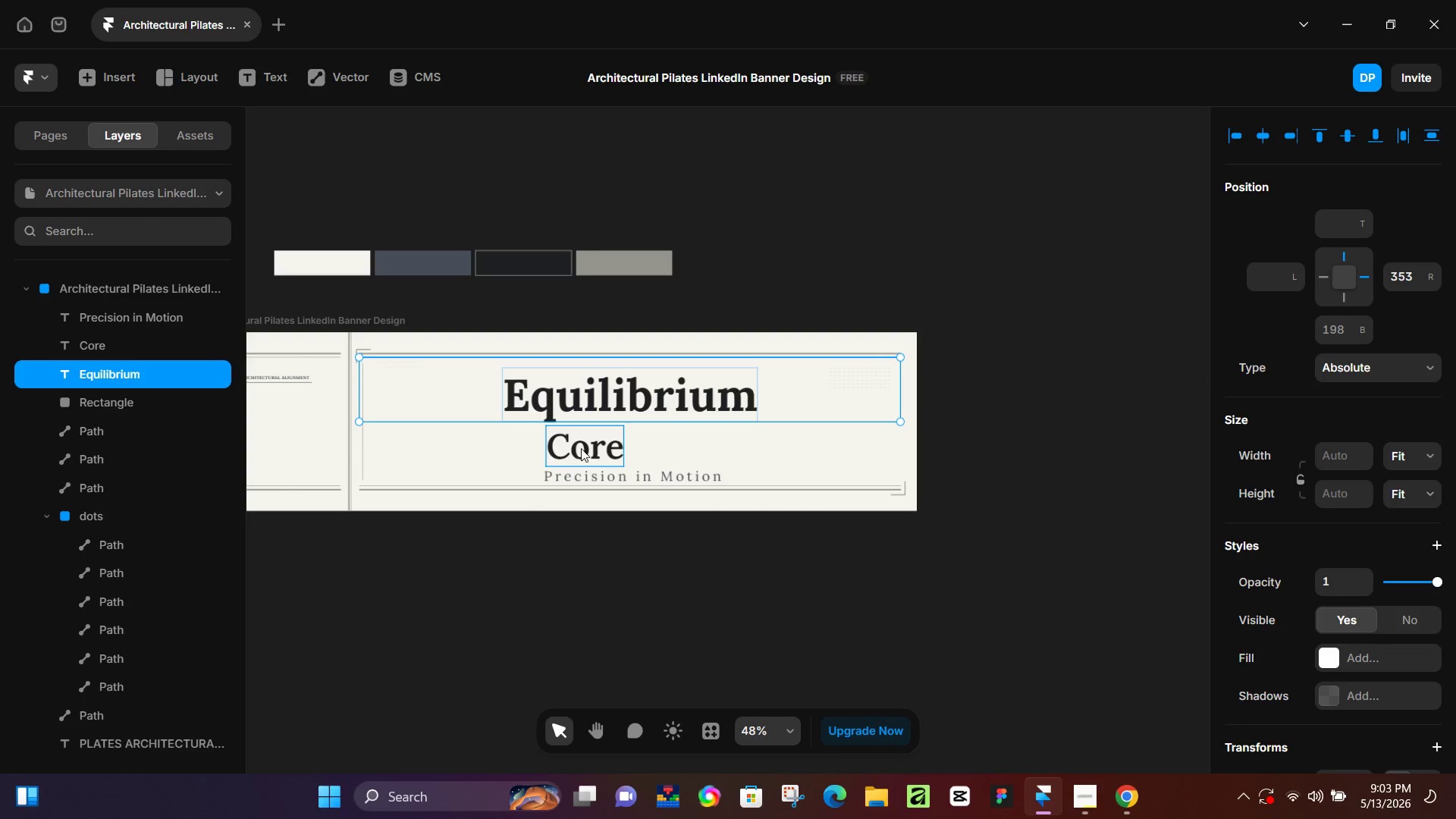 
left_click([582, 447])
 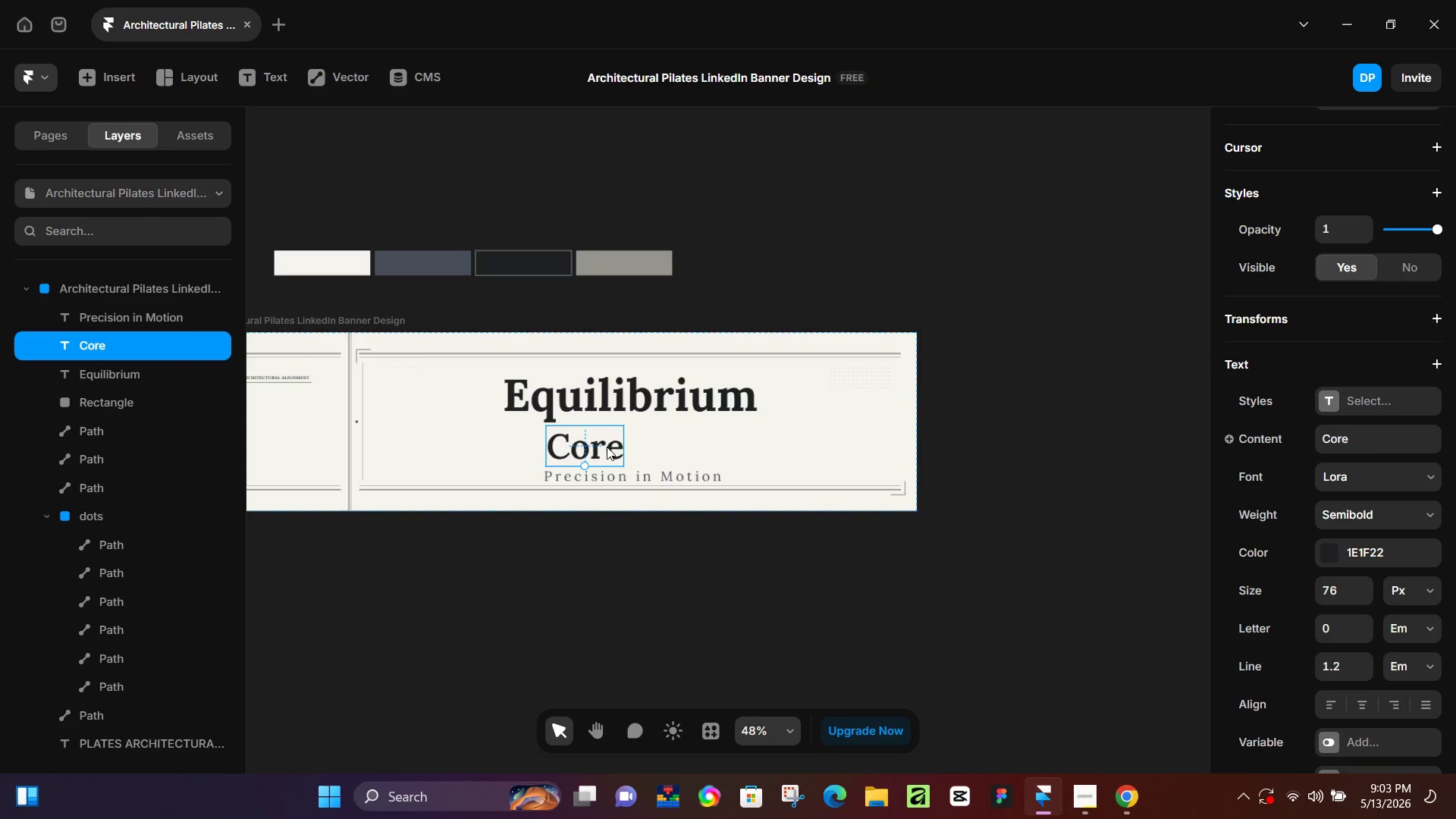 
left_click_drag(start_coordinate=[607, 447], to_coordinate=[566, 441])
 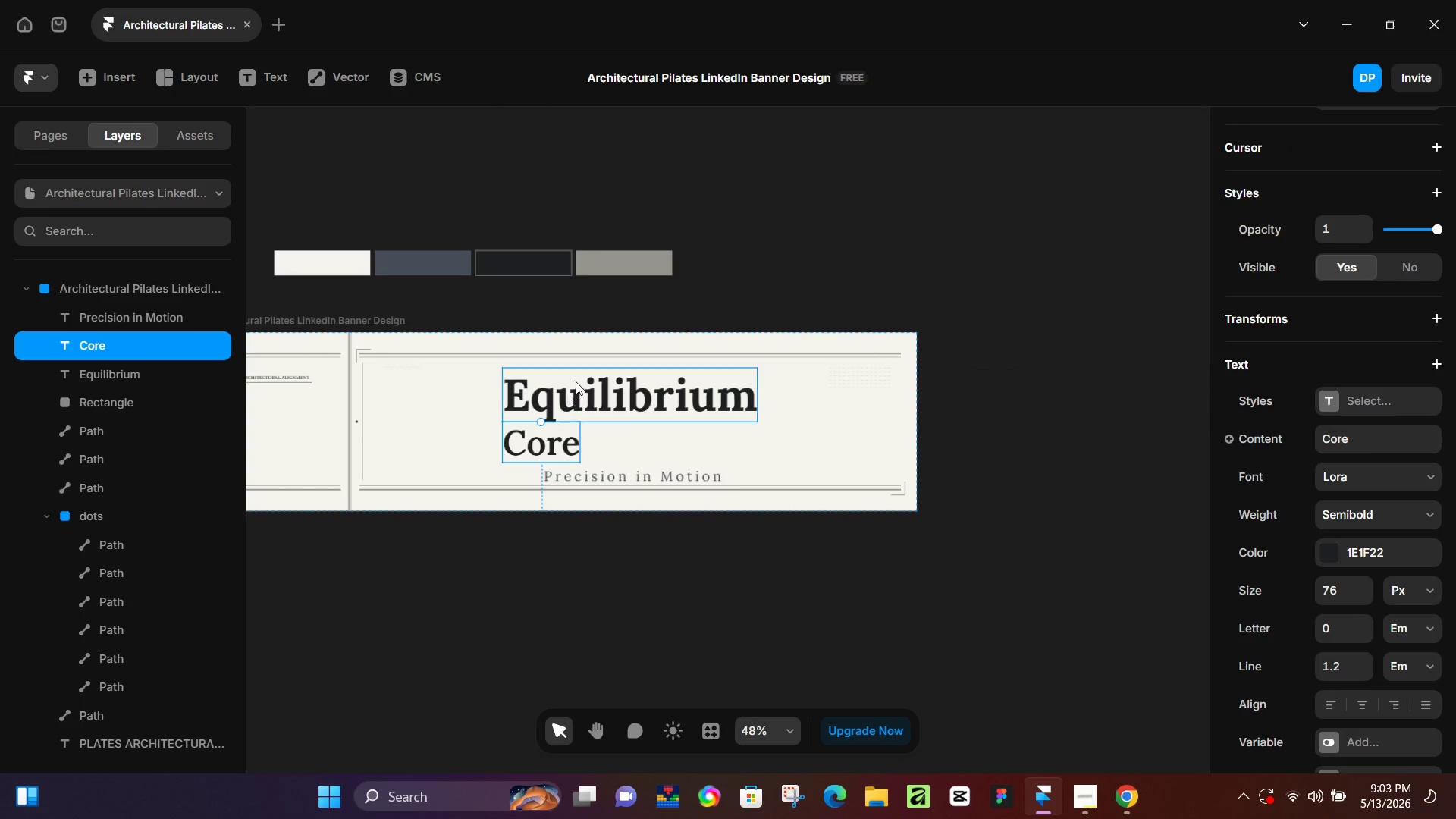 
hold_key(key=ShiftLeft, duration=0.42)
left_click([576, 381])
 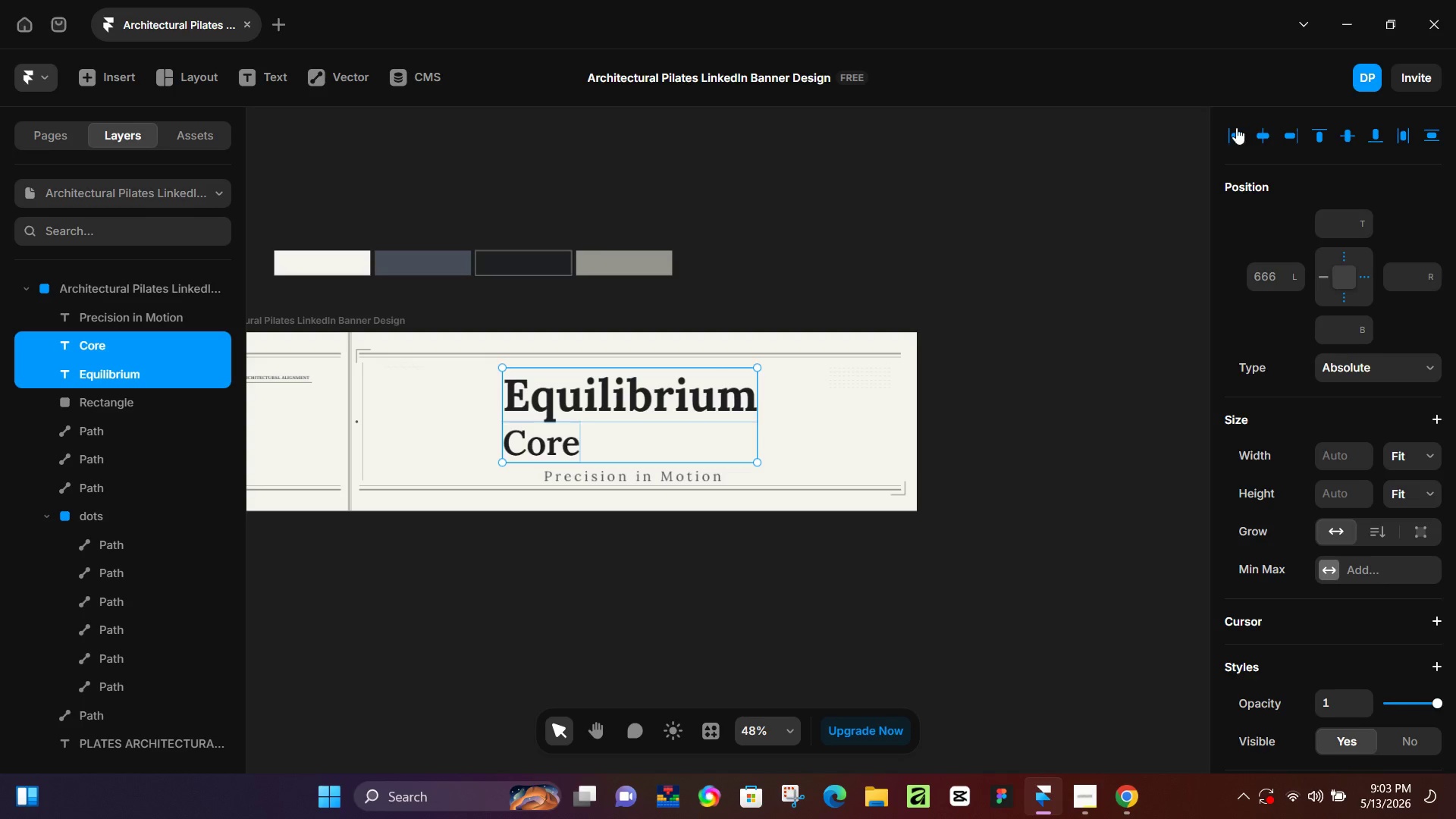 
left_click([1236, 127])
 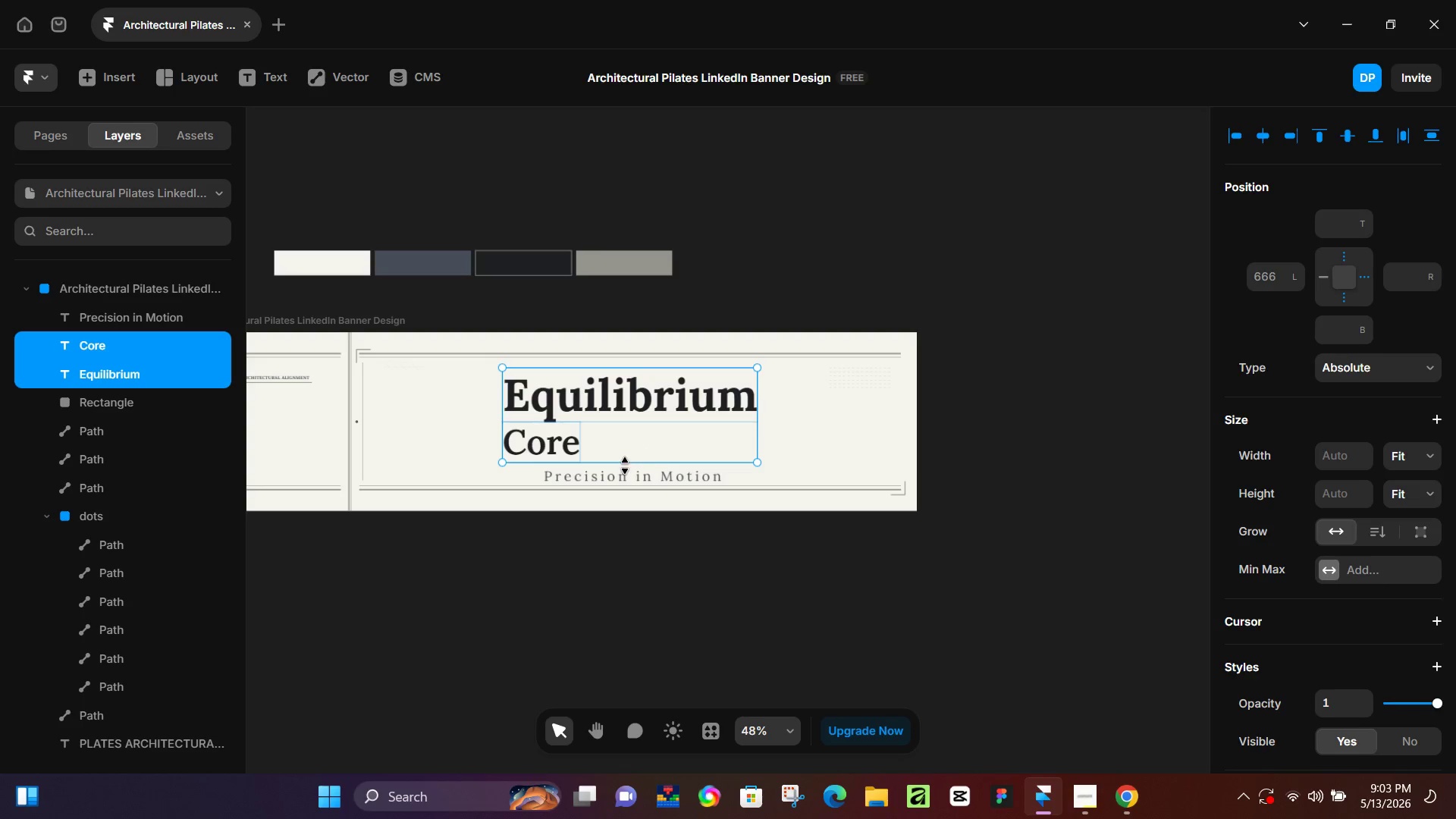 
hold_key(key=ShiftLeft, duration=0.55)
left_click([627, 472])
 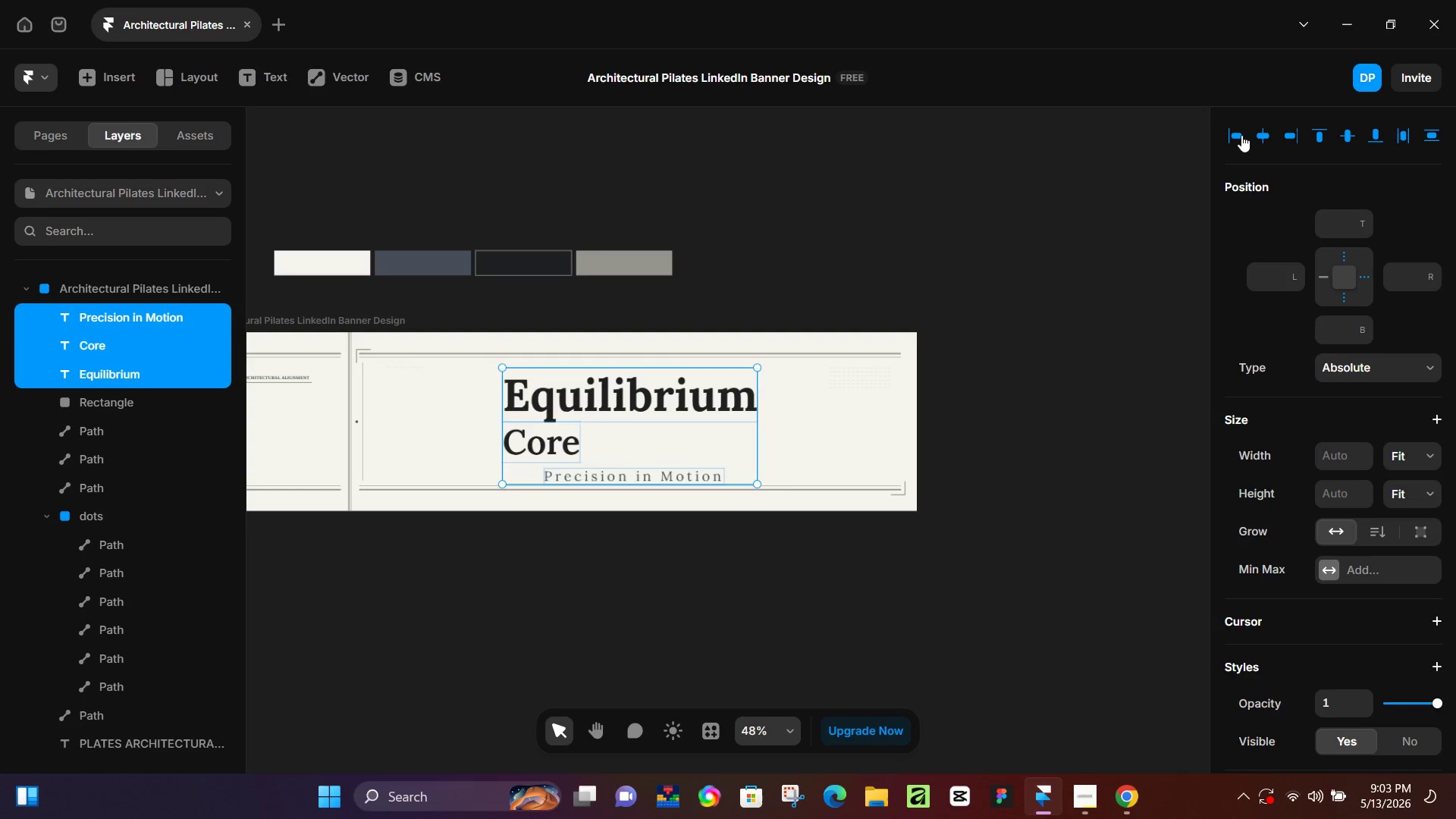 
left_click([1241, 135])
 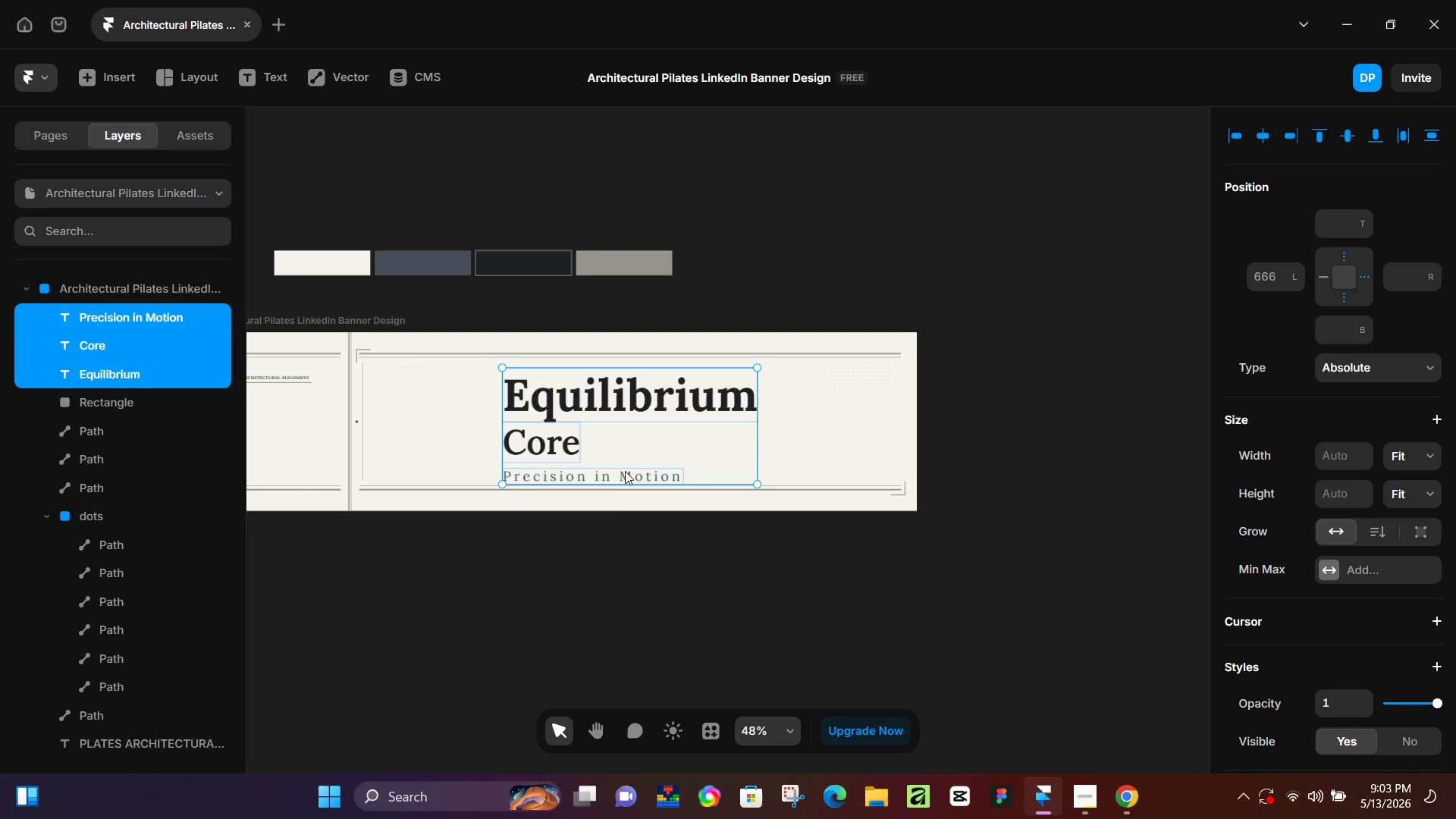 
left_click([585, 559])
 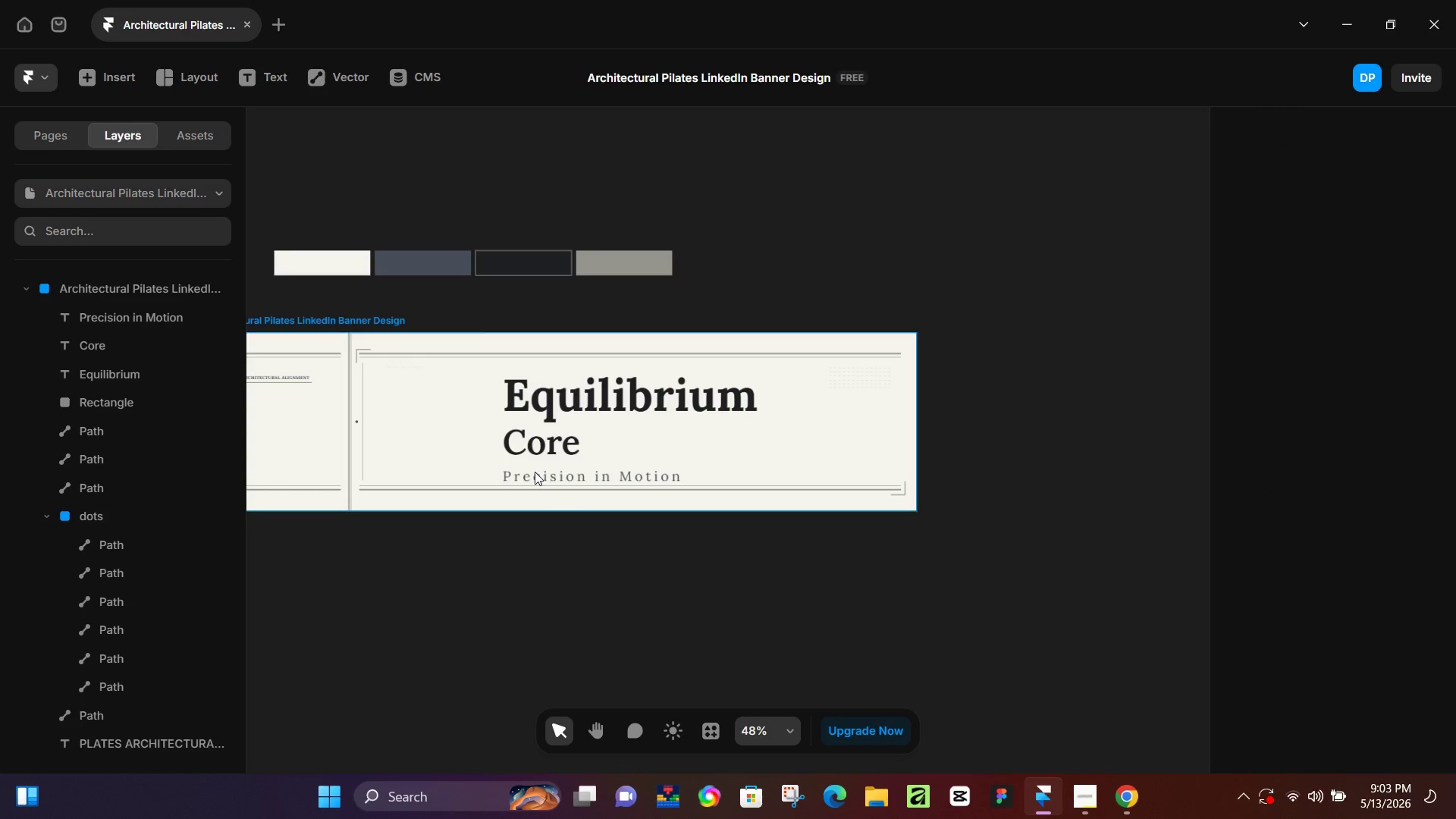 
hold_key(key=ControlLeft, duration=0.89)
 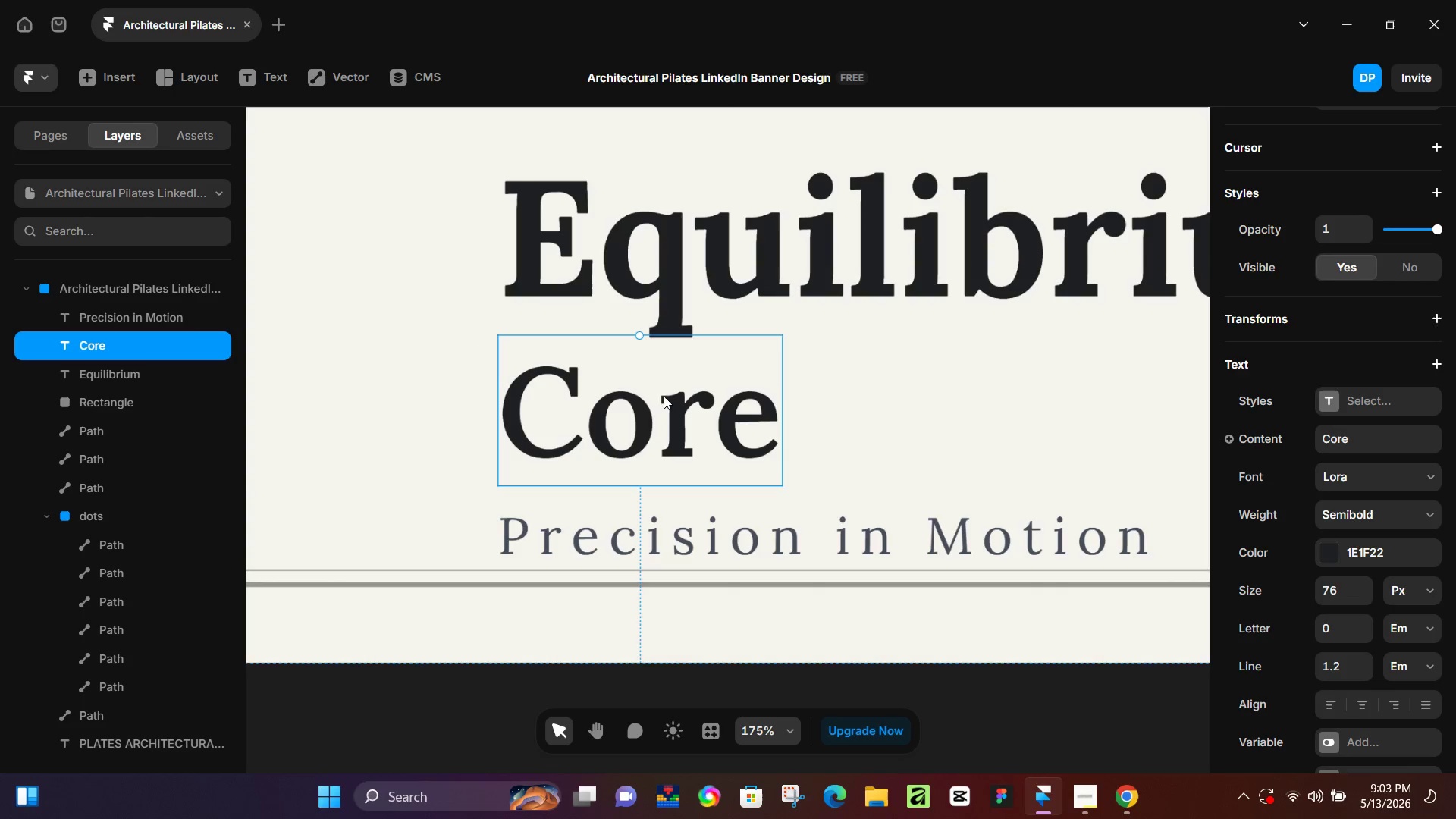 
left_click([517, 408])
 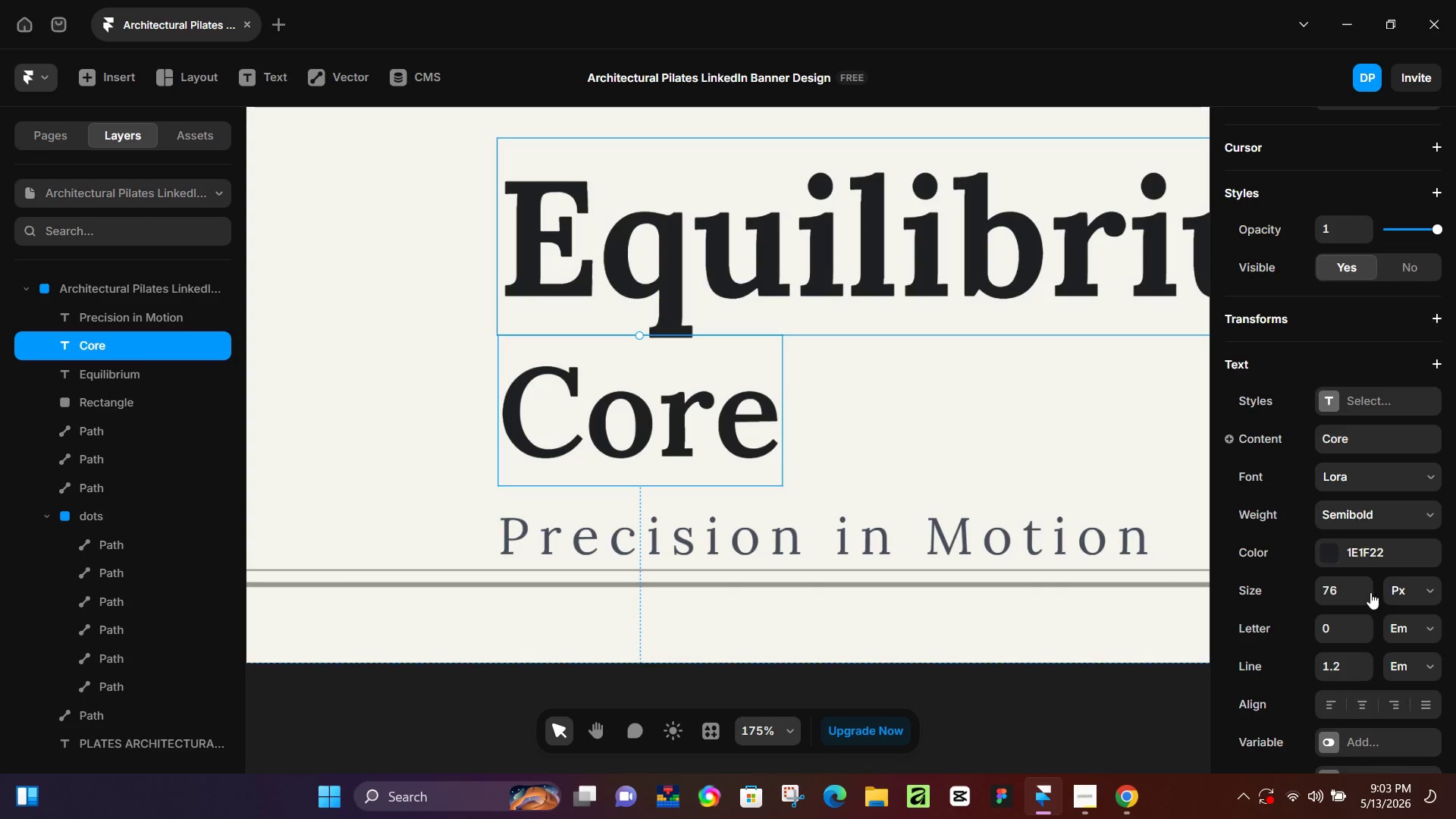 
scroll: coordinate [455, 420], scroll_direction: up, amount: 11.0
 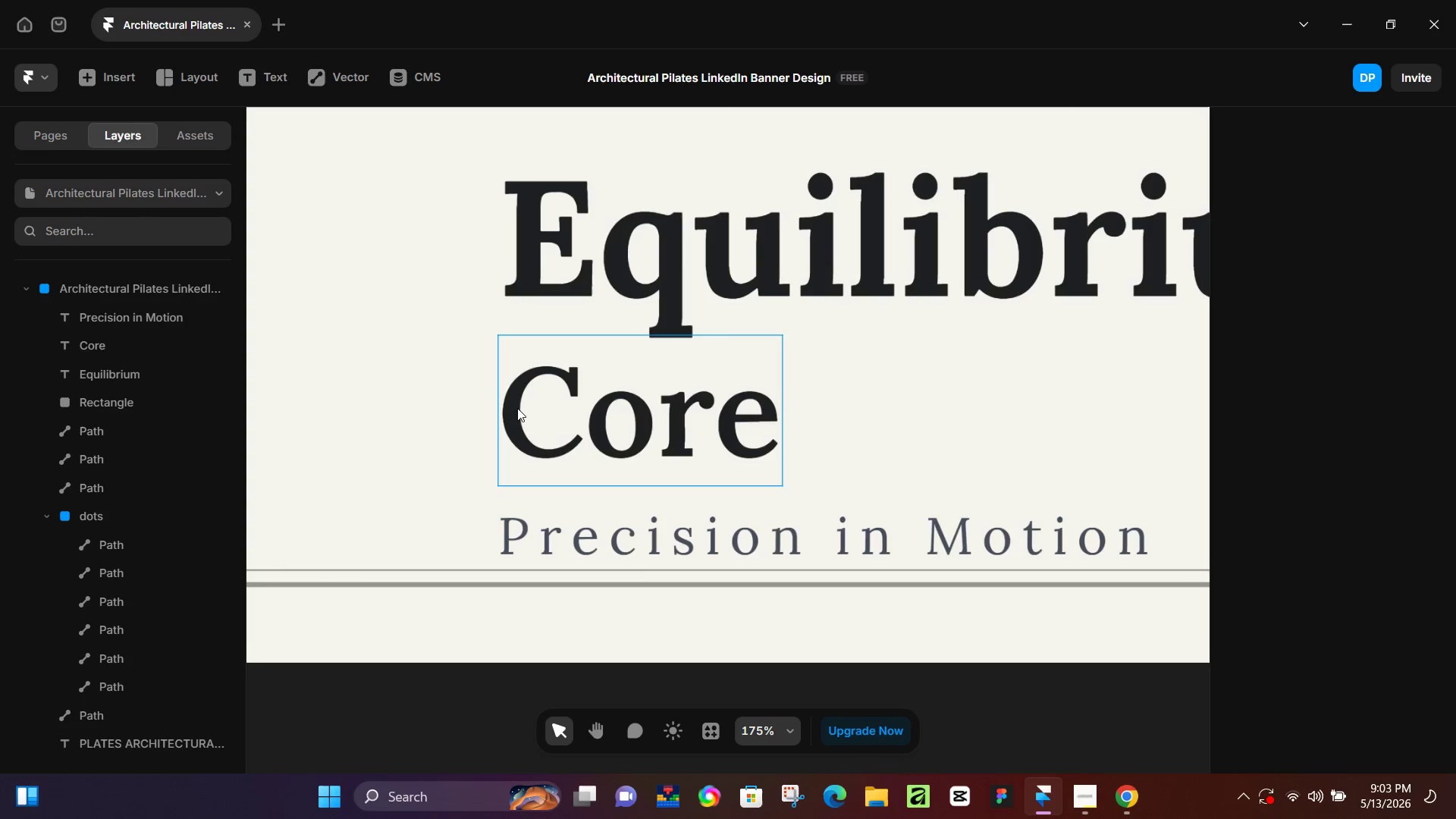 
scroll: coordinate [1371, 588], scroll_direction: none, amount: 0.0
 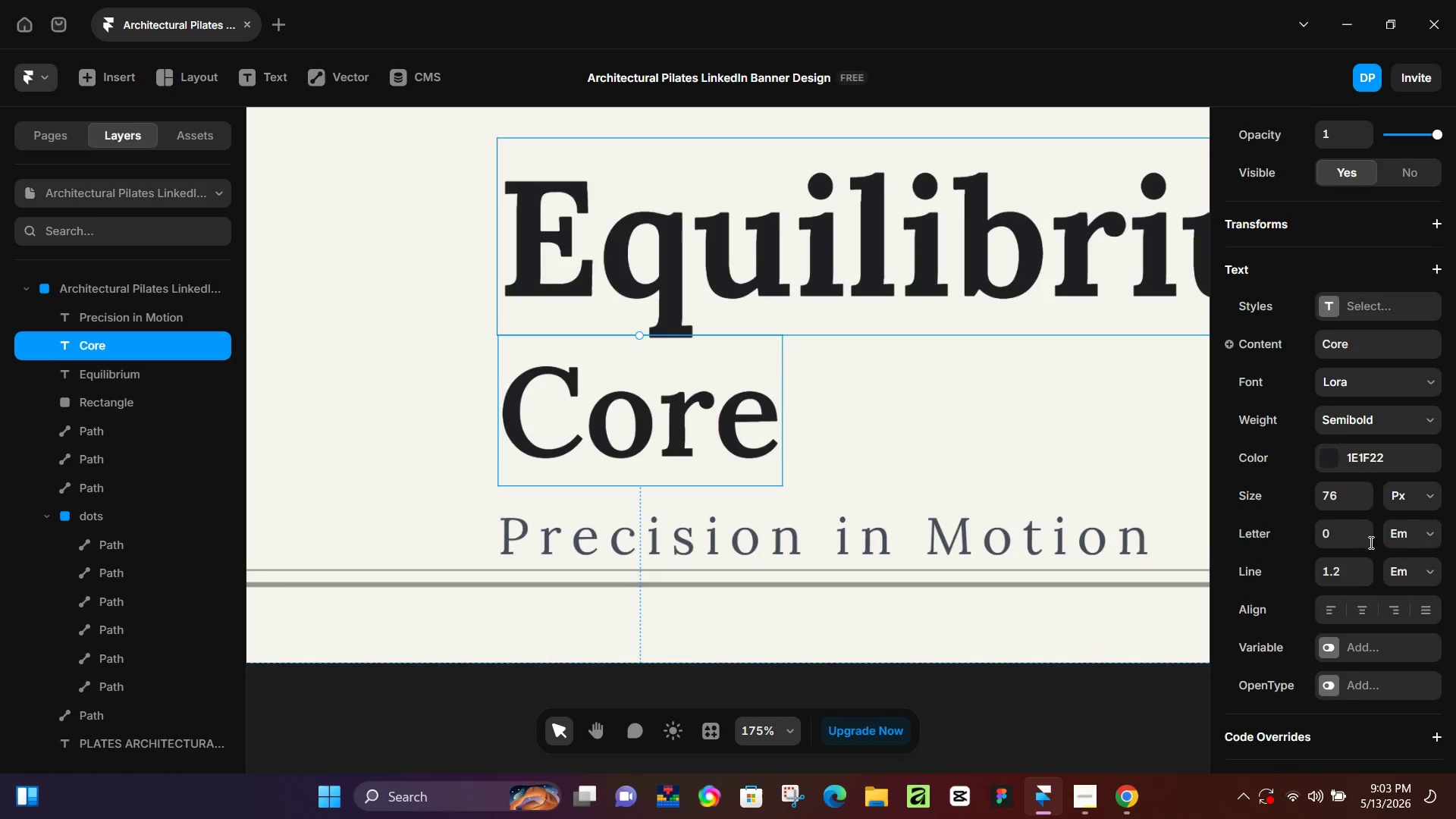 
scroll: coordinate [1368, 529], scroll_direction: up, amount: 4.0
 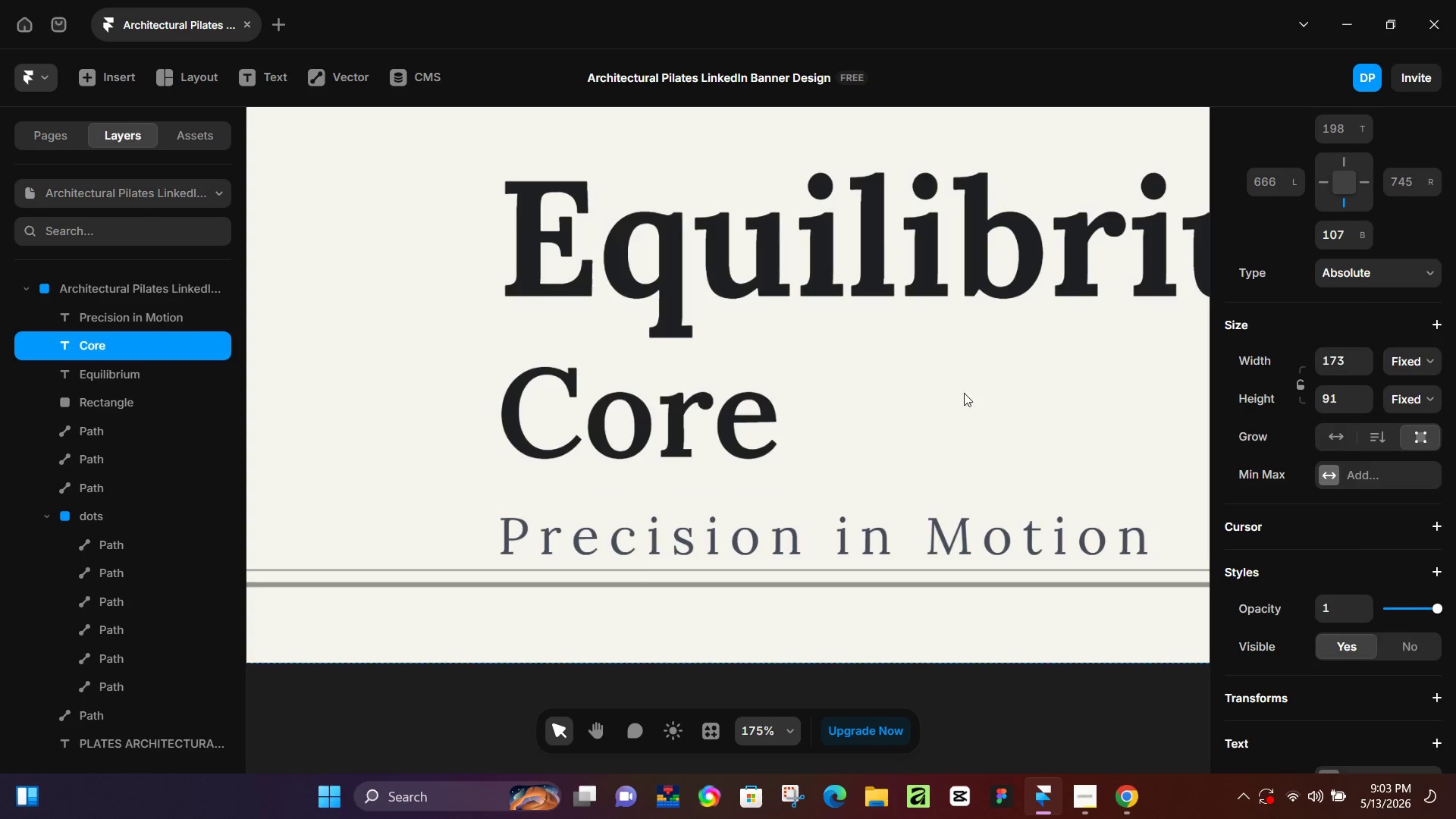 
left_click_drag(start_coordinate=[783, 409], to_coordinate=[777, 409])
 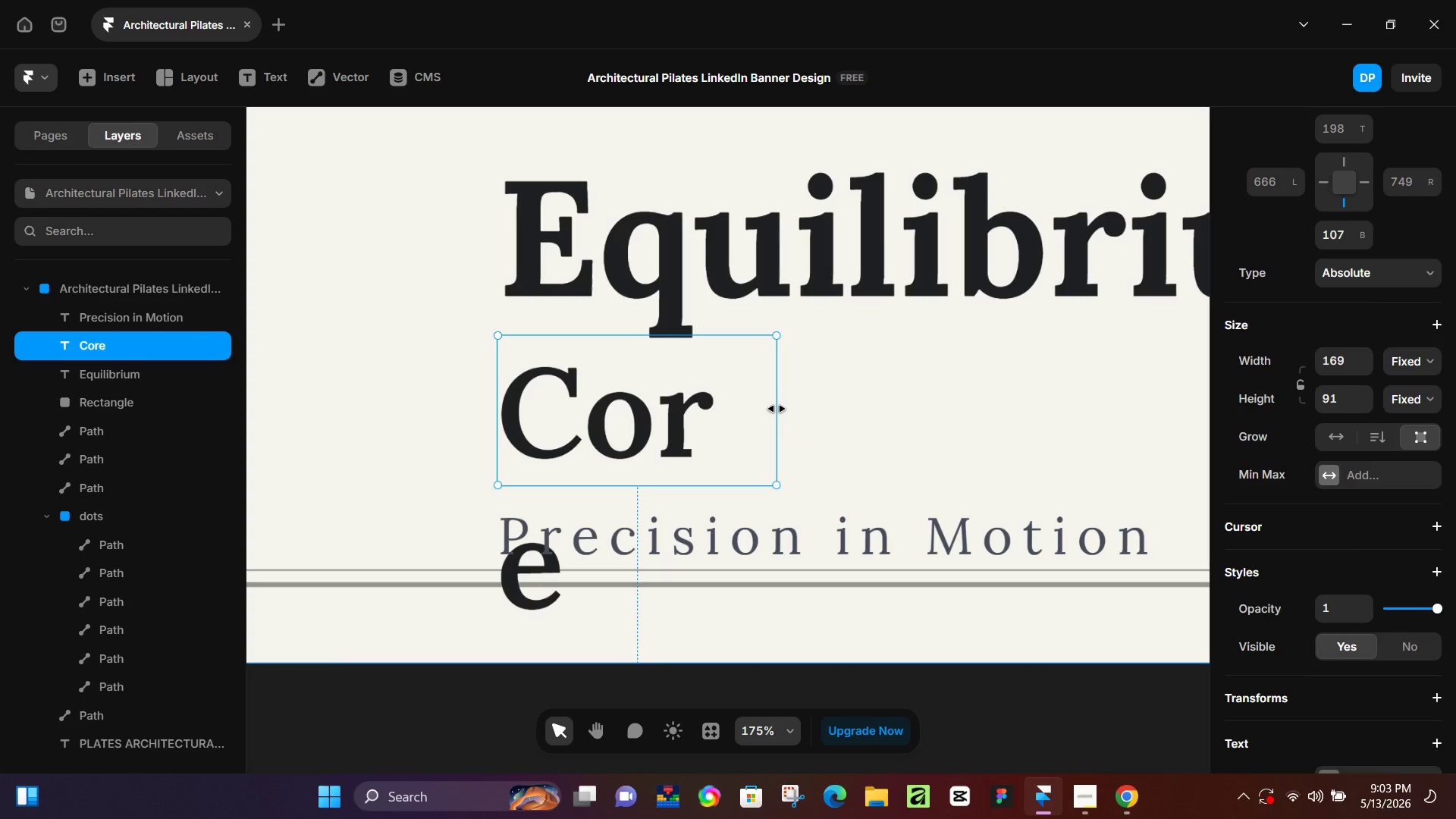 
key(Control+Z)
 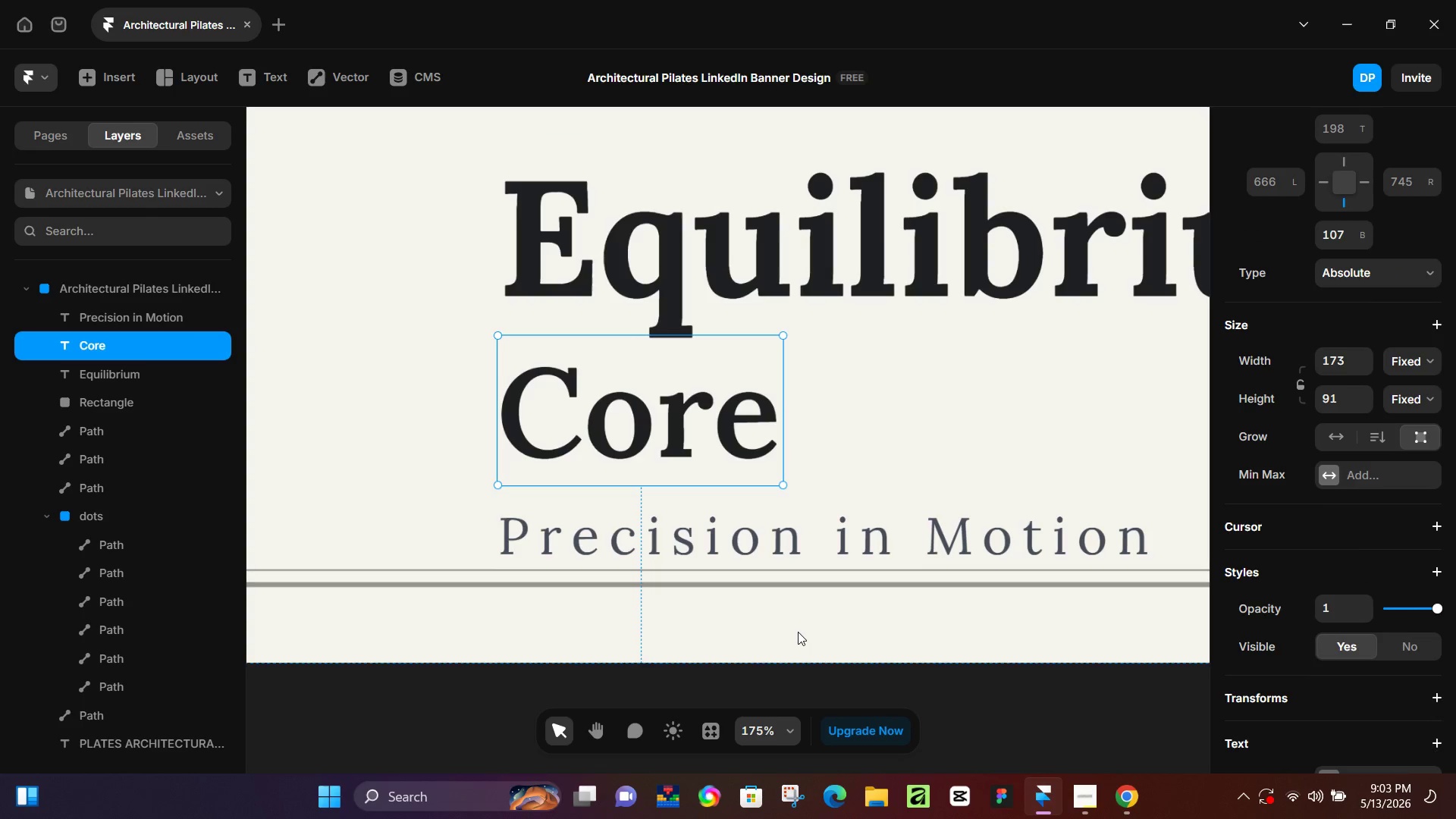 
left_click([831, 623])
 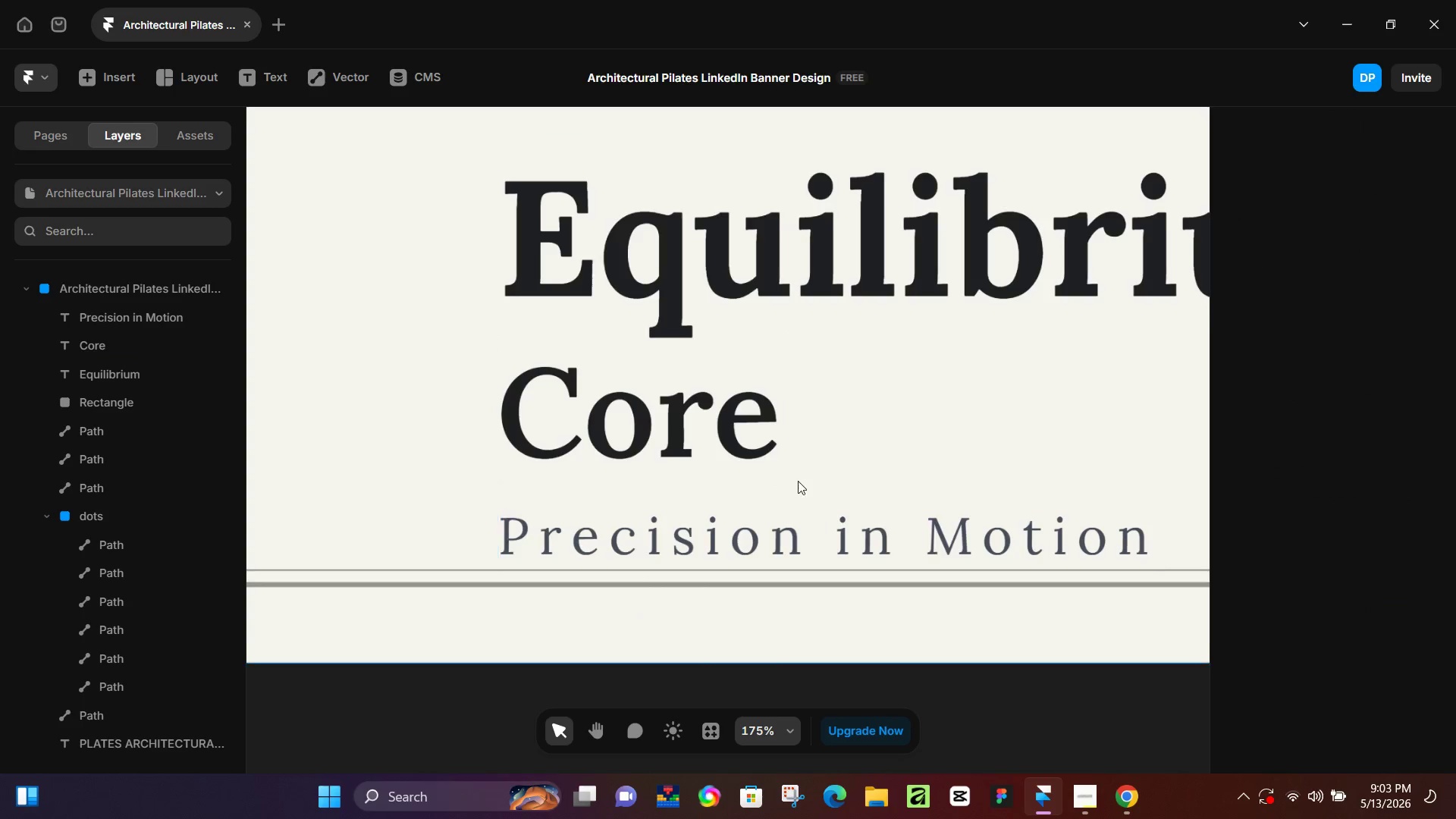 
hold_key(key=ControlLeft, duration=0.36)
scroll: coordinate [796, 476], scroll_direction: down, amount: 4.0
 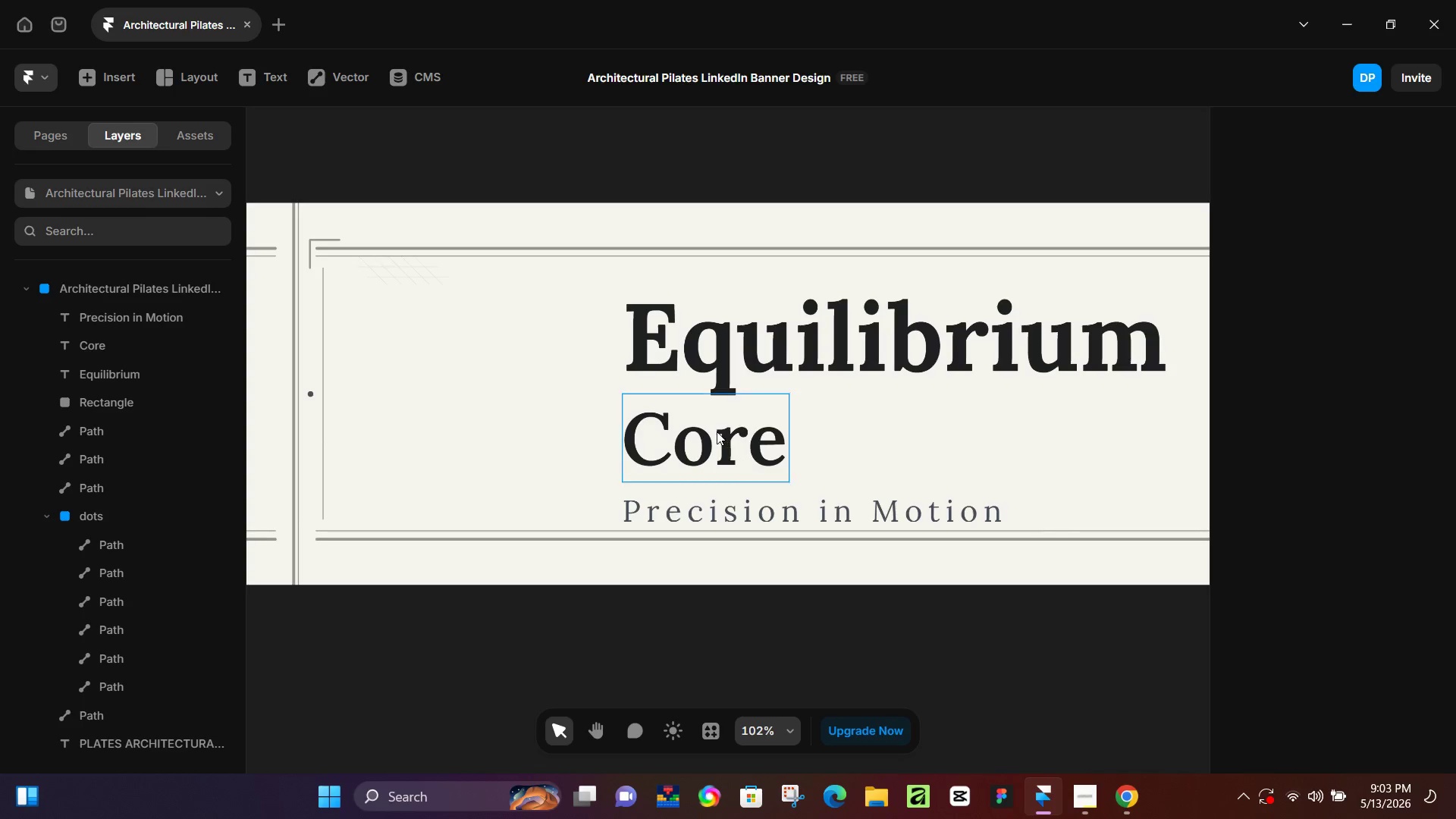 
left_click([717, 431])
 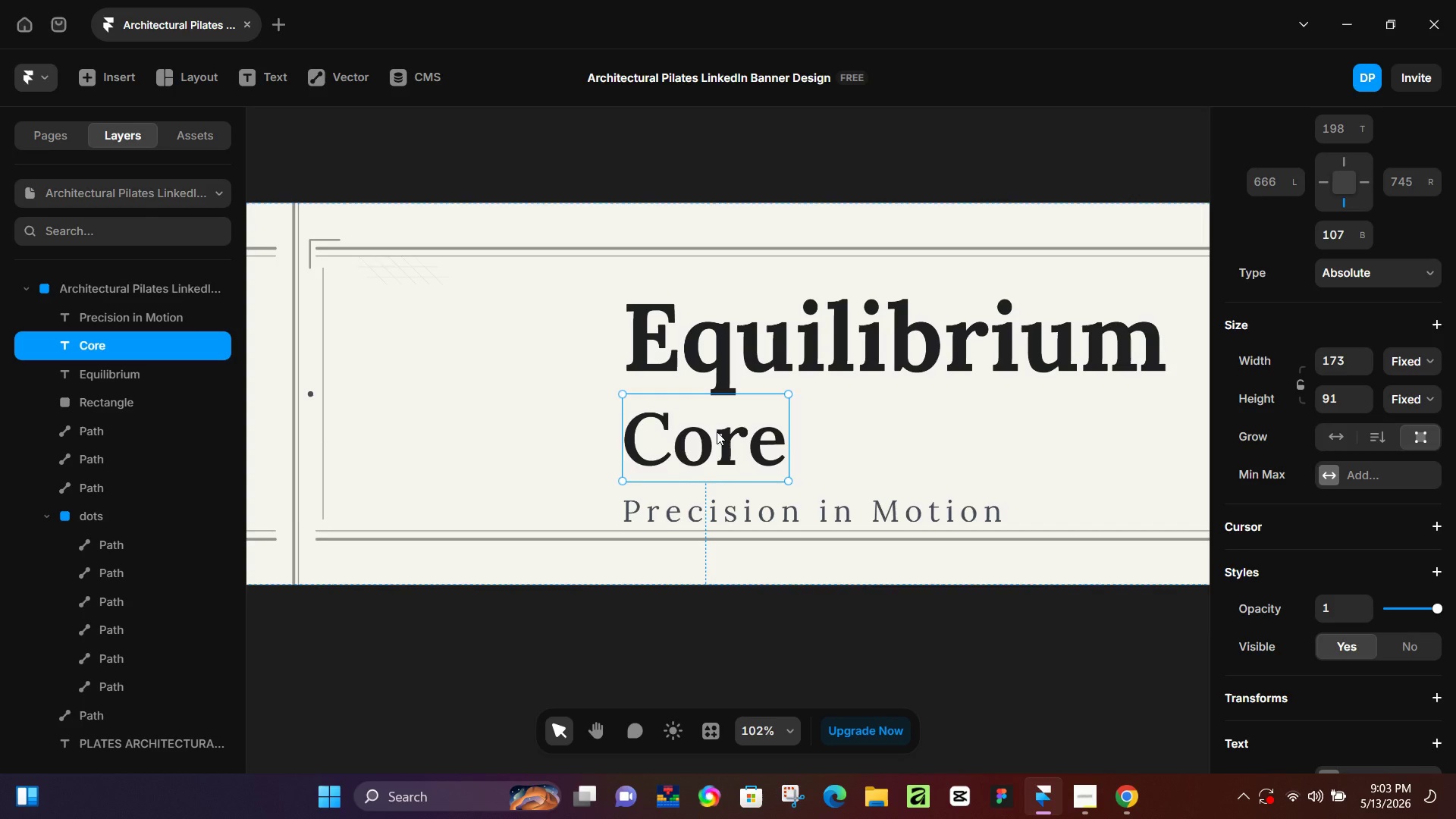 
key(ArrowUp)
 